 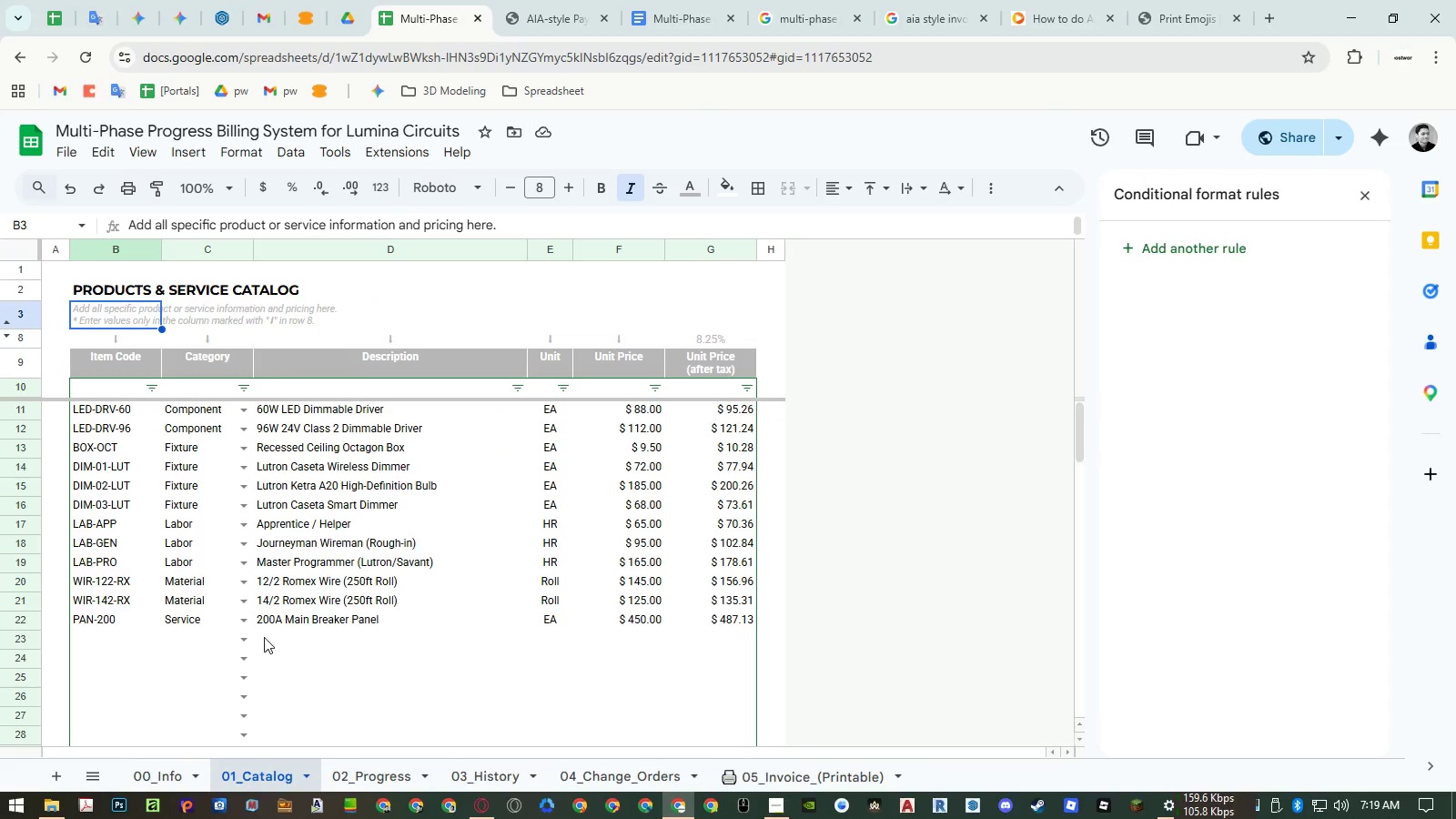 
double_click([117, 317])
 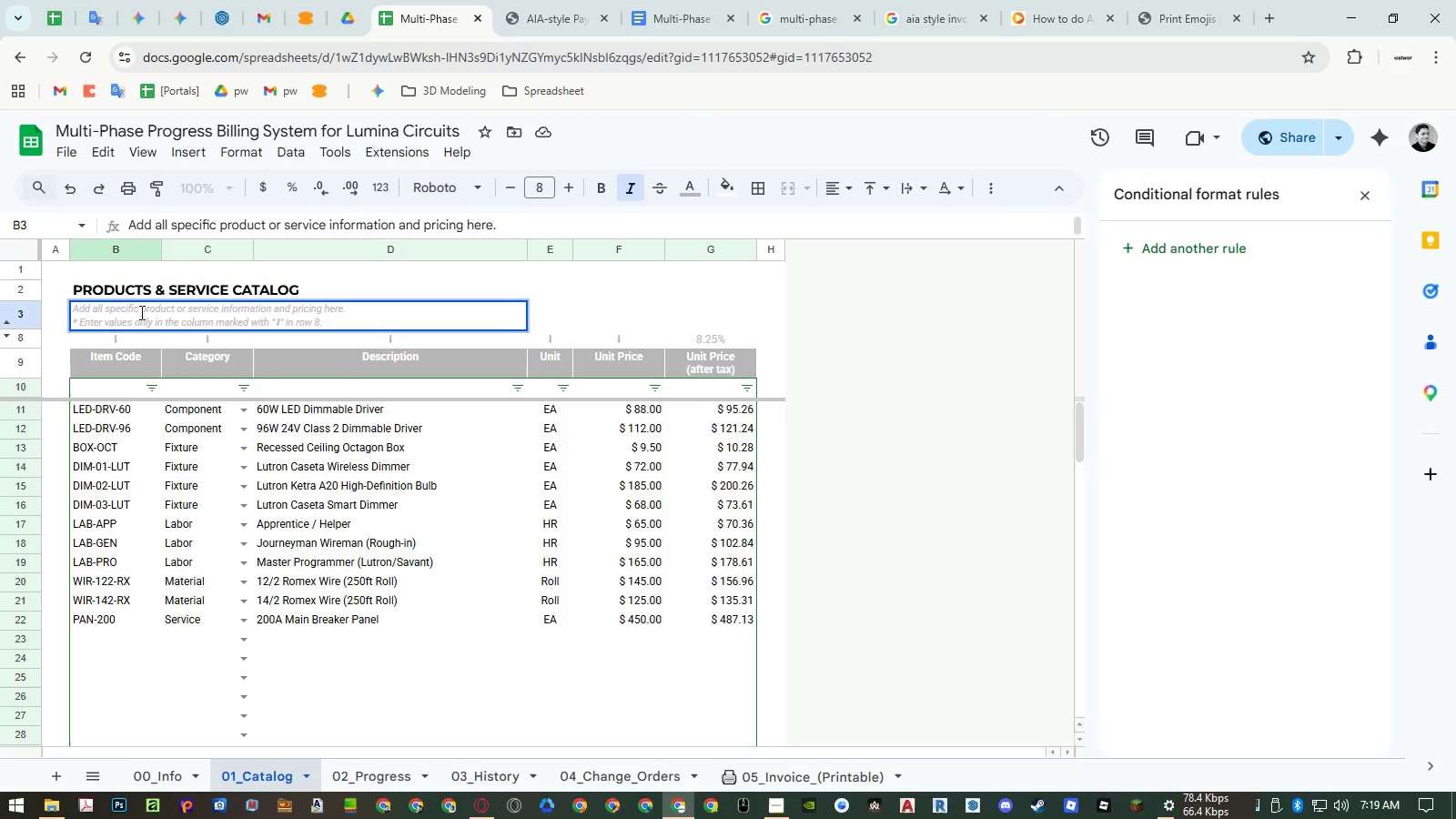 
left_click([75, 309])
 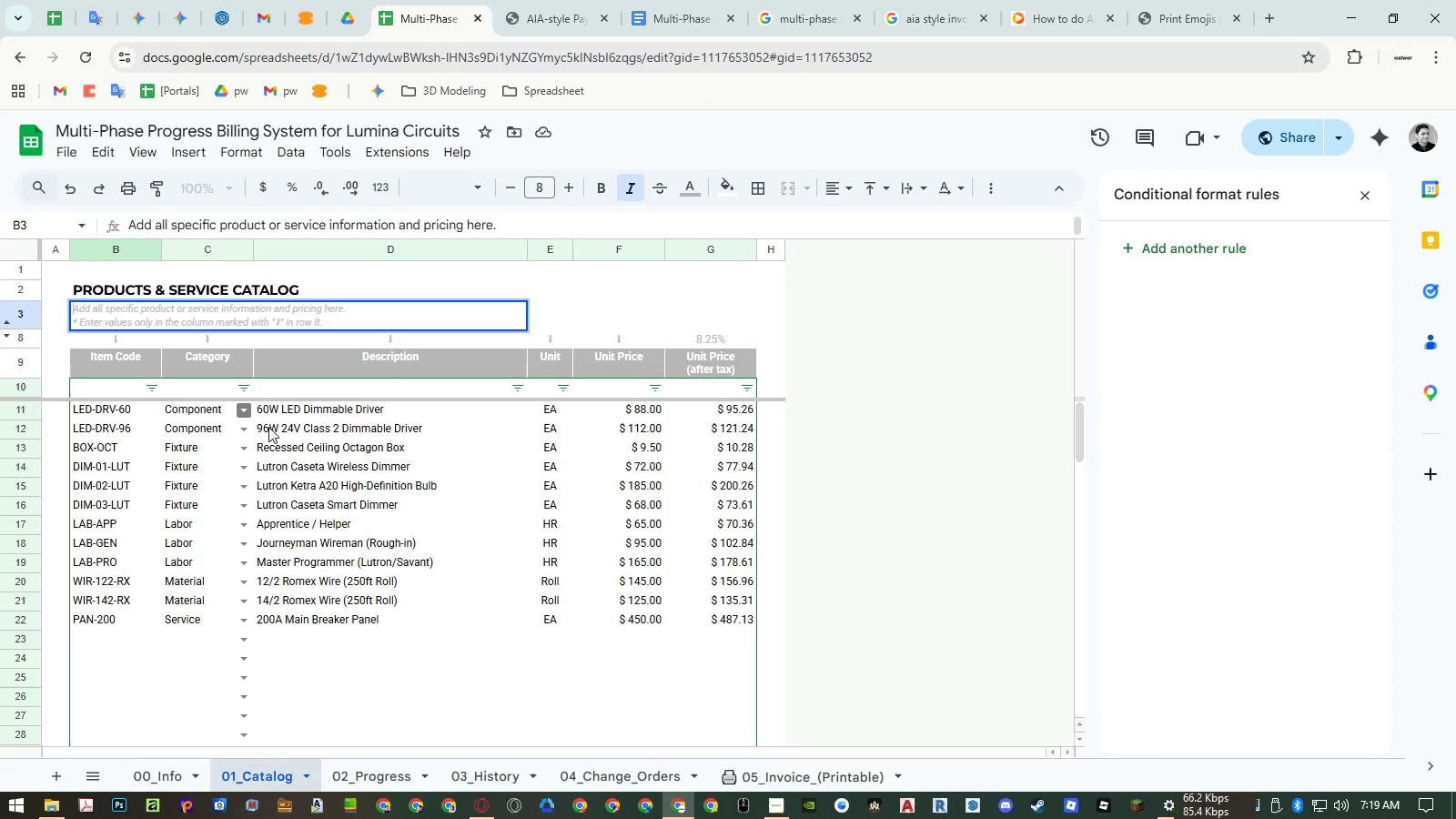 
key(Control+ControlLeft)
 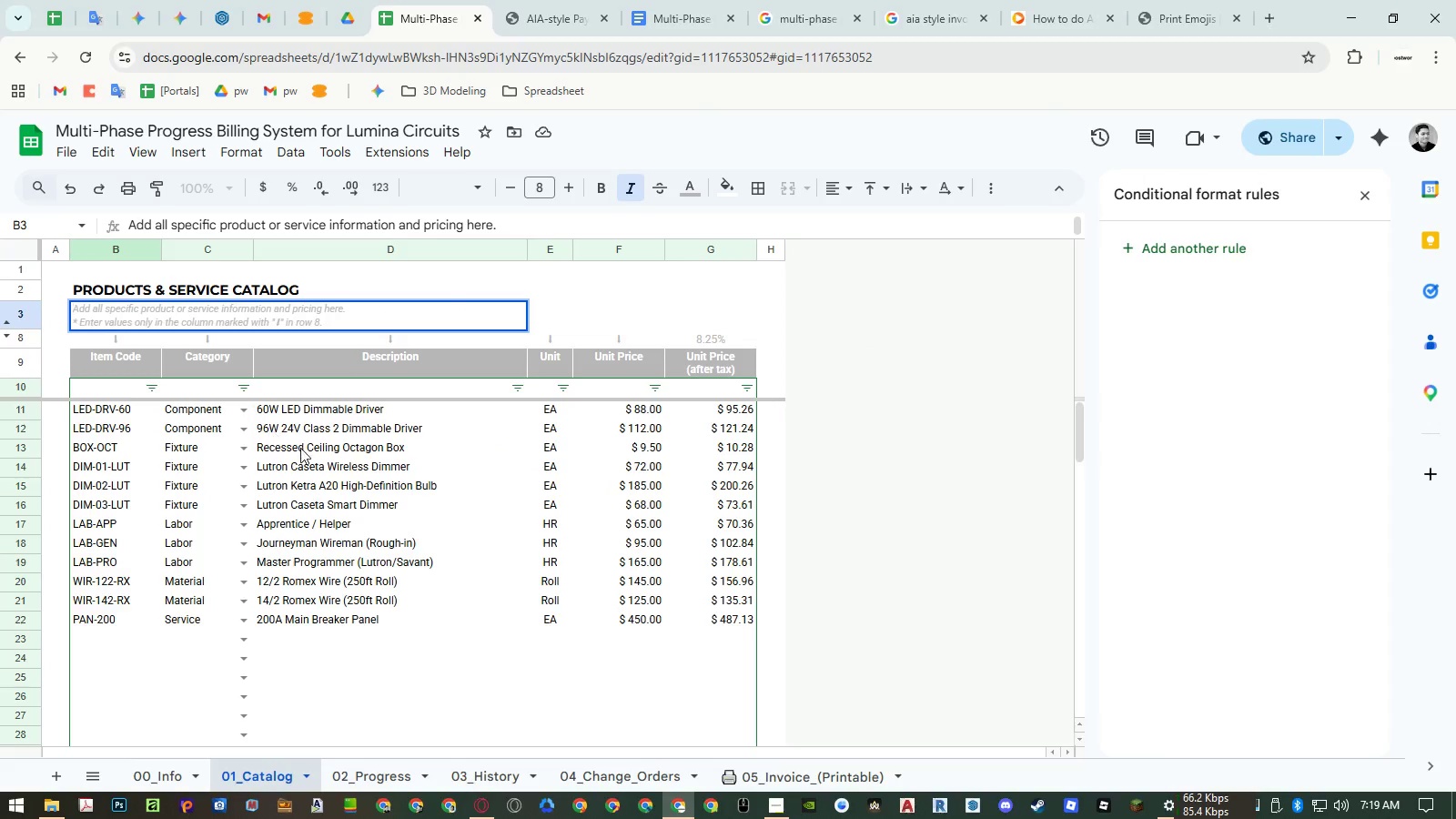 
key(Control+Shift+ShiftLeft)
 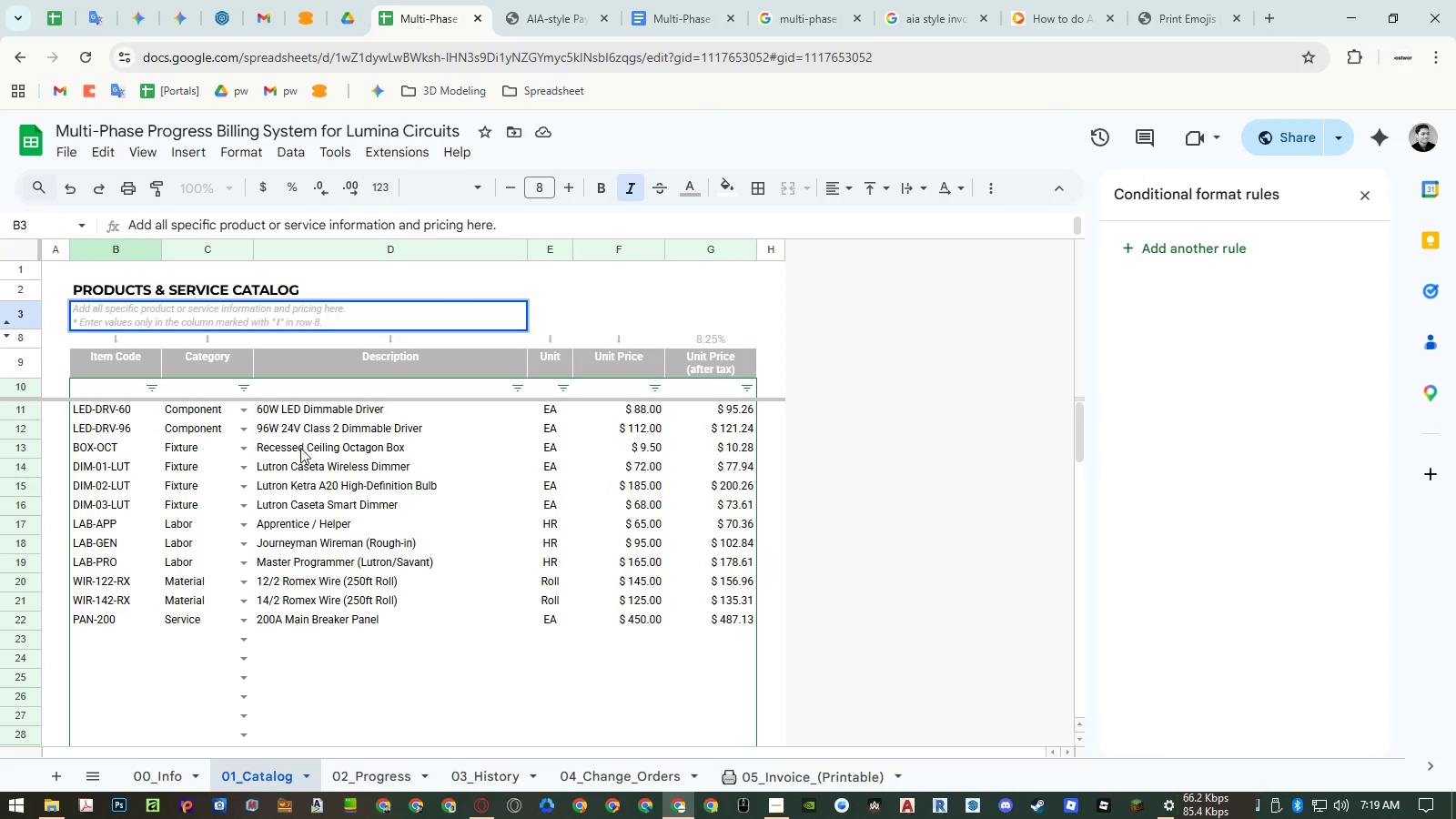 
key(Control+Shift+V)
 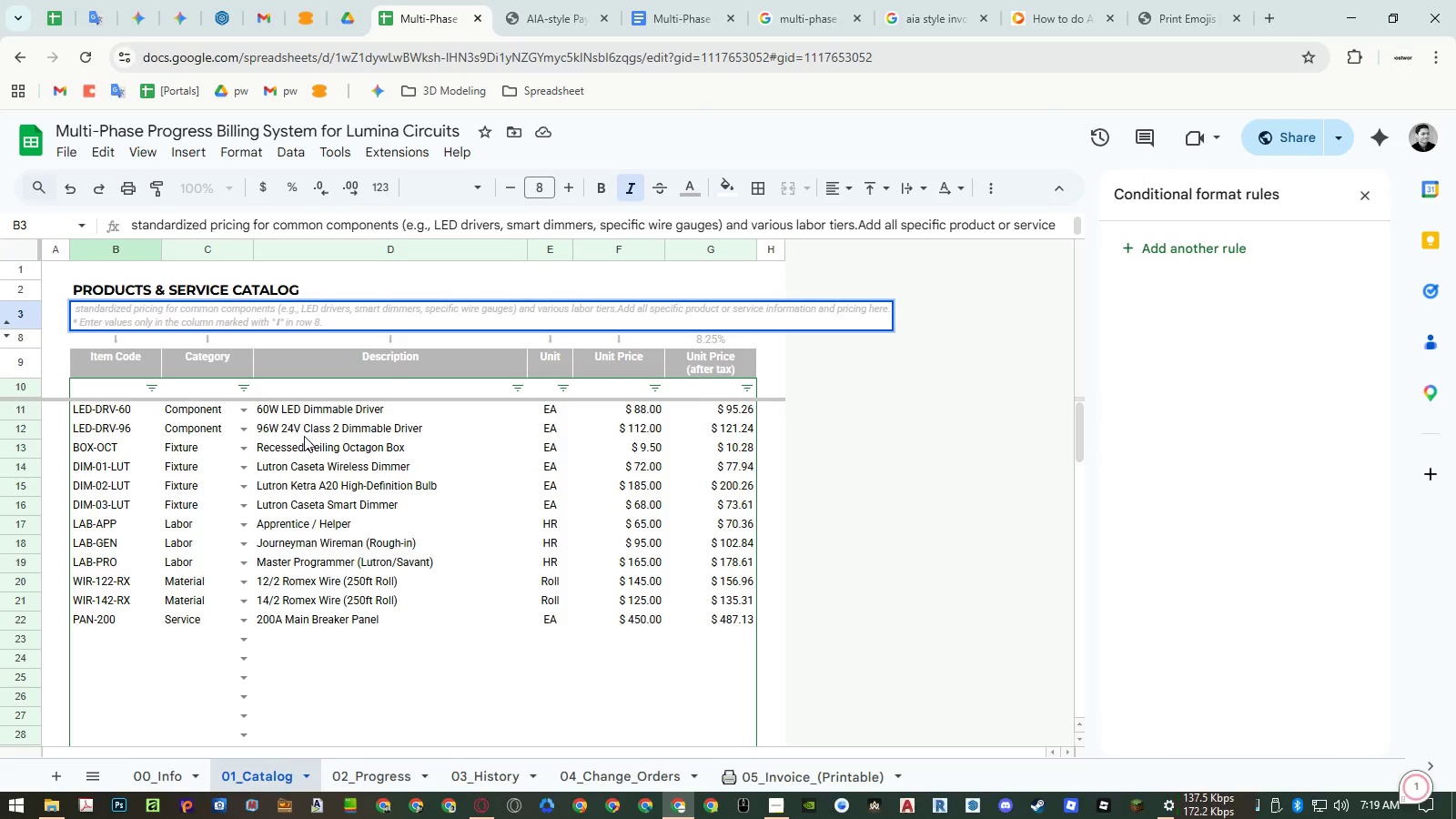 
key(Space)
 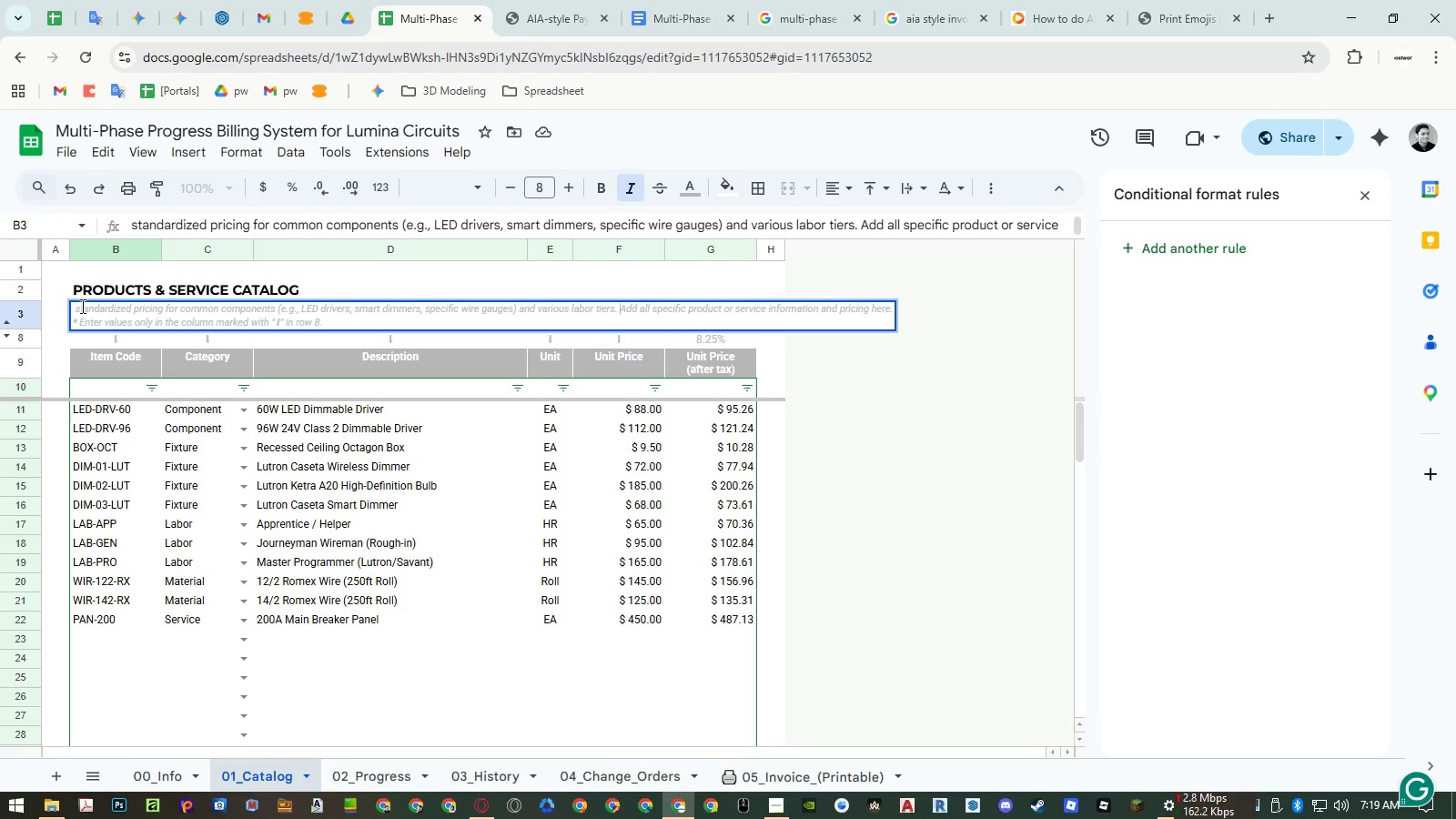 
left_click_drag(start_coordinate=[79, 306], to_coordinate=[35, 307])
 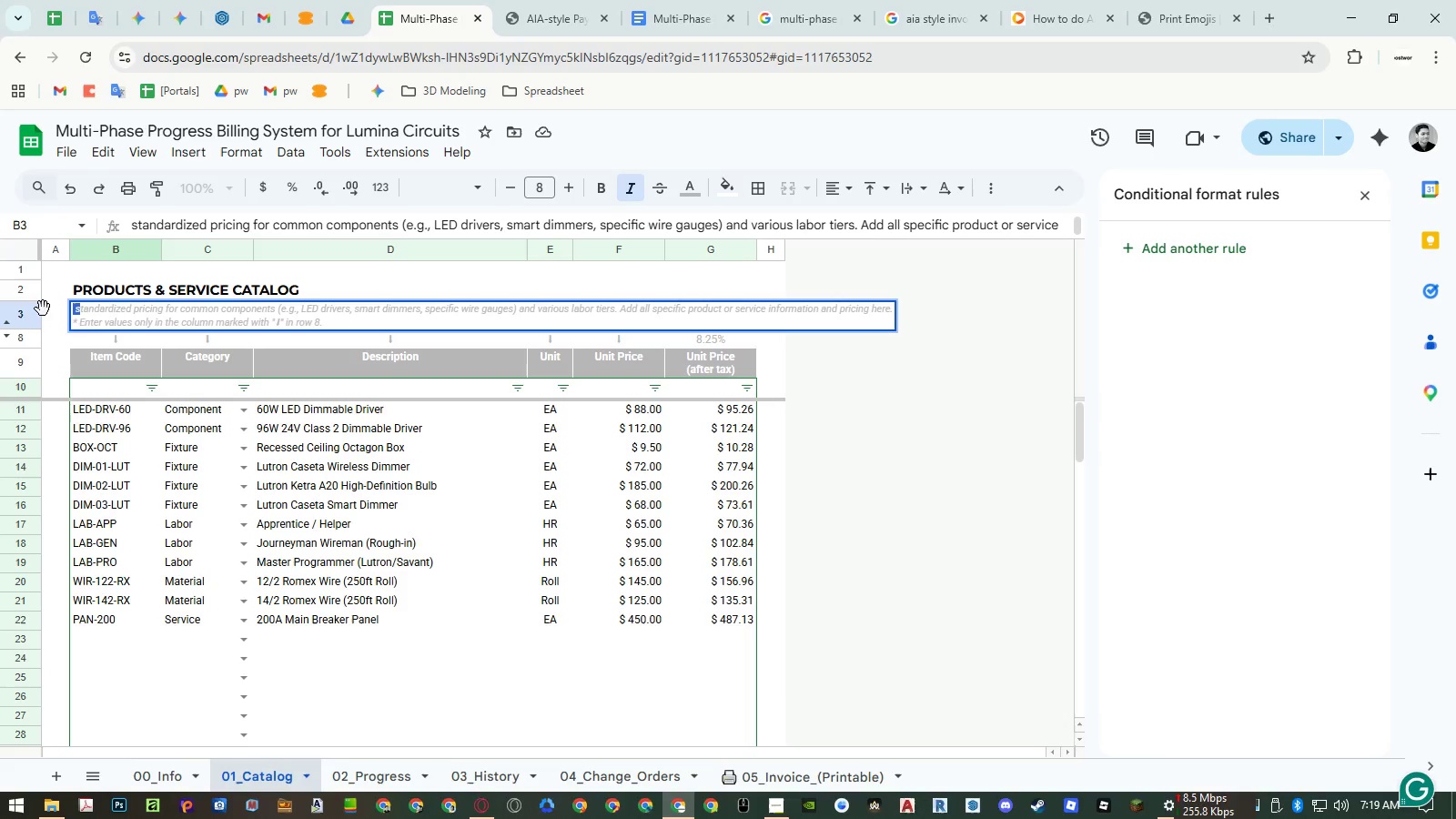 
key(Shift+S)
 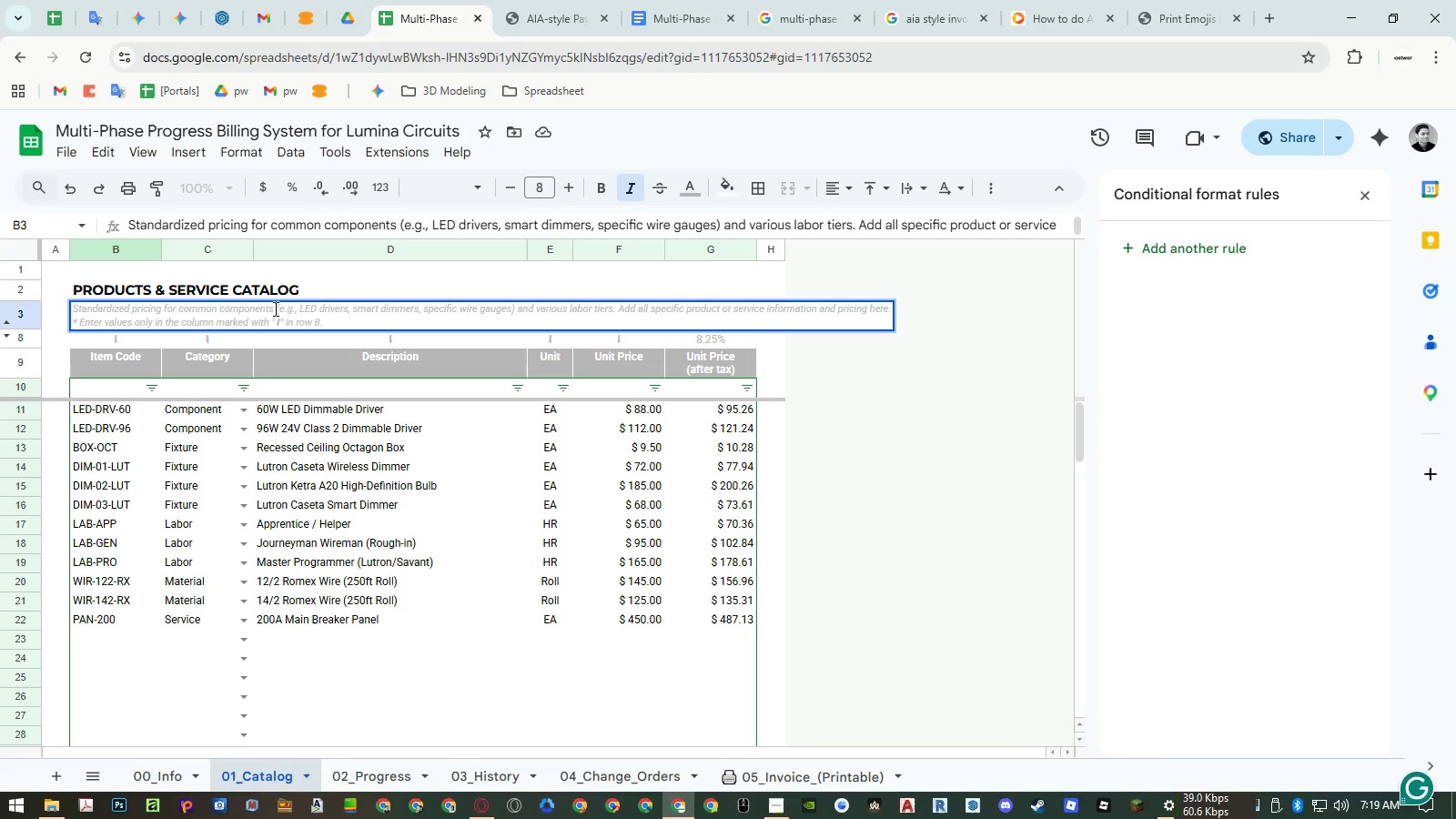 
left_click_drag(start_coordinate=[274, 308], to_coordinate=[516, 299])
 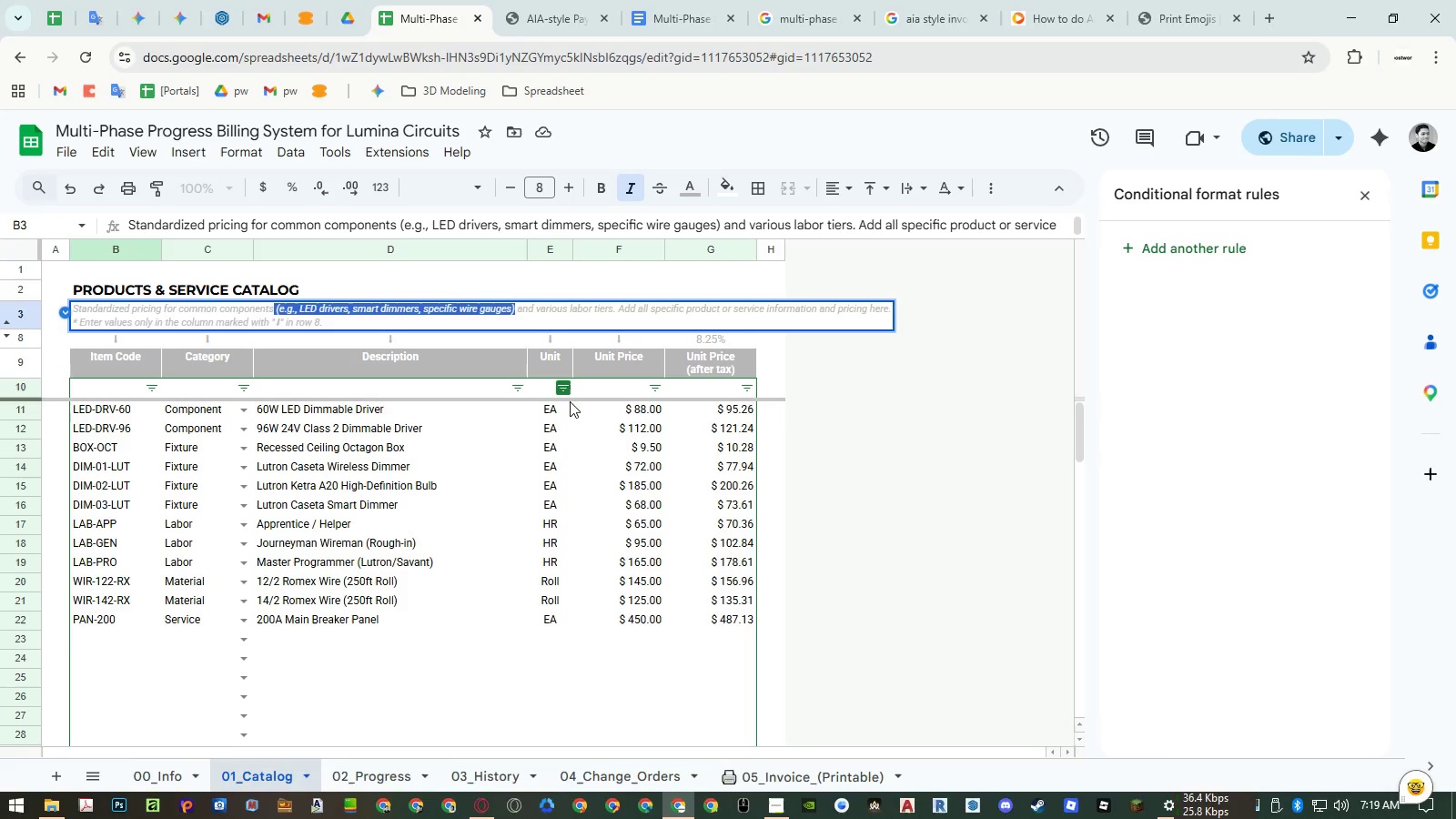 
key(Backspace)
 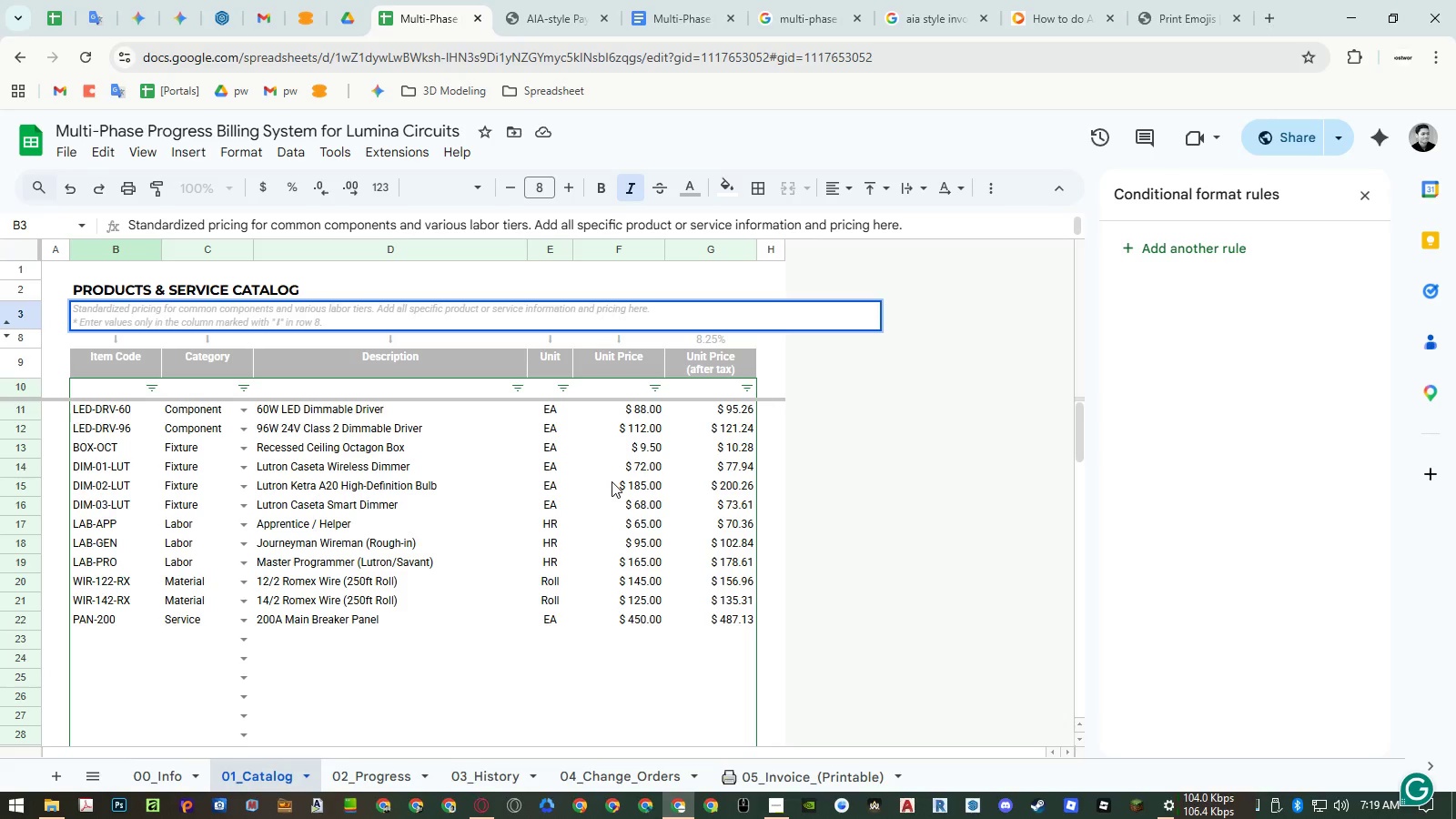 
wait(6.8)
 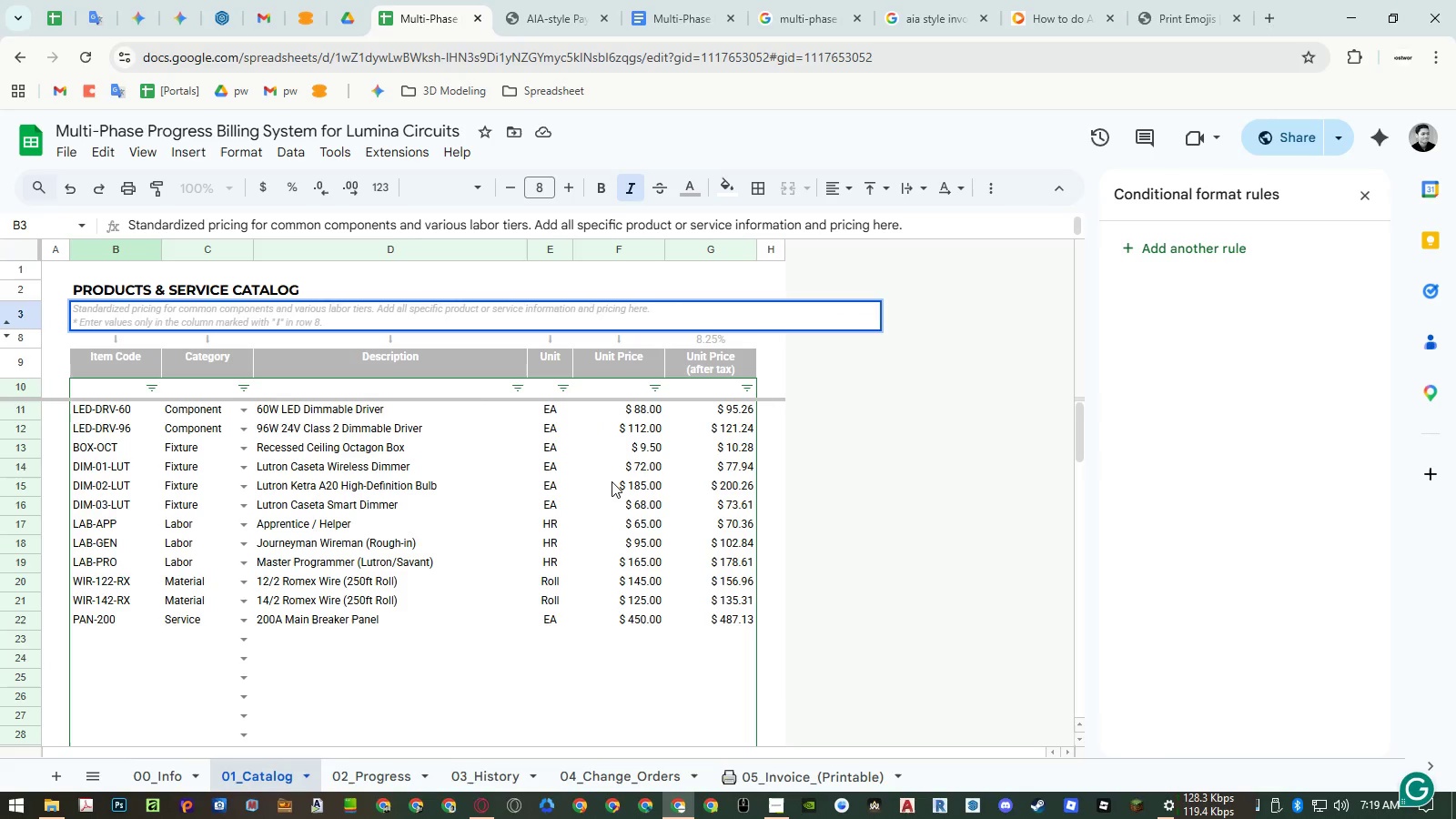 
left_click([380, 318])
 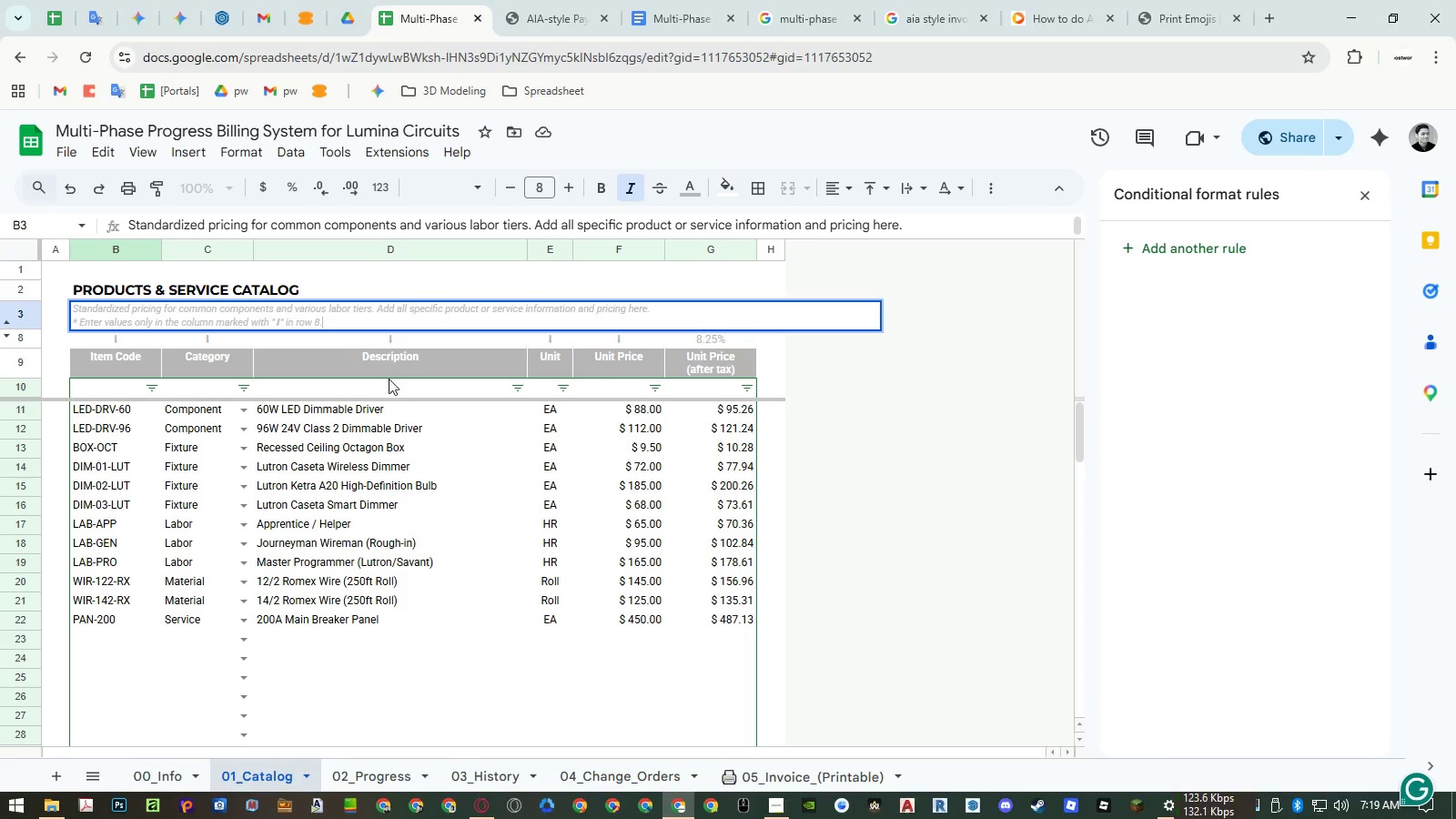 
key(Enter)
 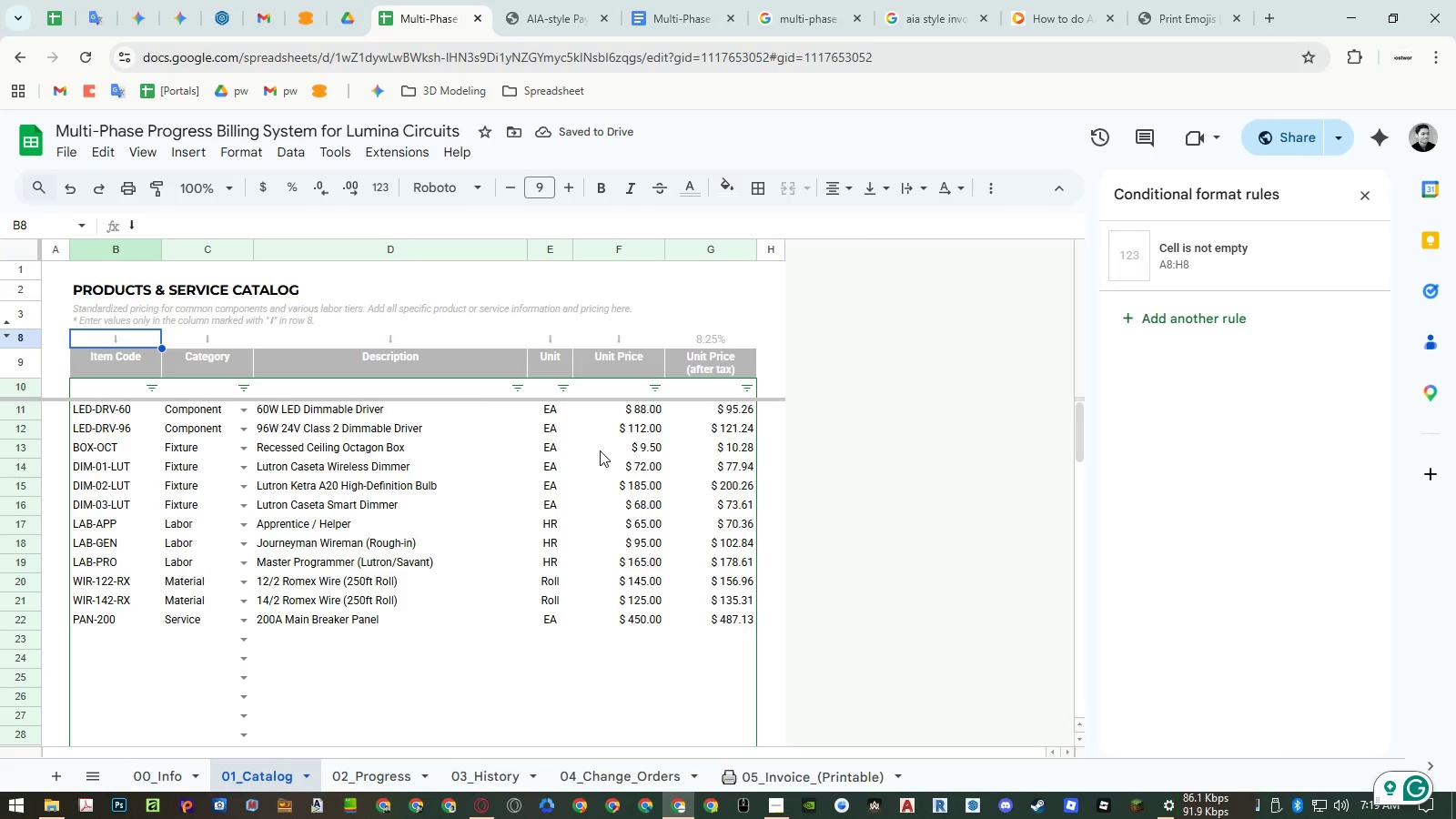 
wait(9.73)
 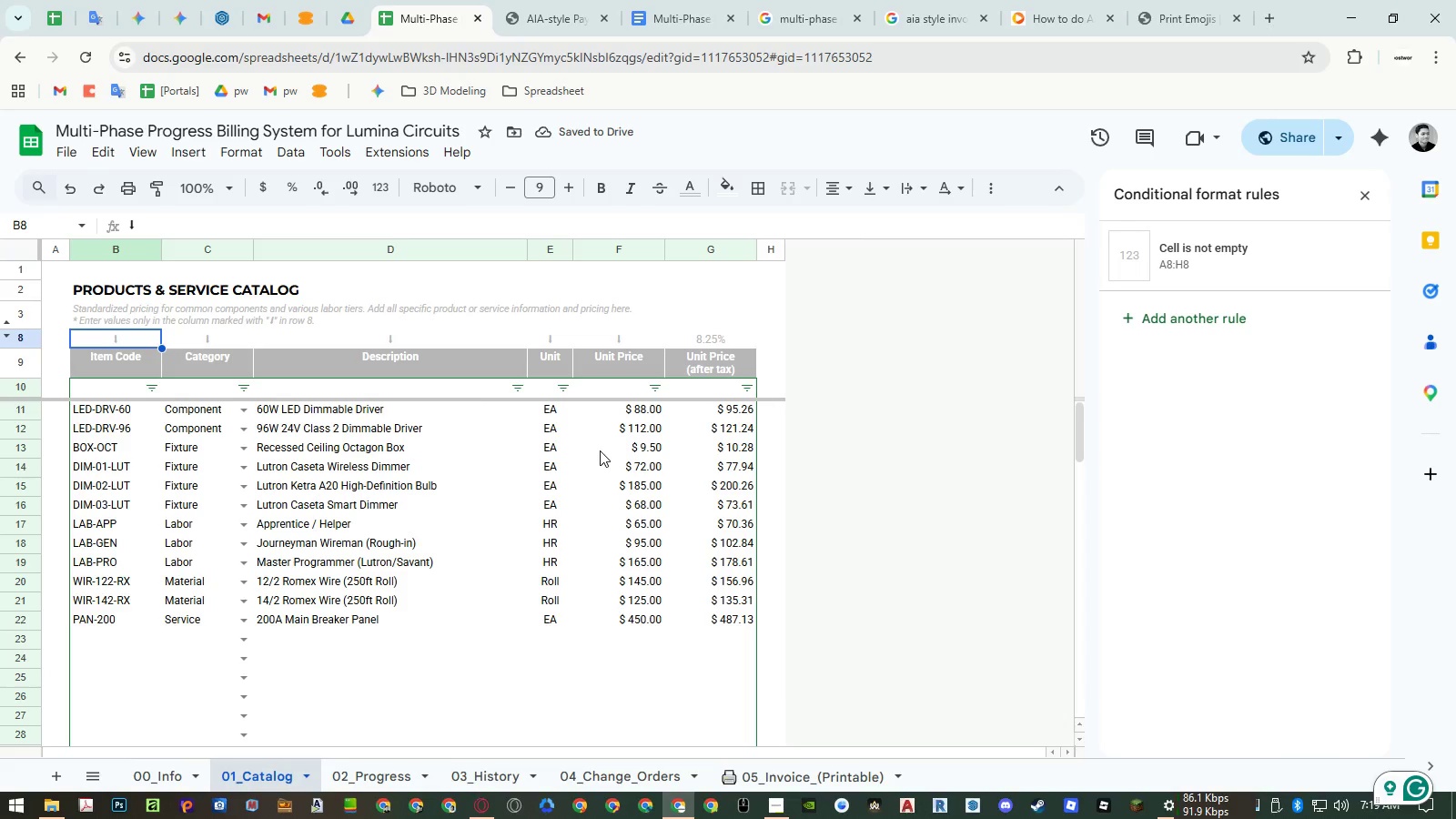 
left_click([367, 765])
 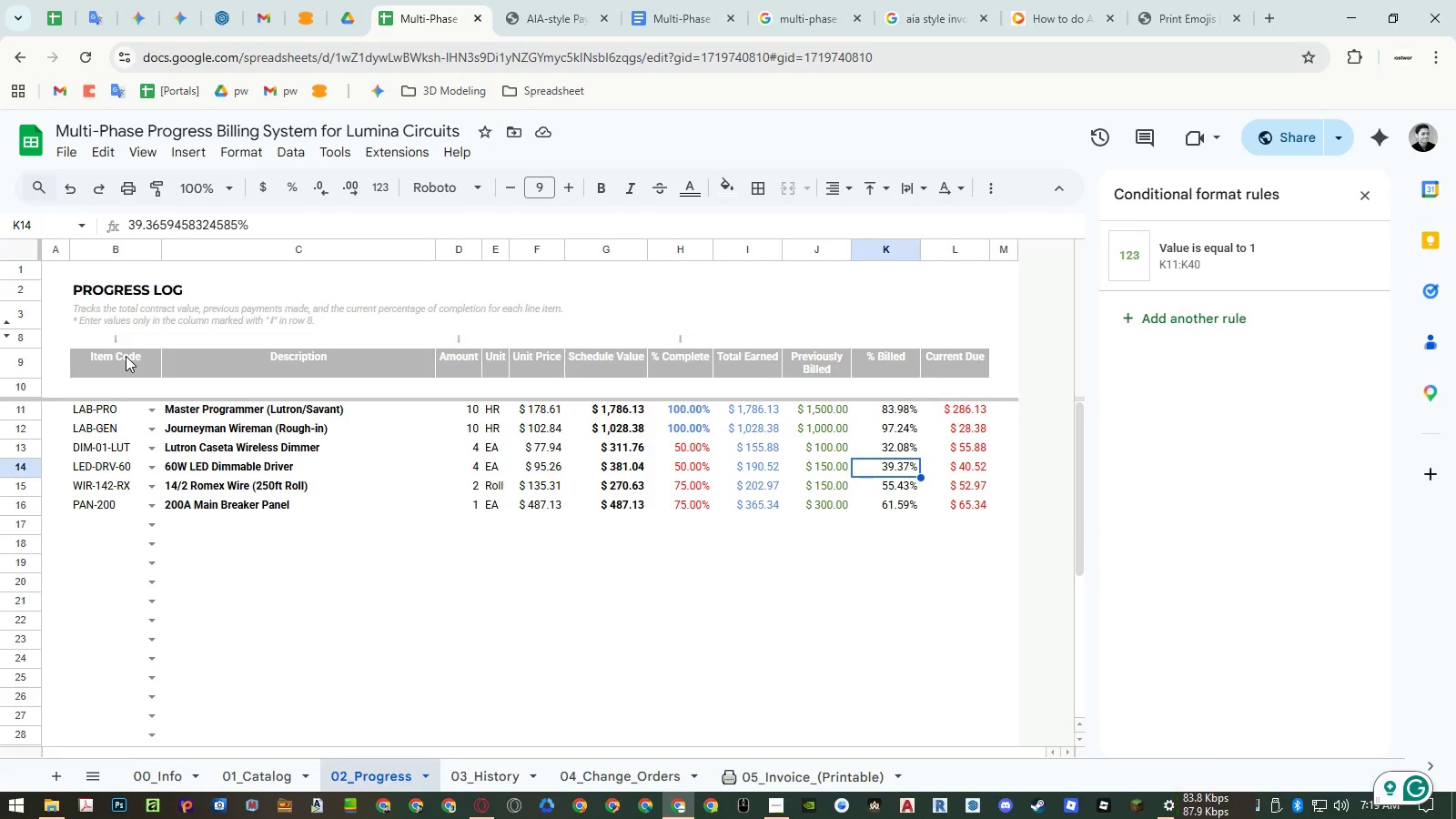 
left_click([238, 766])
 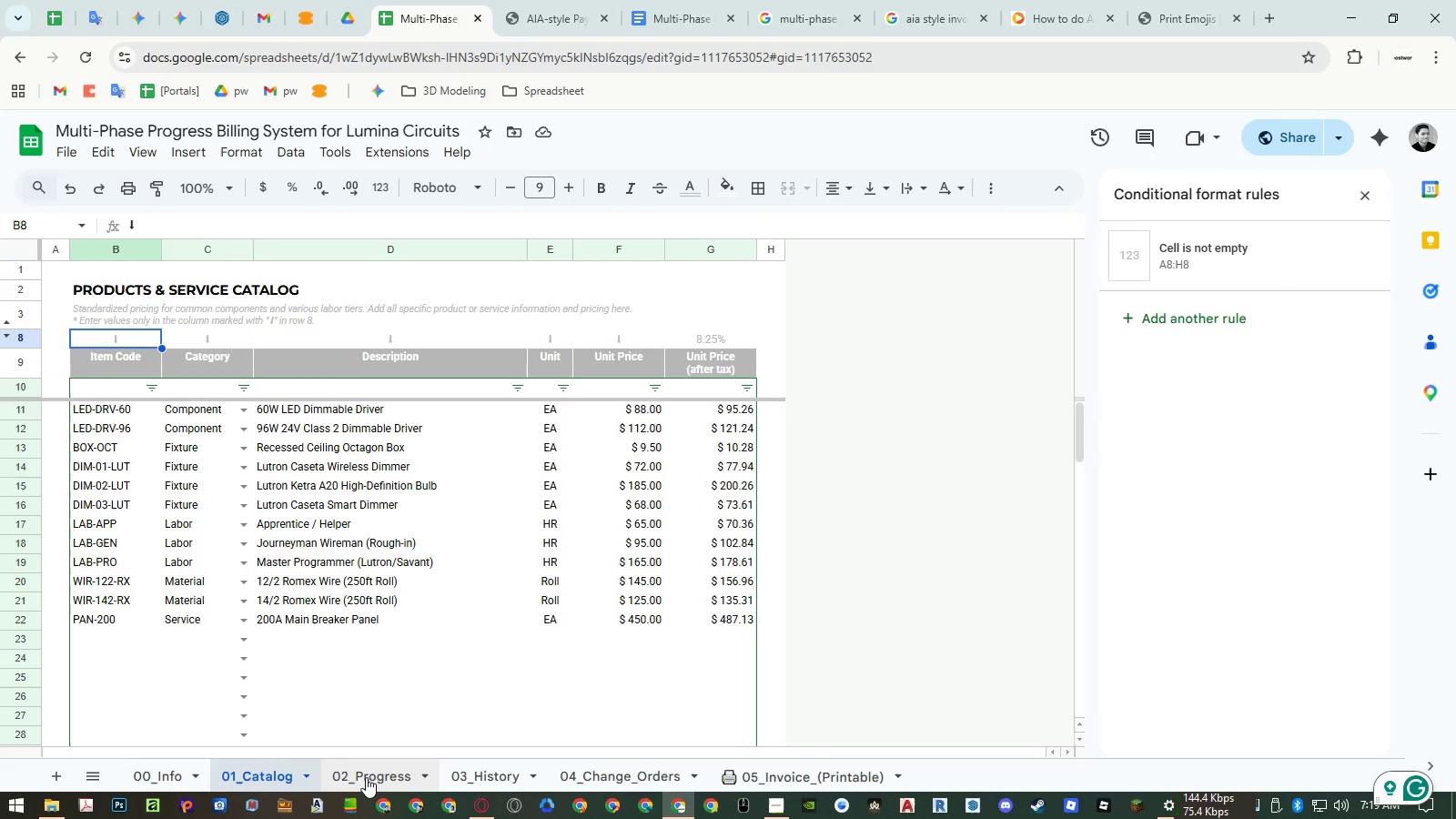 
left_click([368, 776])
 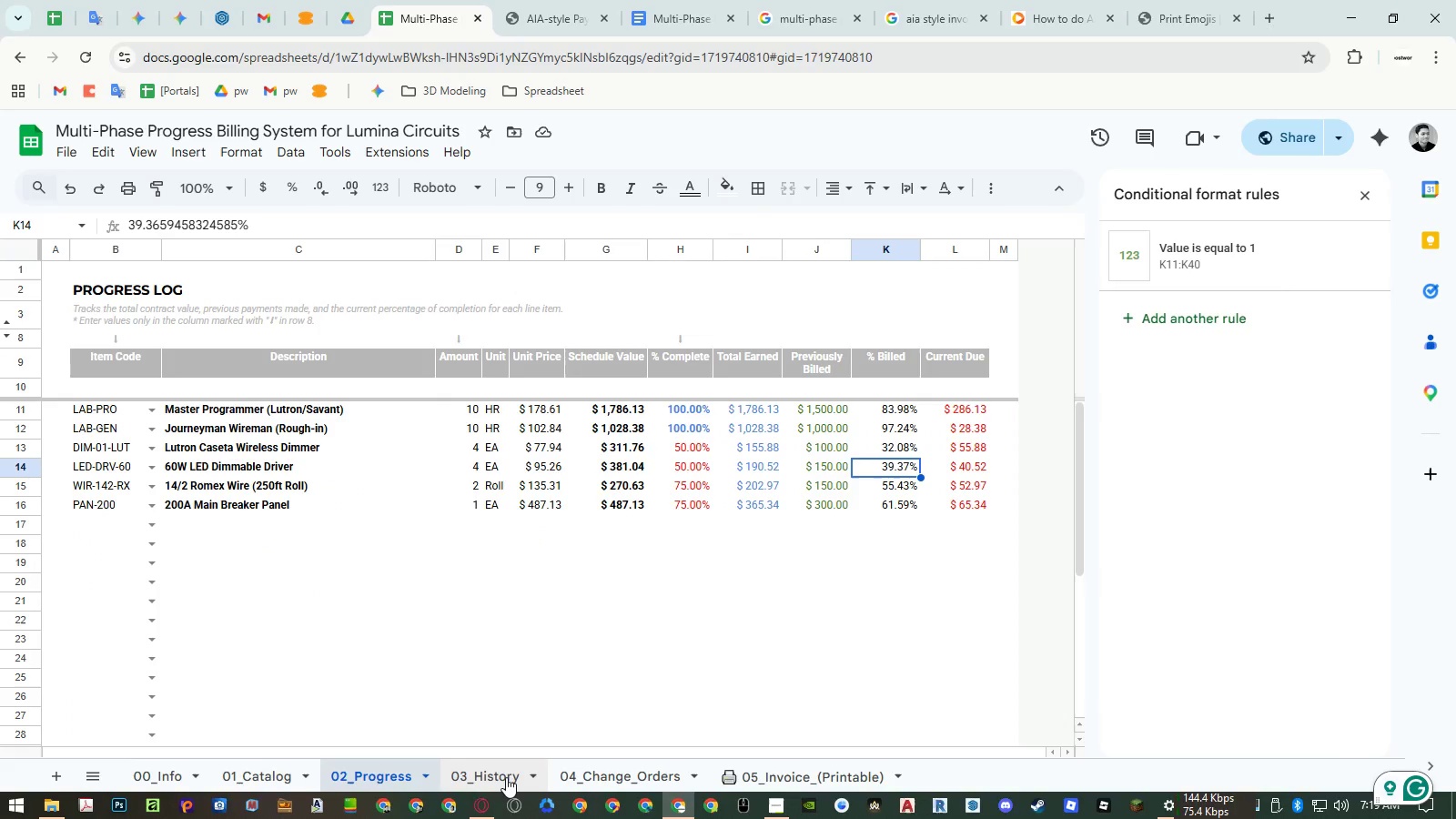 
left_click([506, 777])
 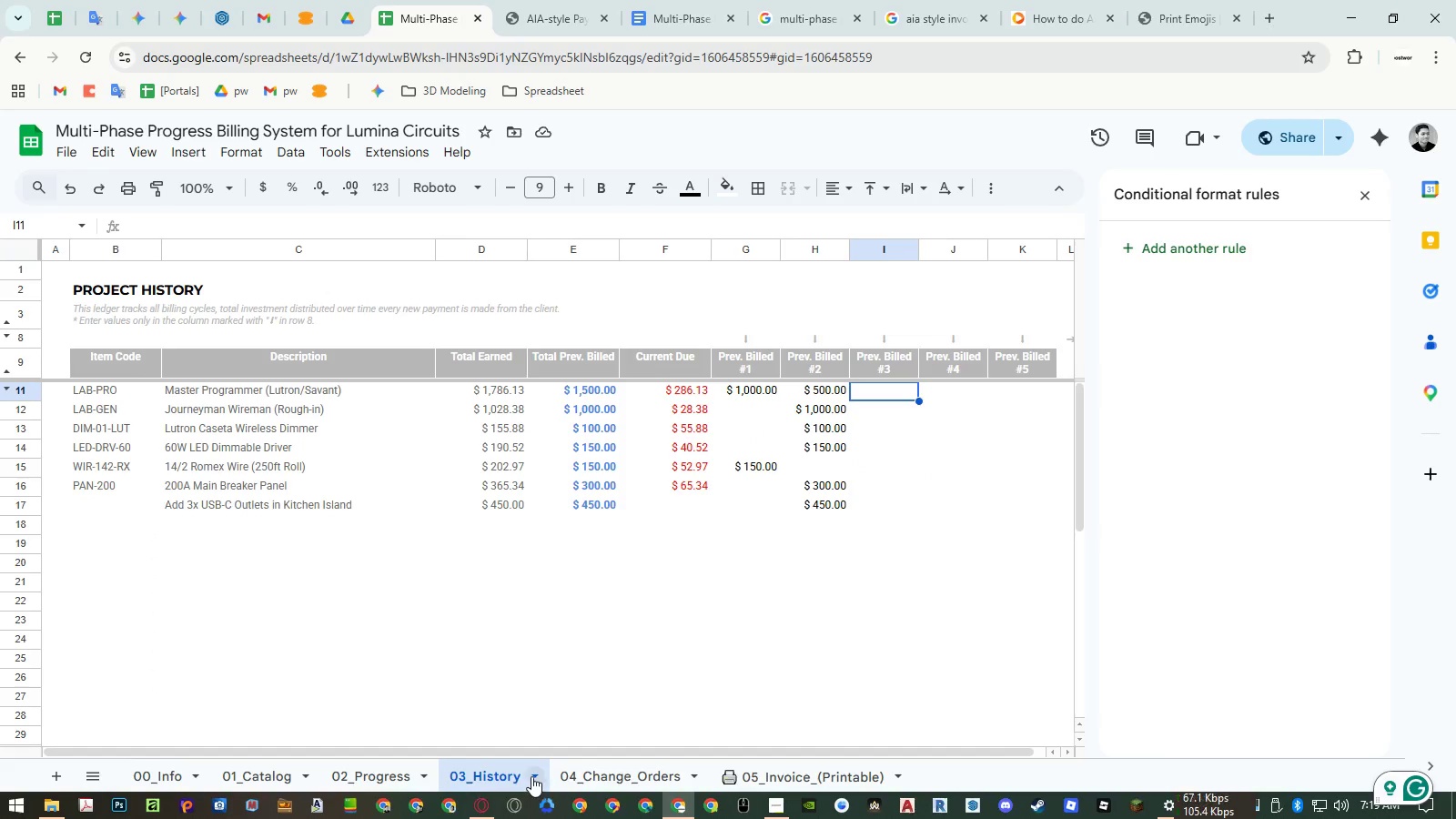 
left_click([582, 772])
 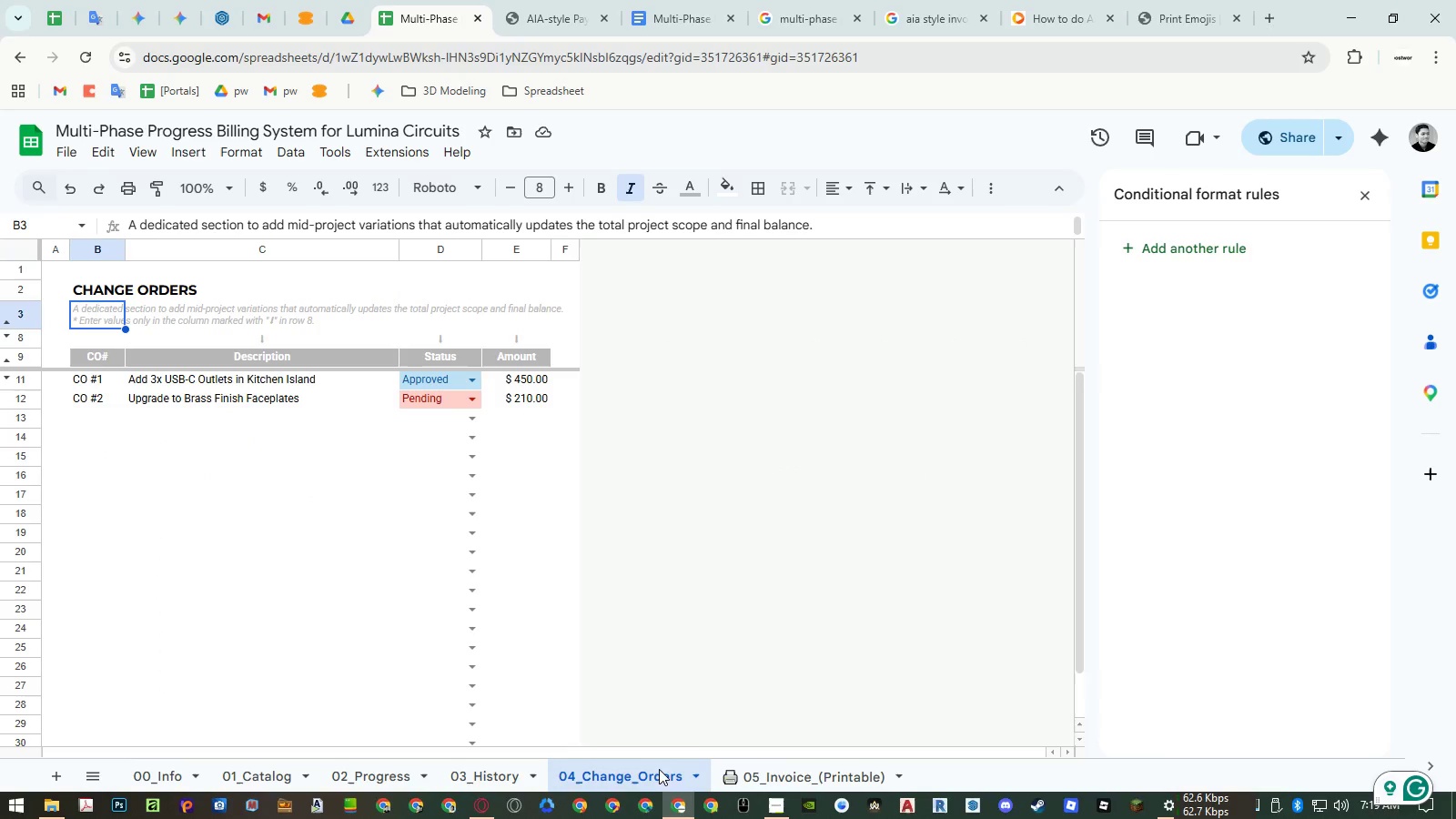 
wait(7.11)
 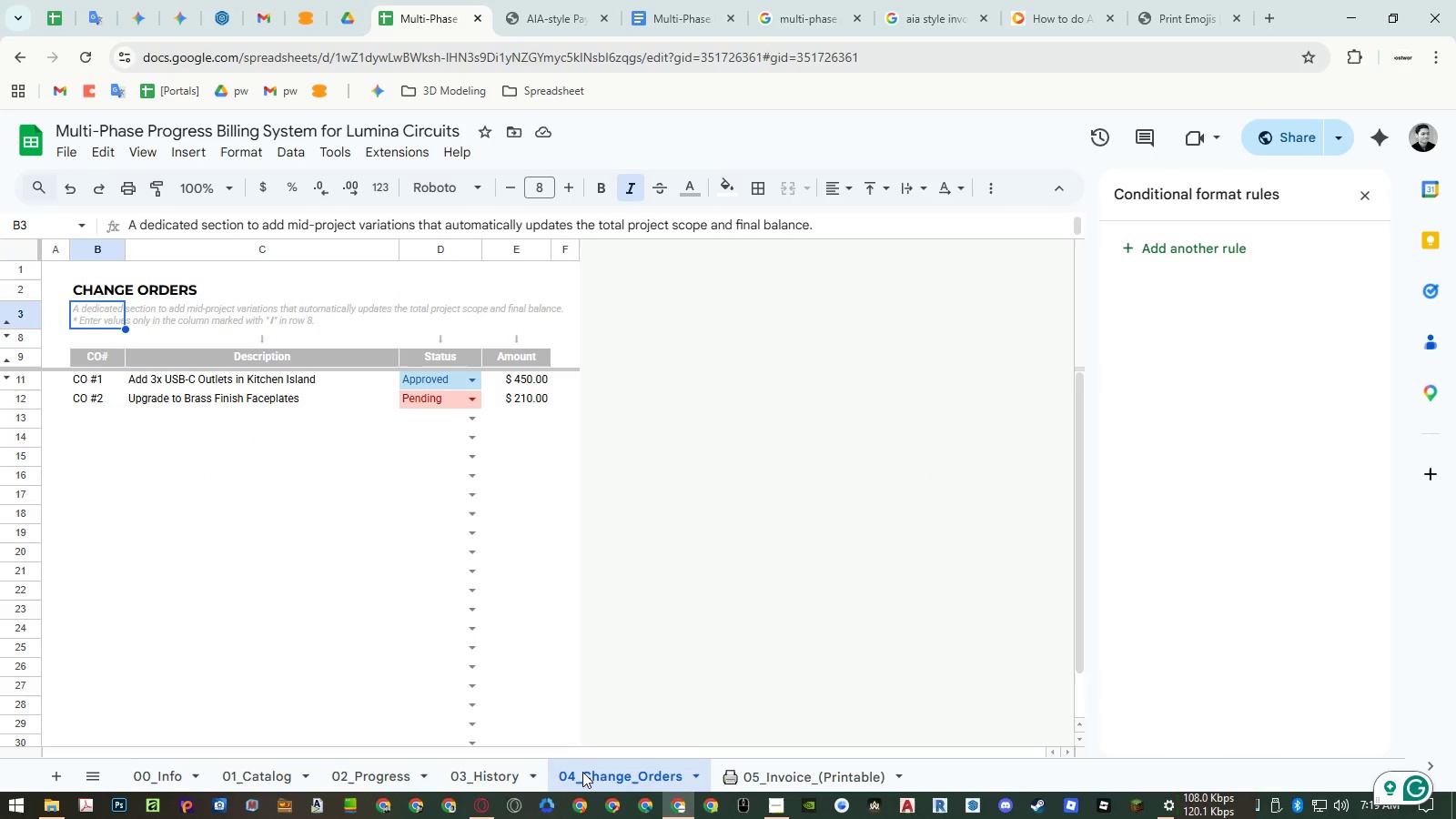 
left_click([743, 776])
 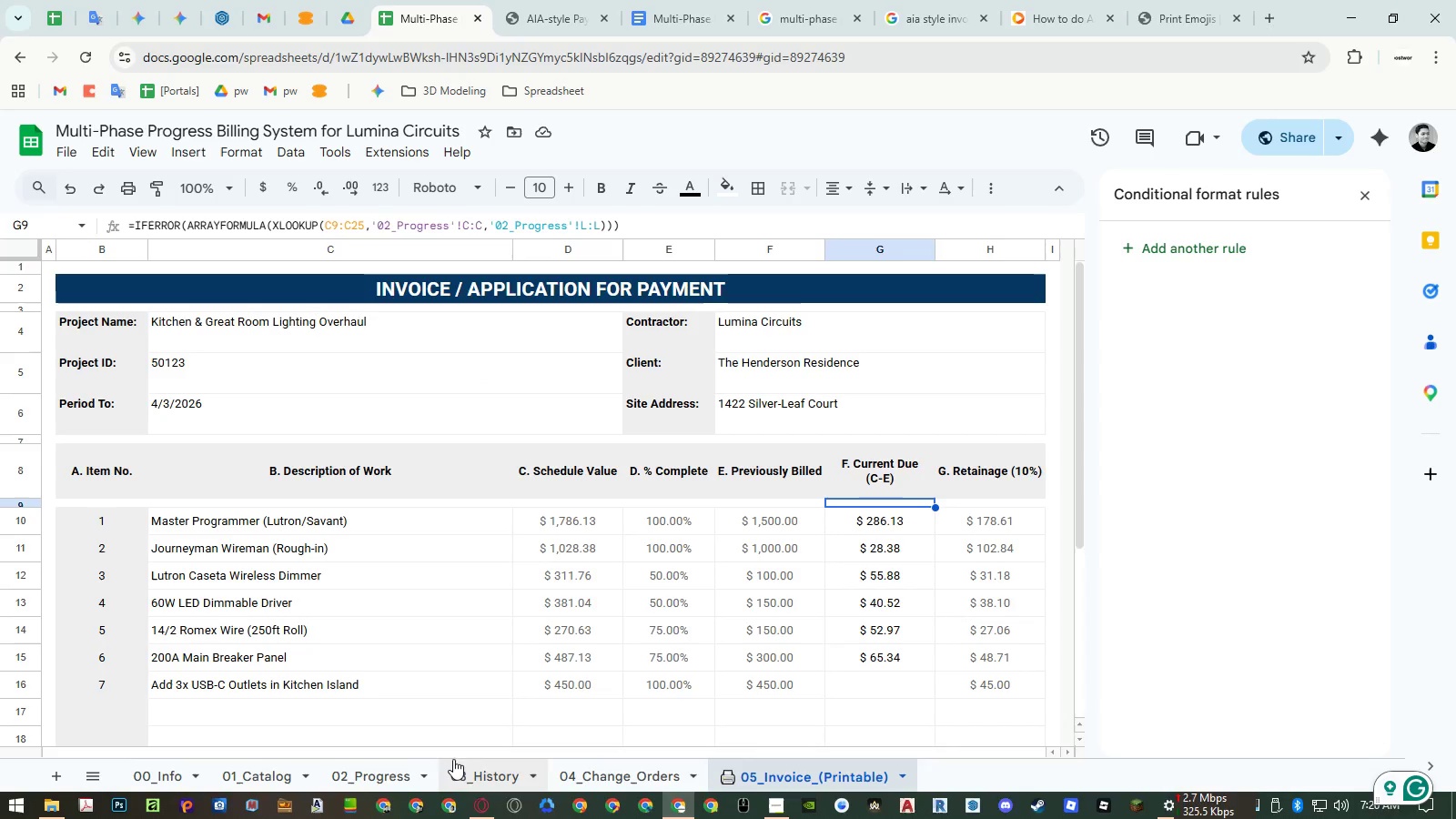 
left_click_drag(start_coordinate=[197, 769], to_coordinate=[284, 774])
 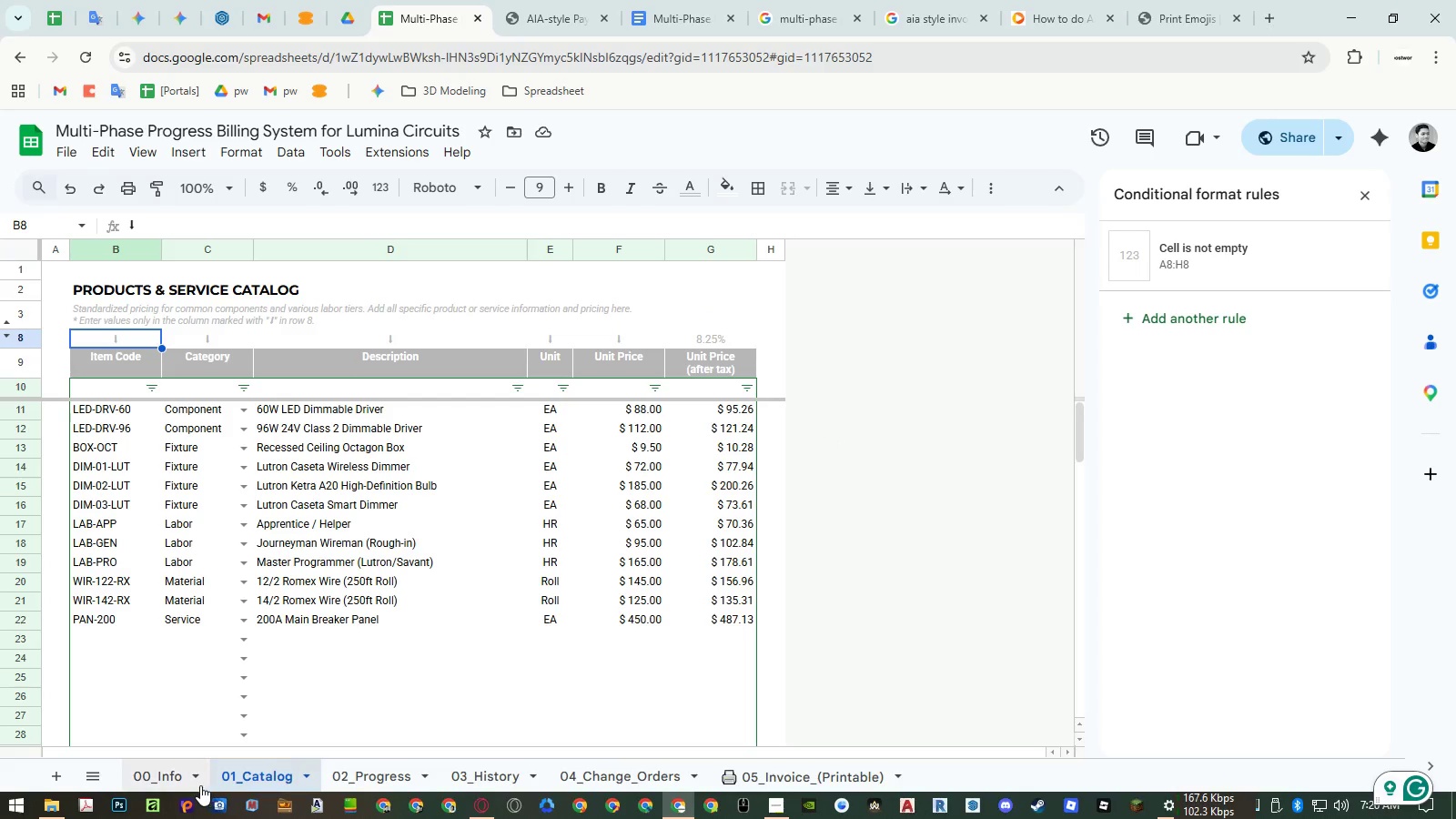 
left_click([198, 785])
 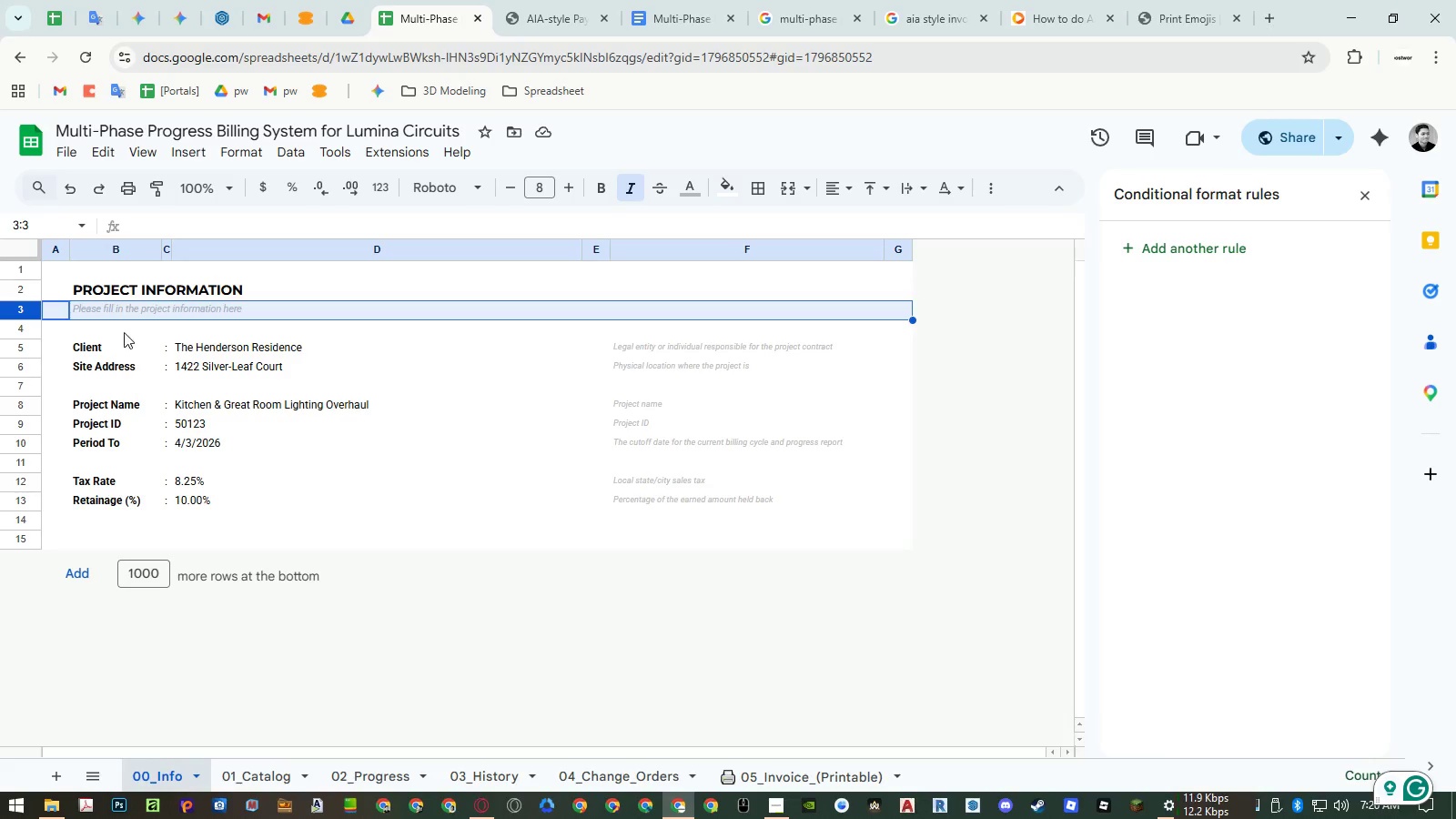 
left_click([122, 314])
 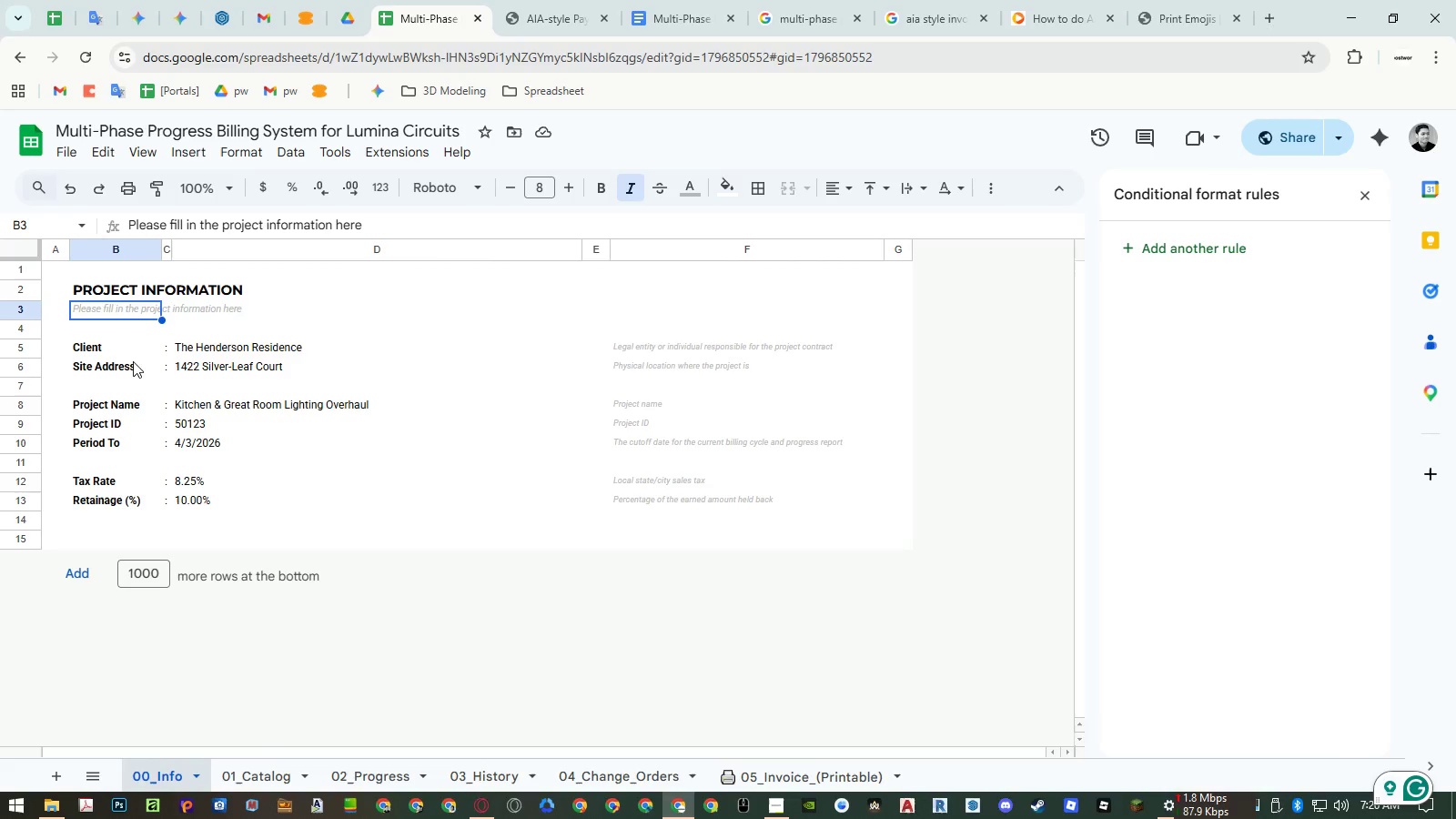 
left_click([109, 289])
 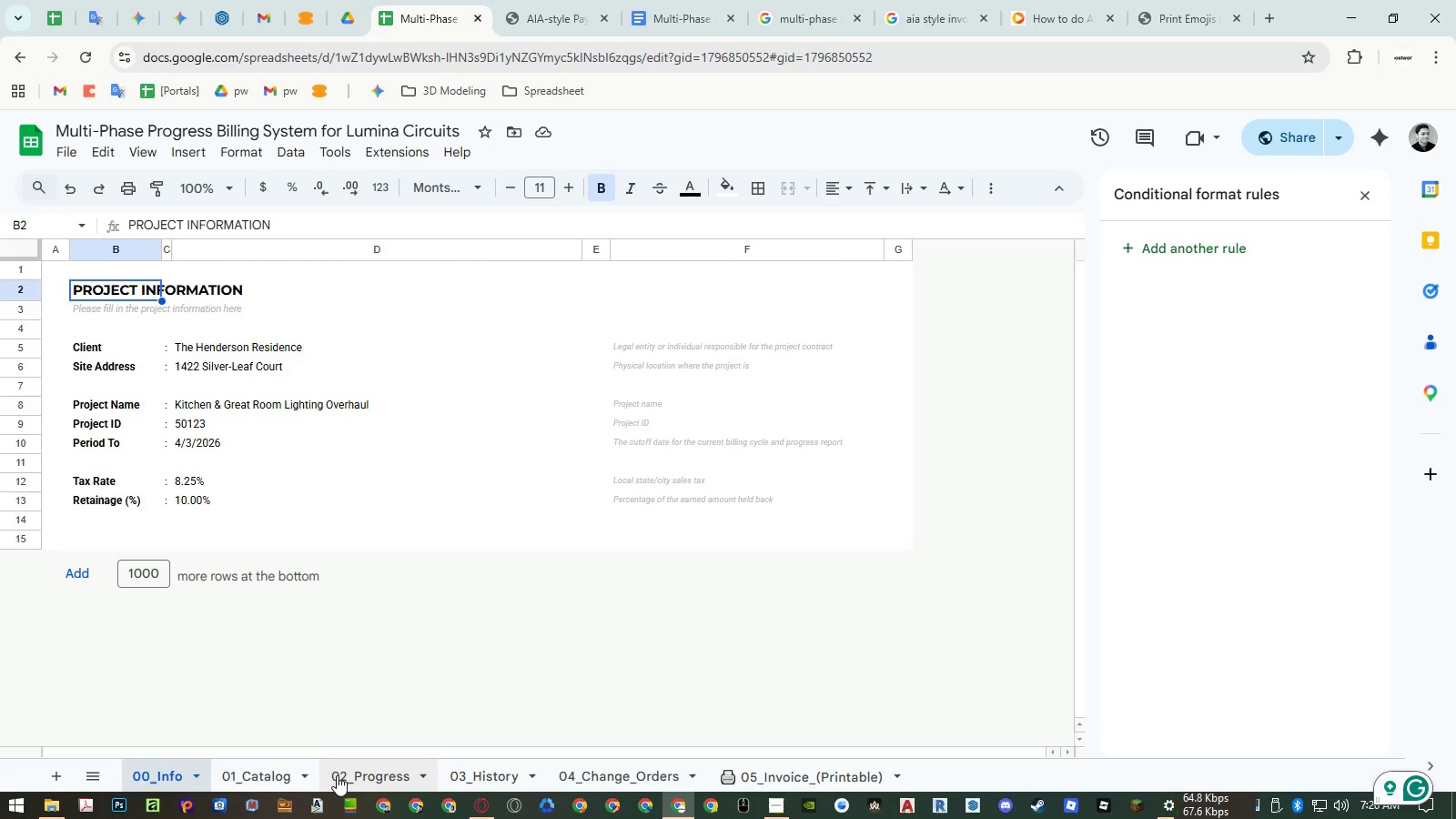 
left_click([295, 768])
 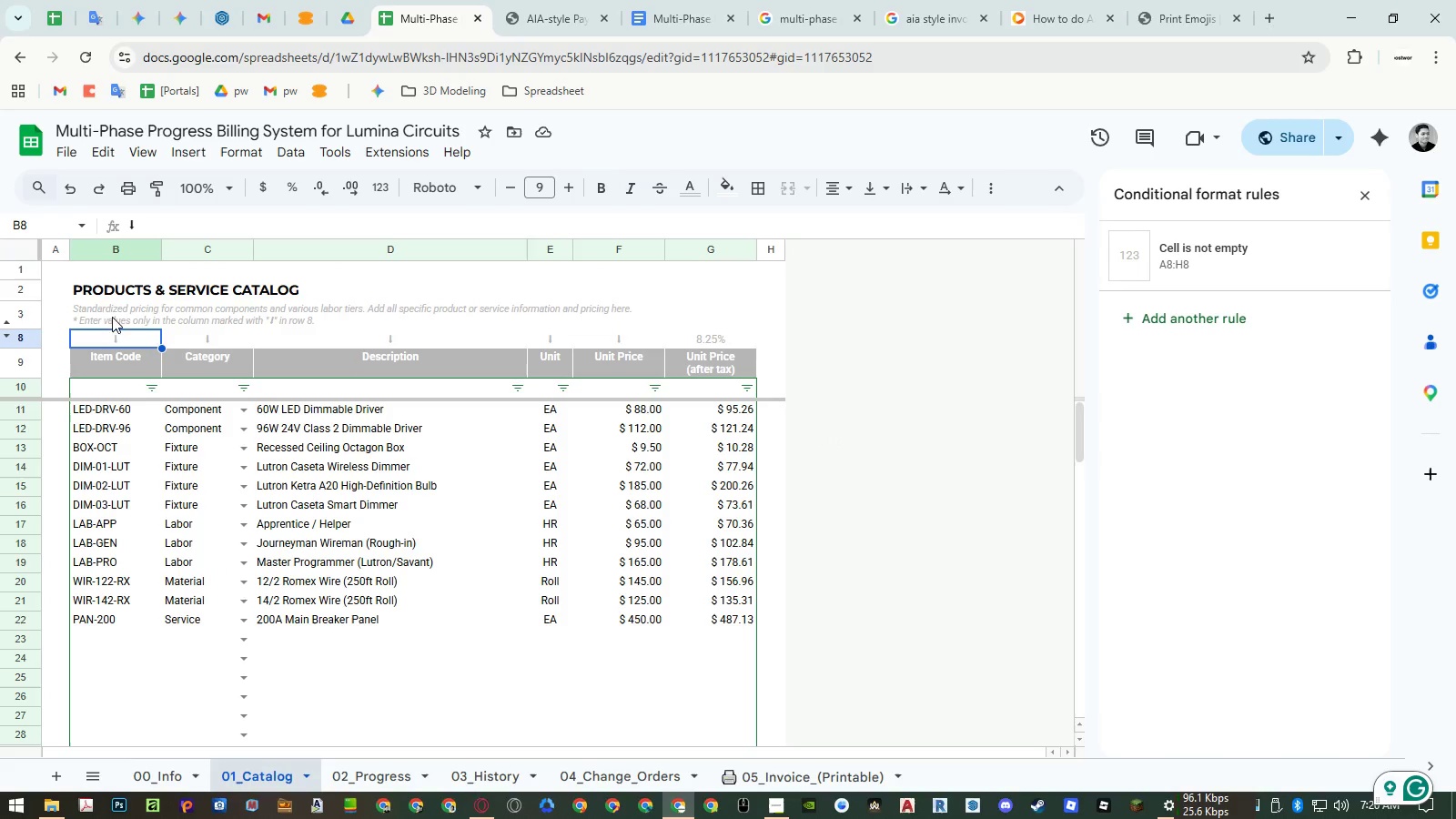 
left_click([104, 282])
 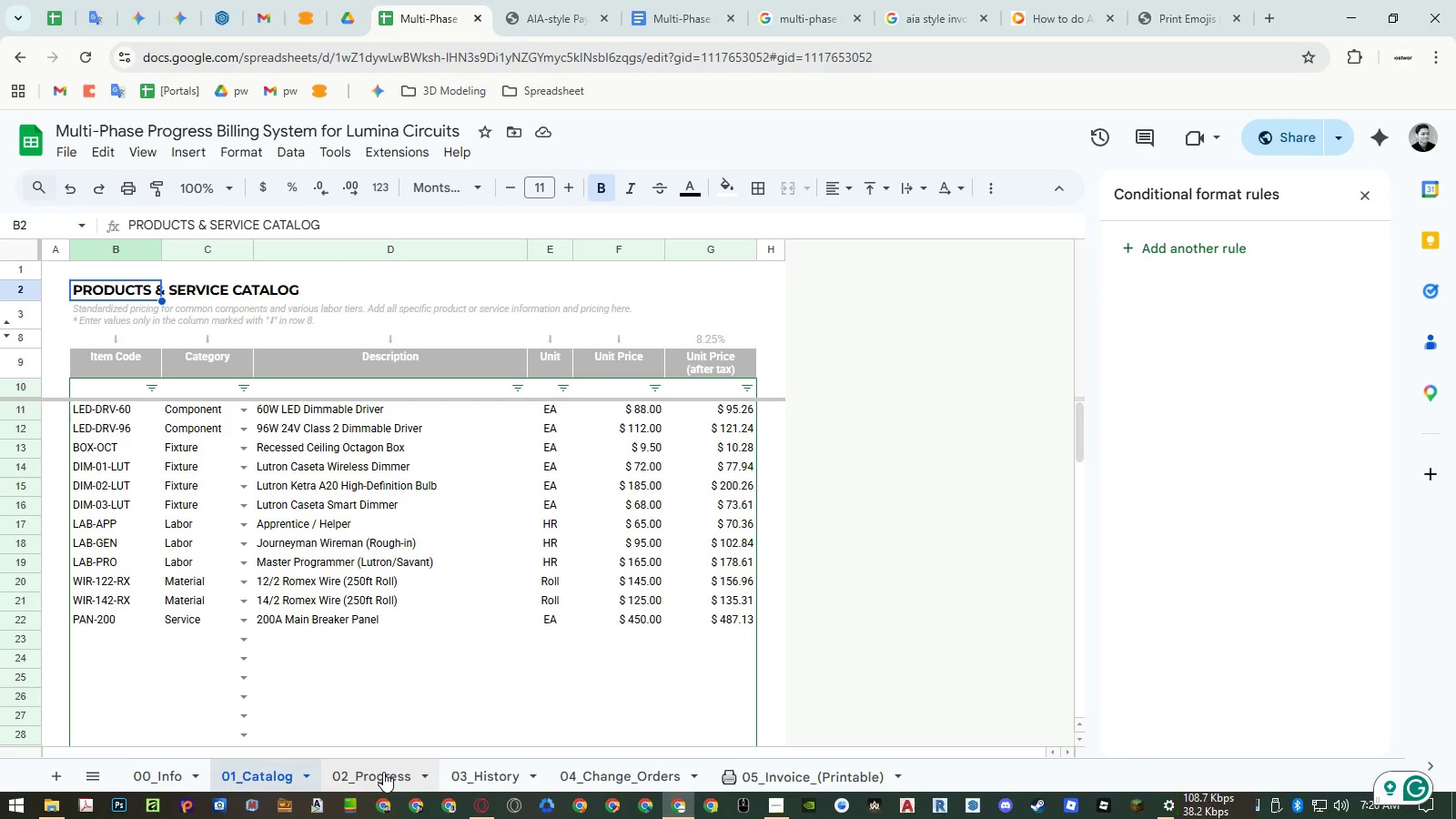 
left_click([383, 772])
 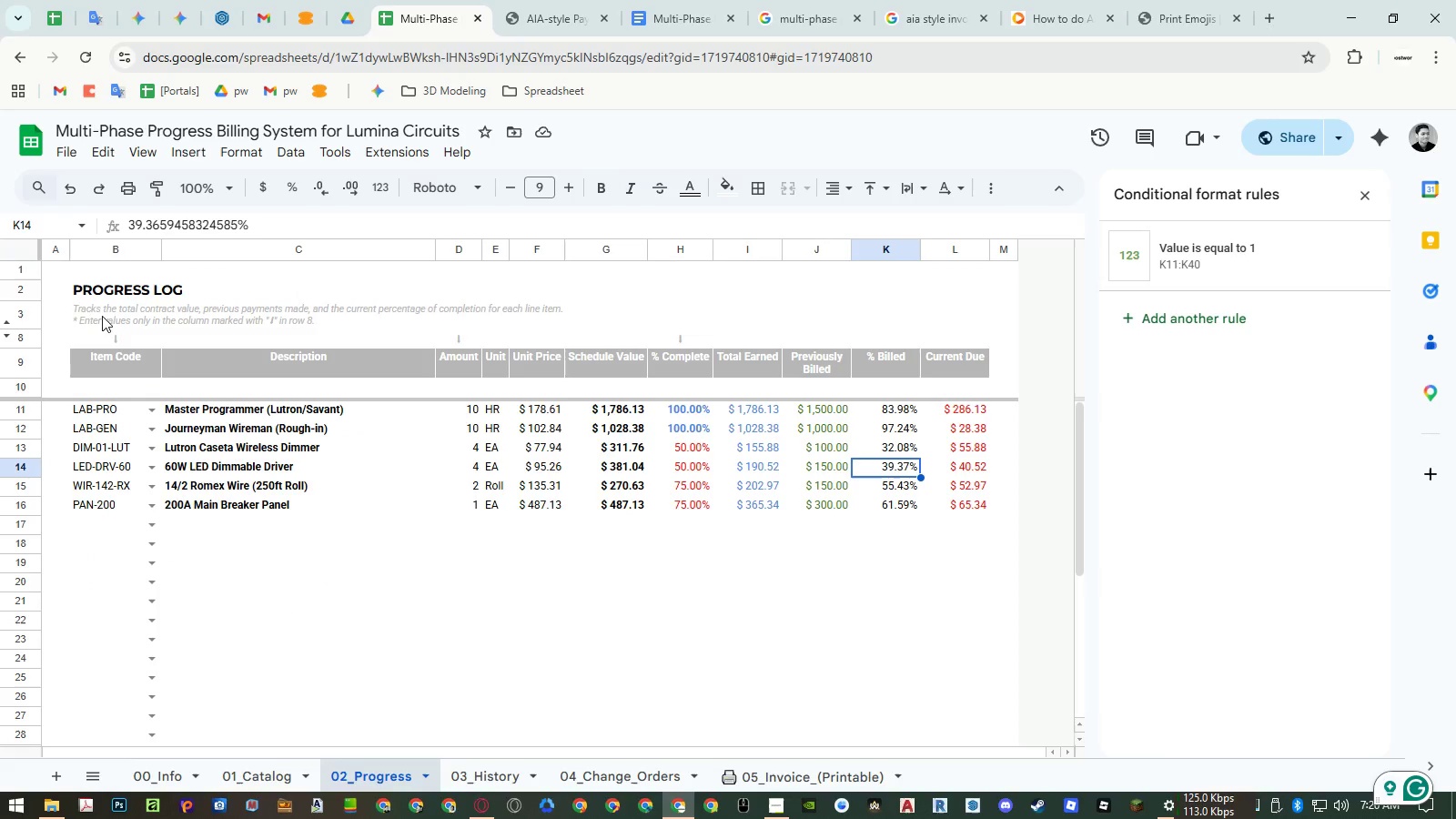 
left_click([93, 288])
 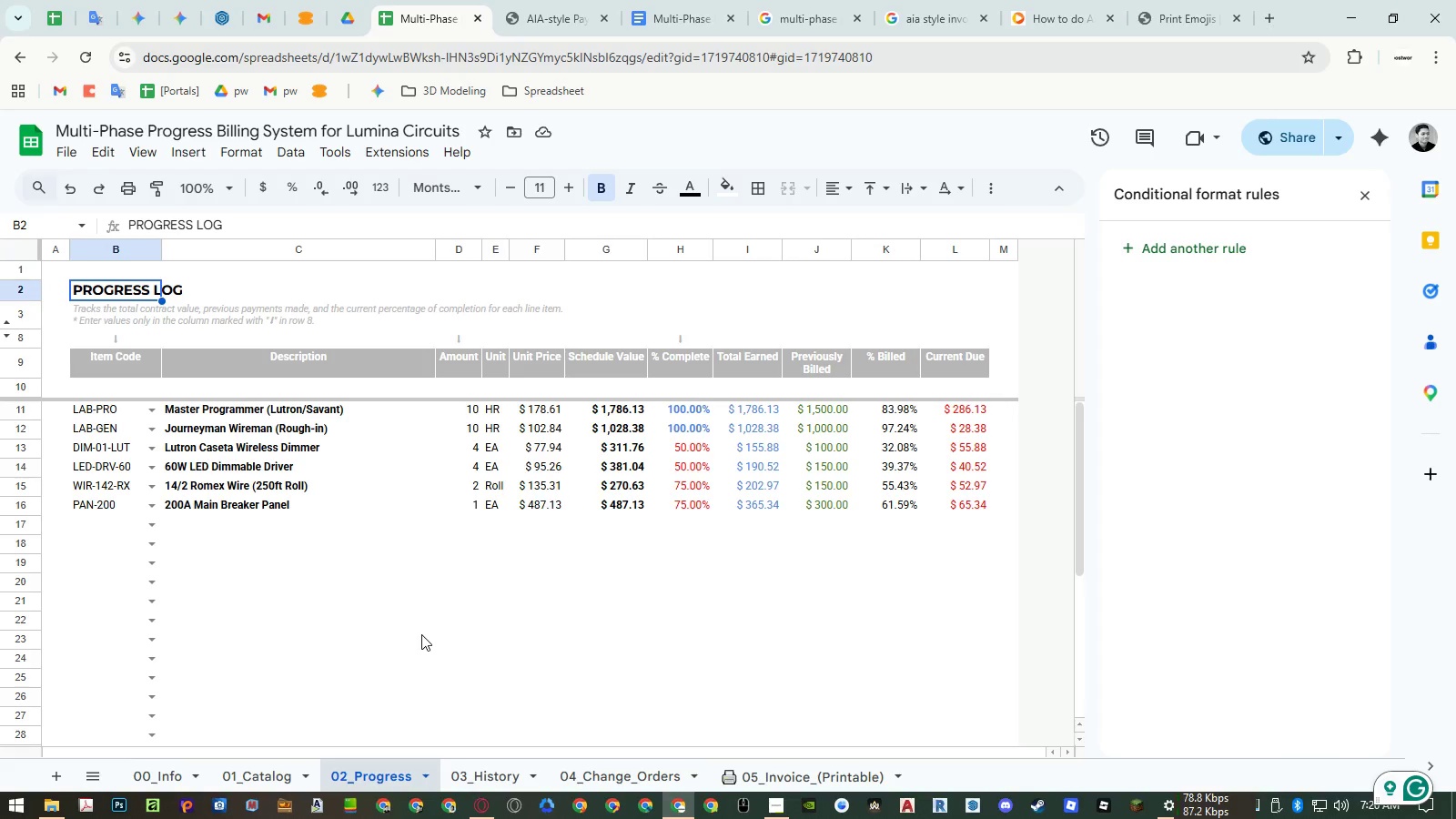 
wait(6.94)
 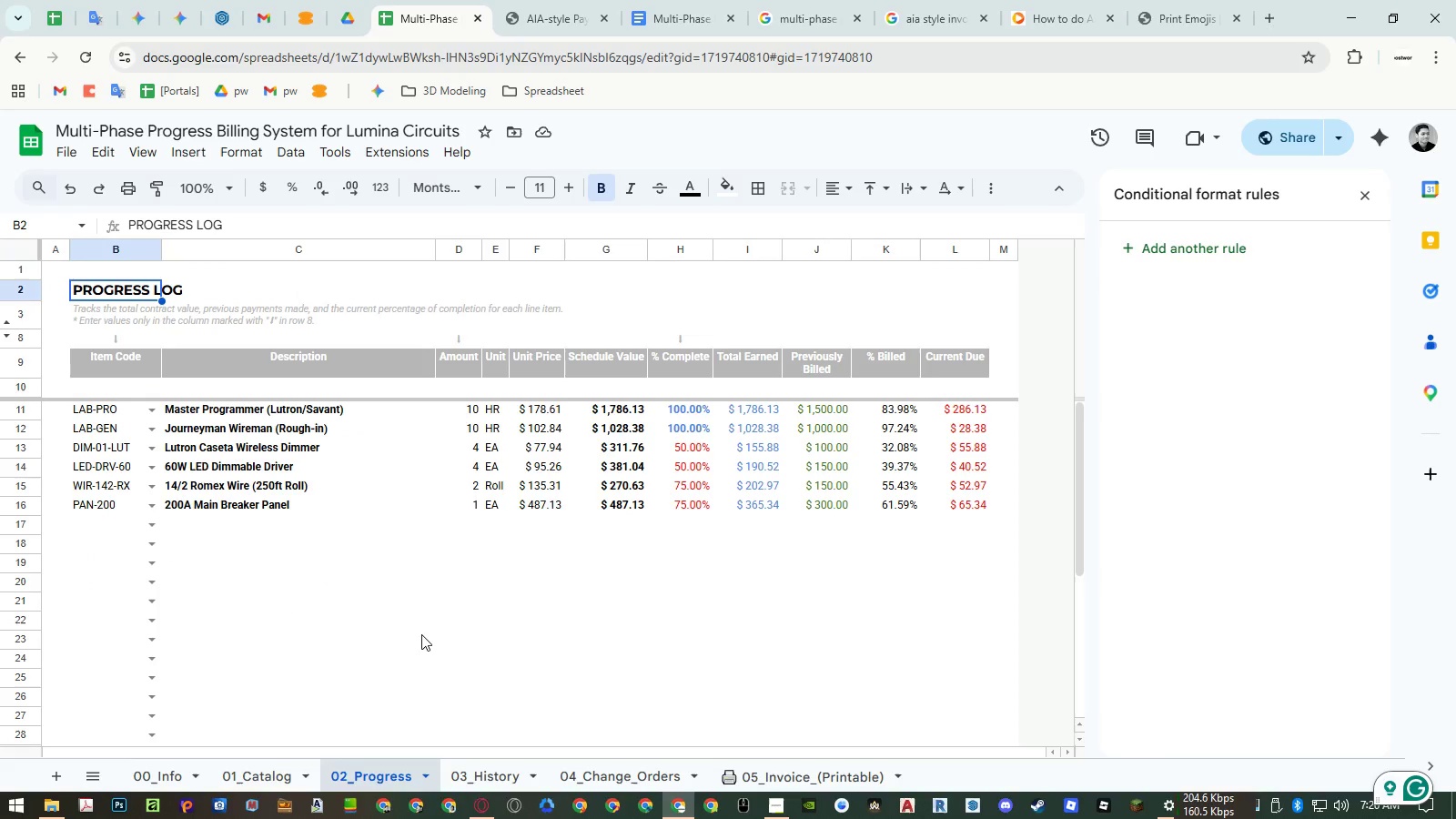 
left_click([482, 769])
 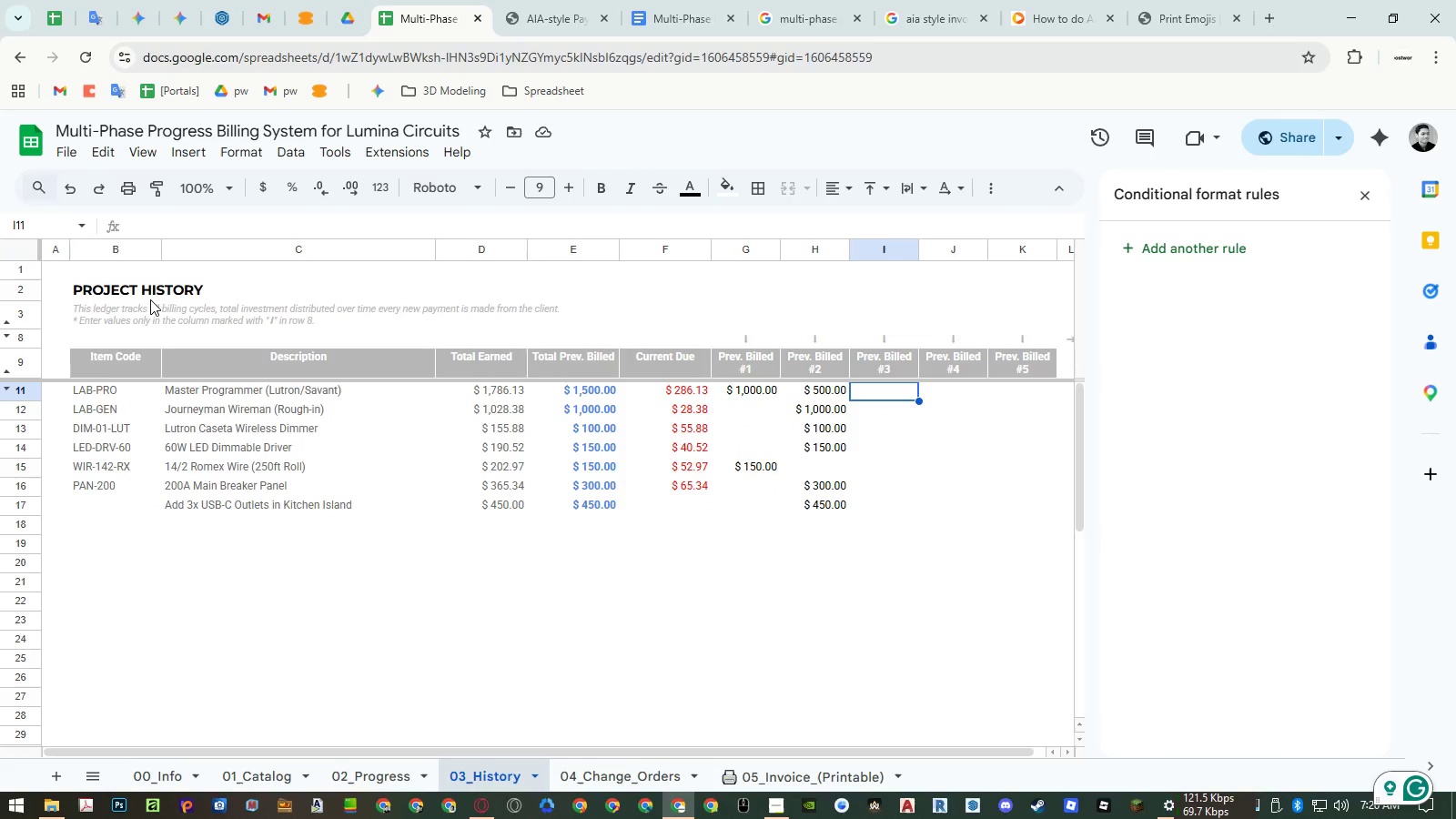 
left_click([128, 291])
 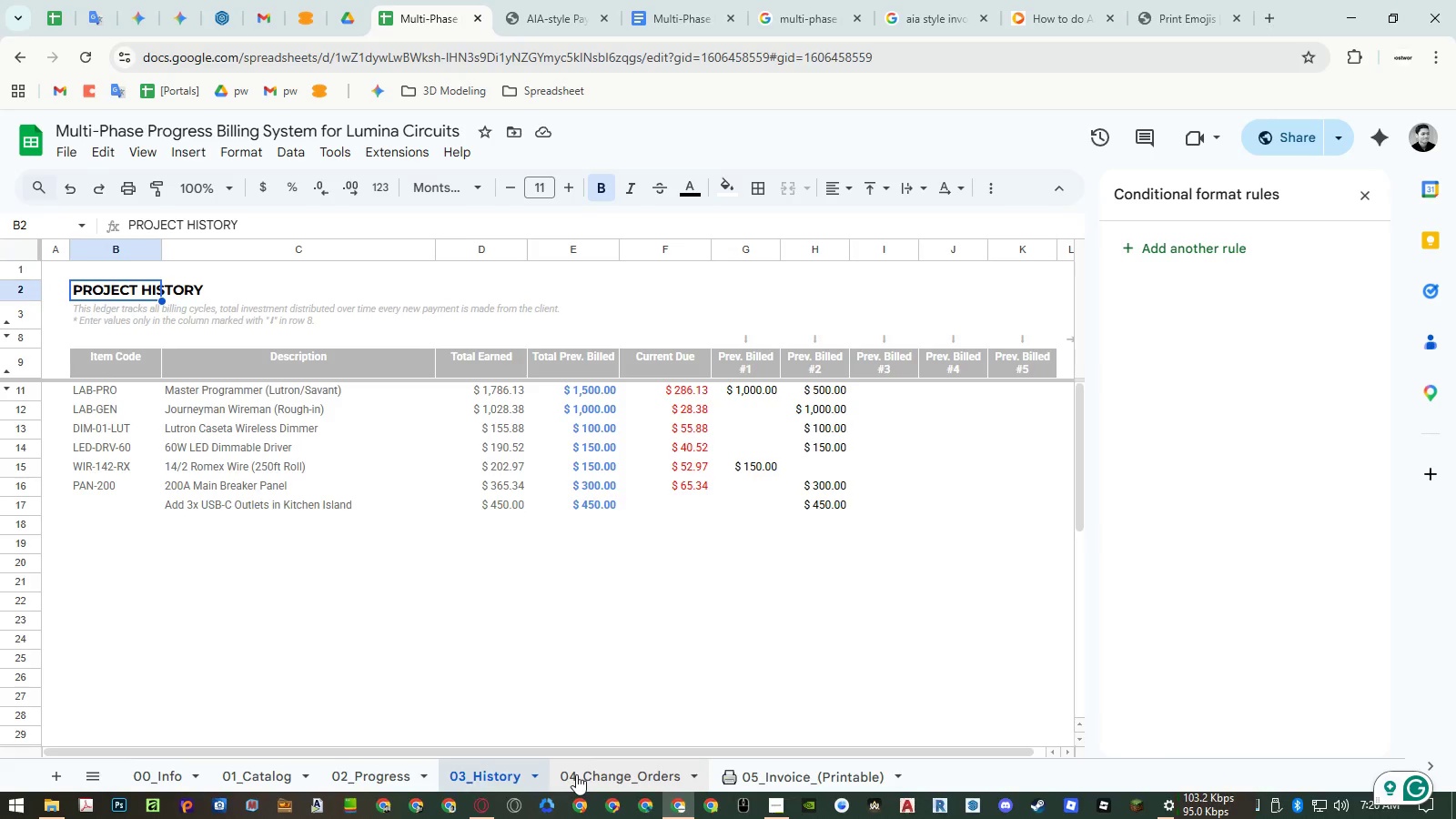 
wait(16.56)
 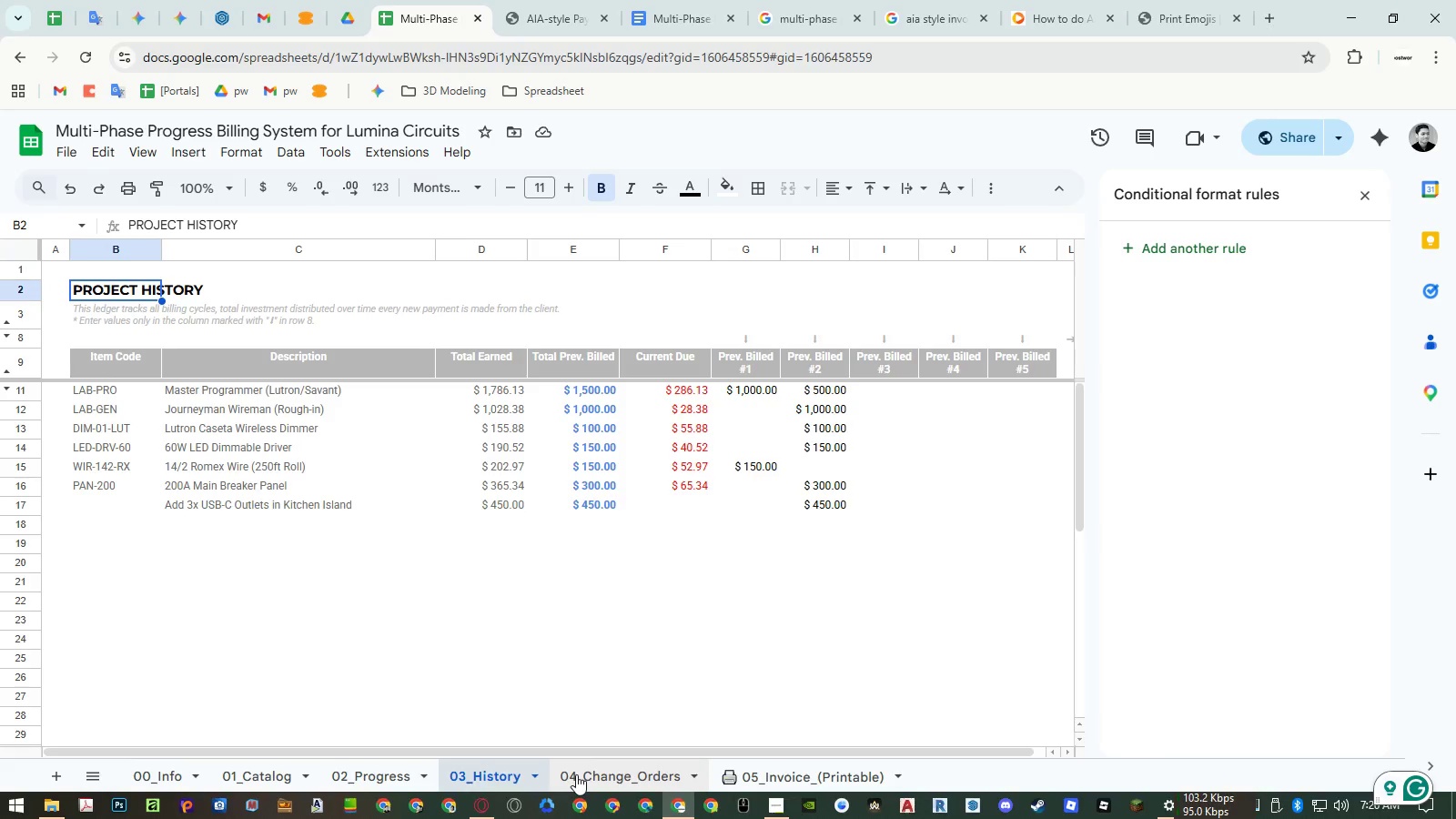 
left_click([407, 768])
 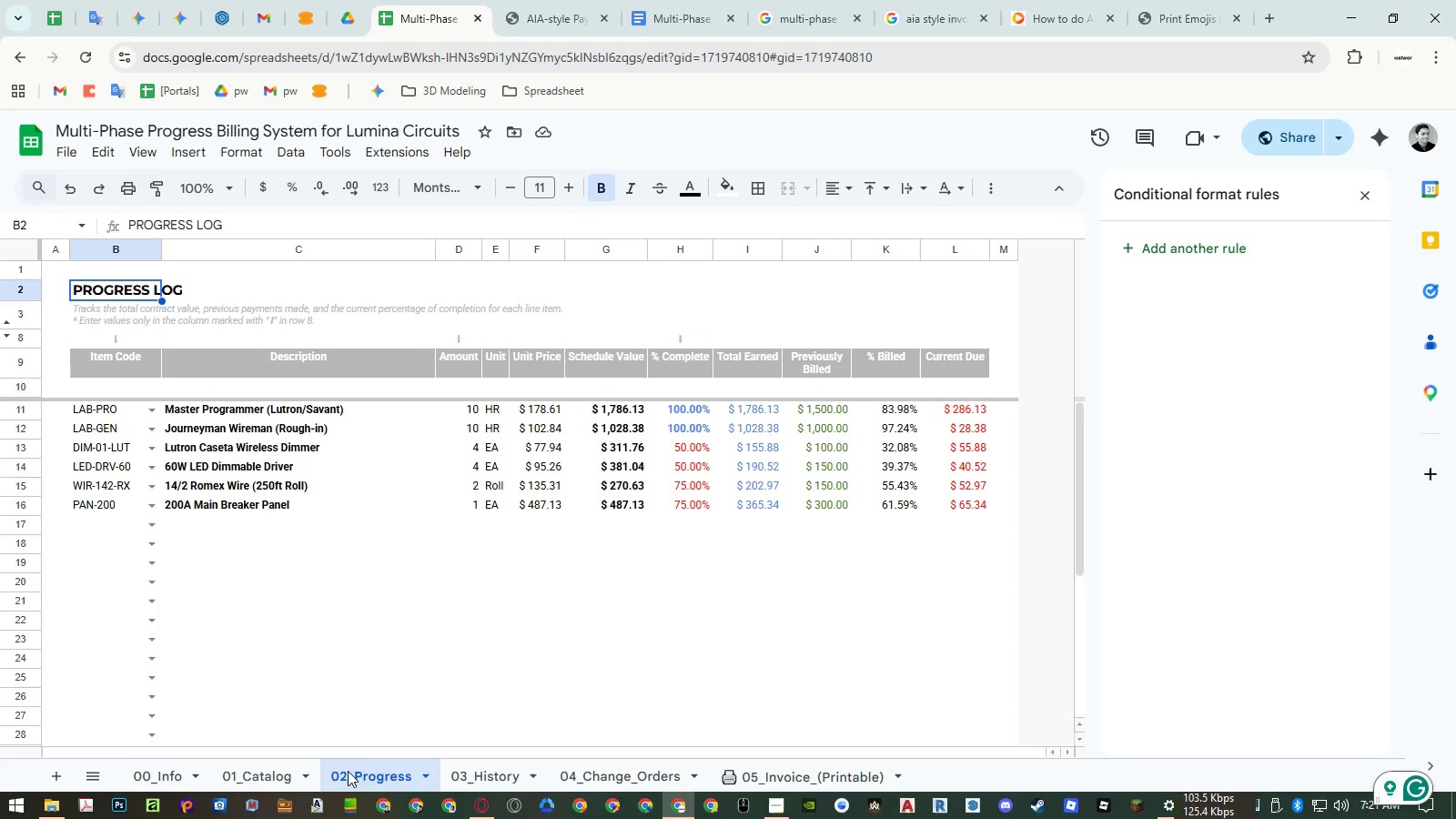 
left_click([285, 774])
 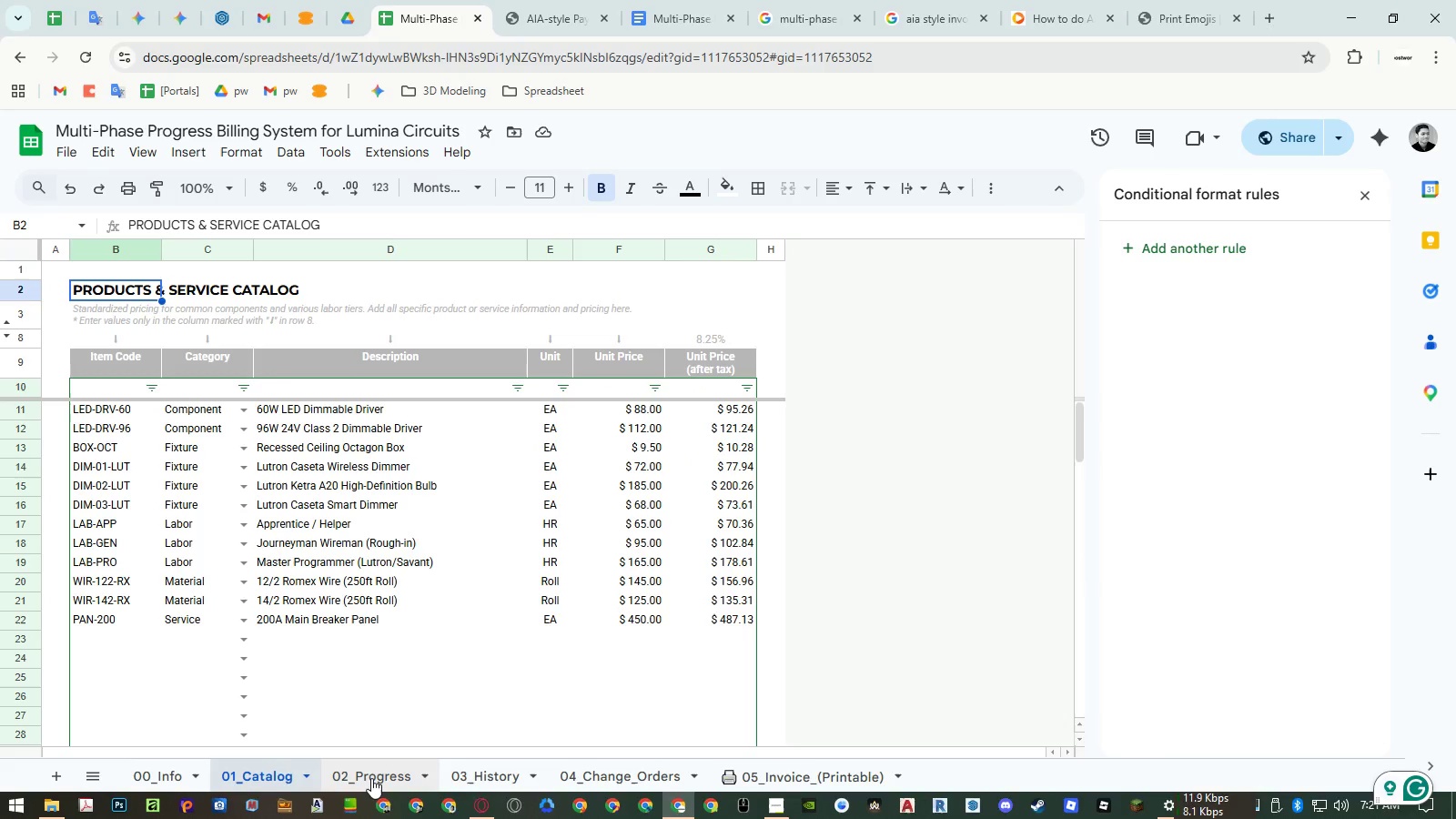 
wait(9.89)
 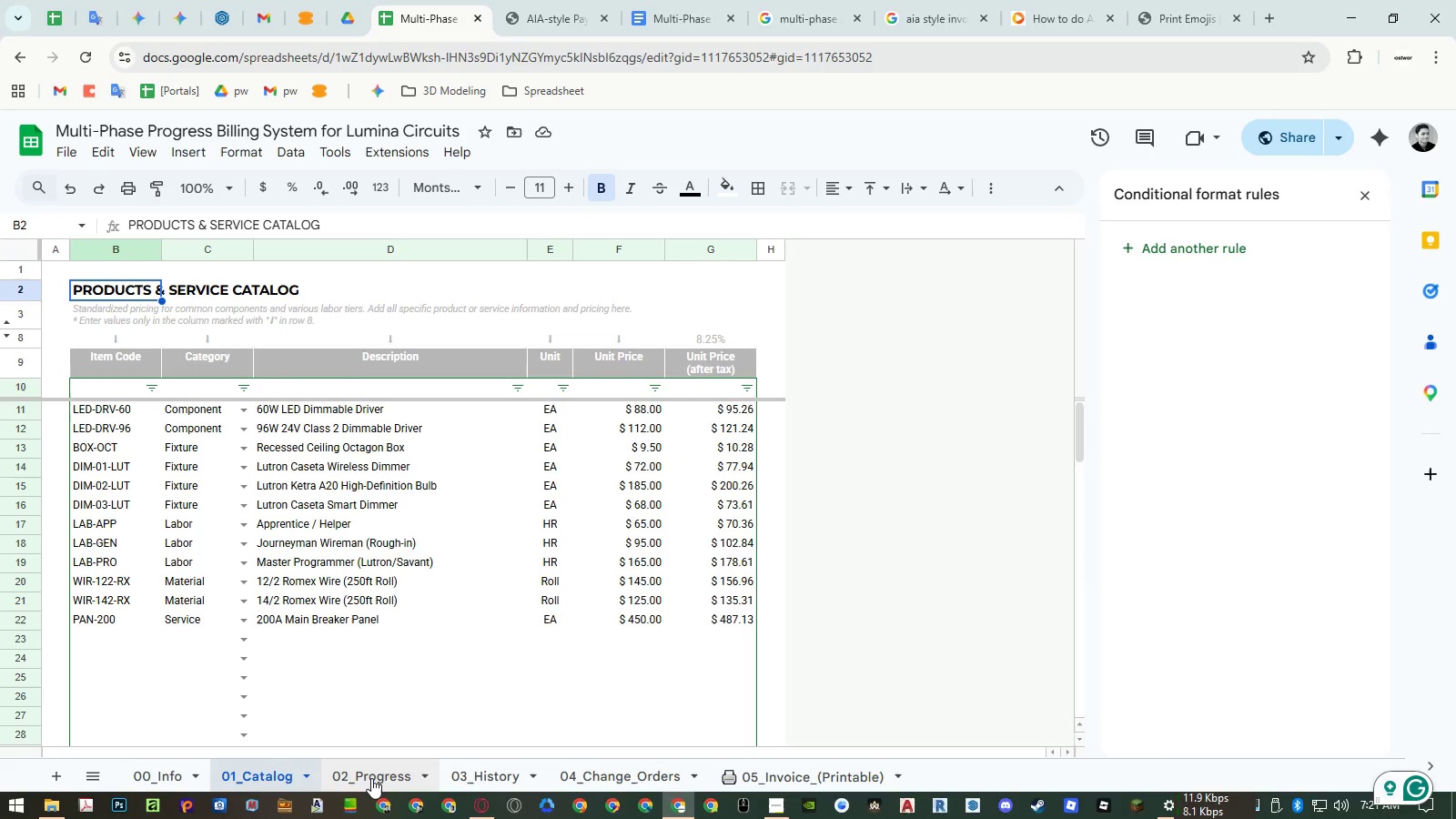 
left_click_drag(start_coordinate=[699, 388], to_coordinate=[699, 409])
 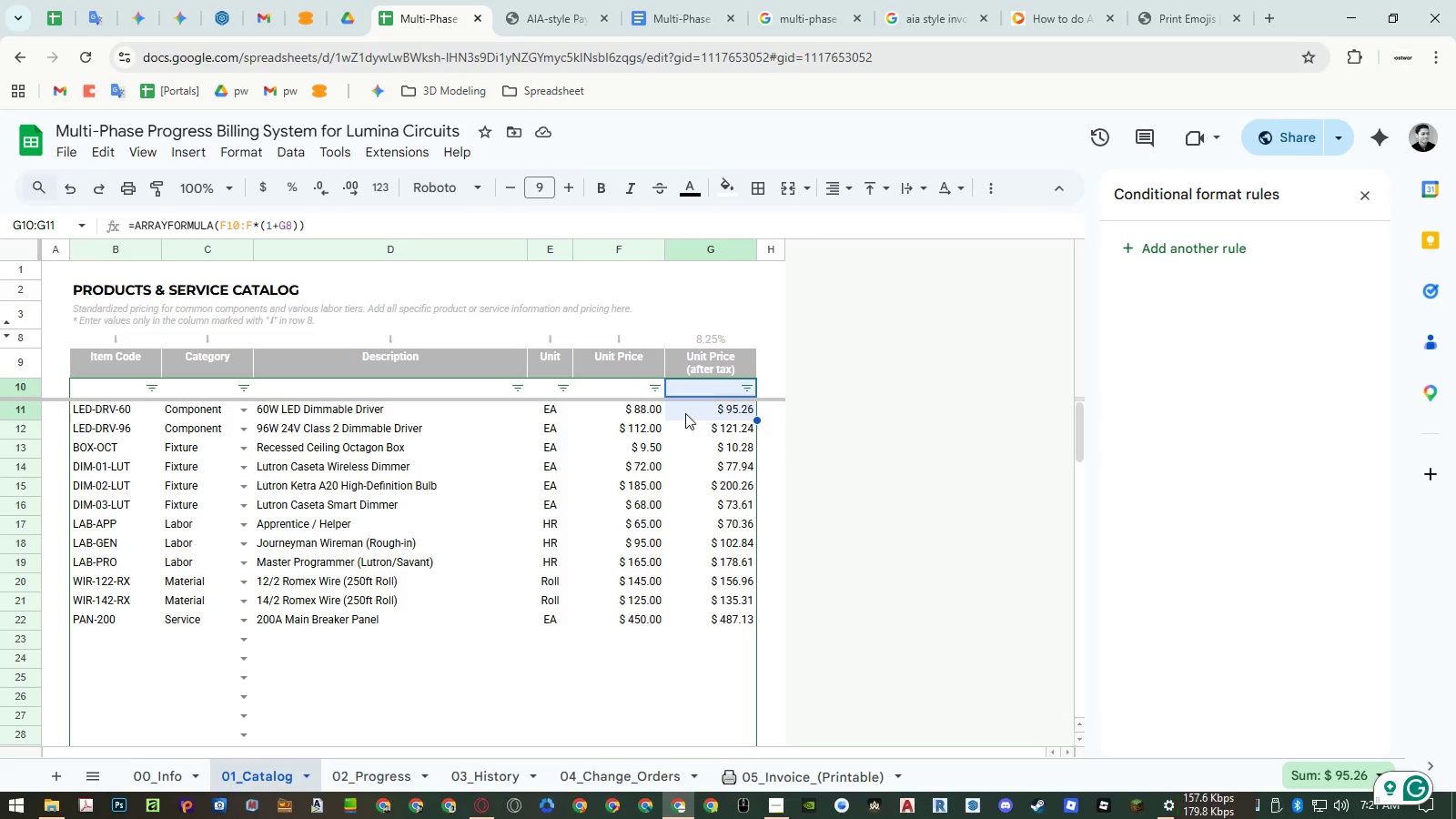 
left_click_drag(start_coordinate=[685, 413], to_coordinate=[700, 818])
 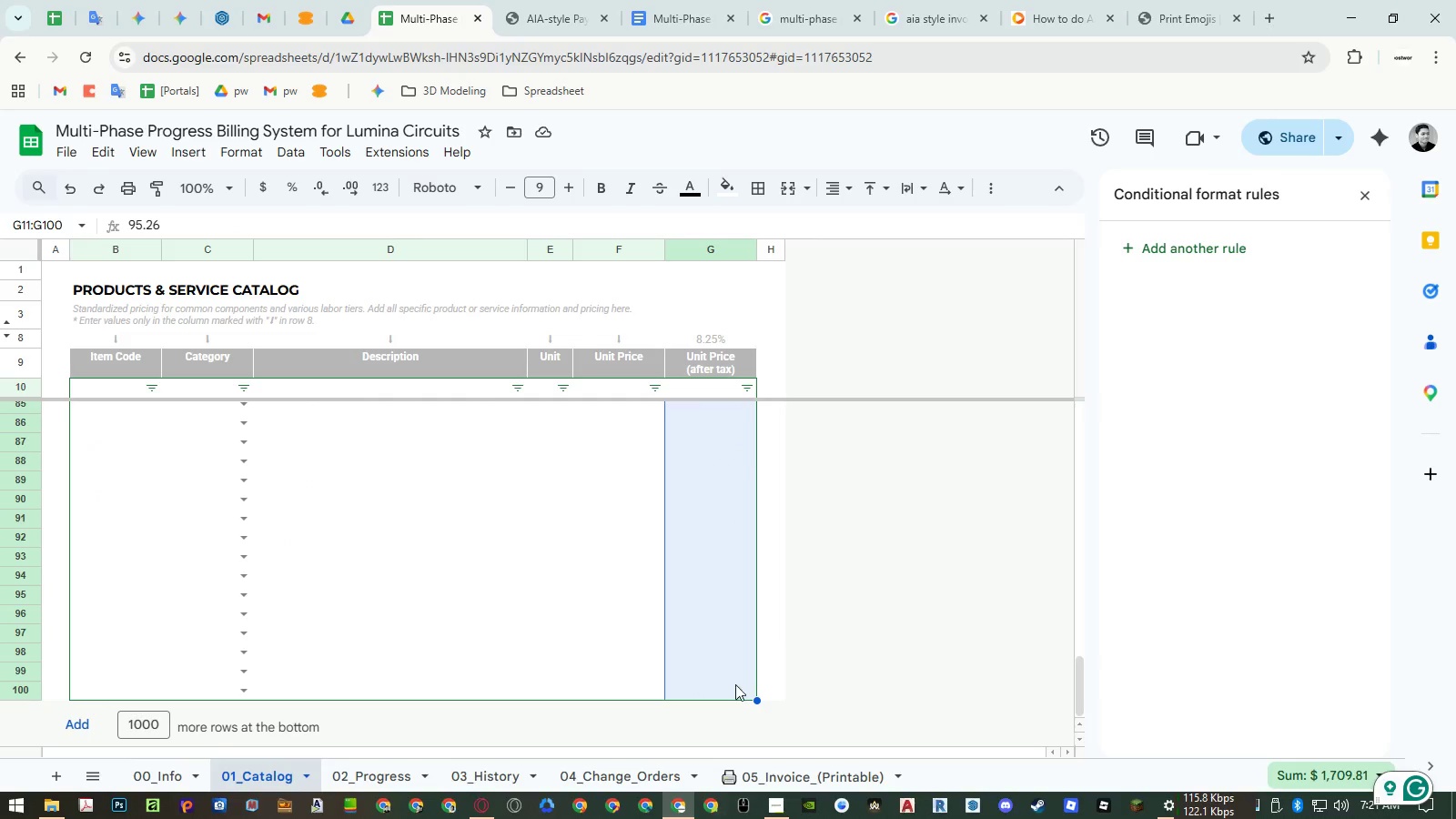 
scroll: coordinate [749, 642], scroll_direction: up, amount: 22.0
 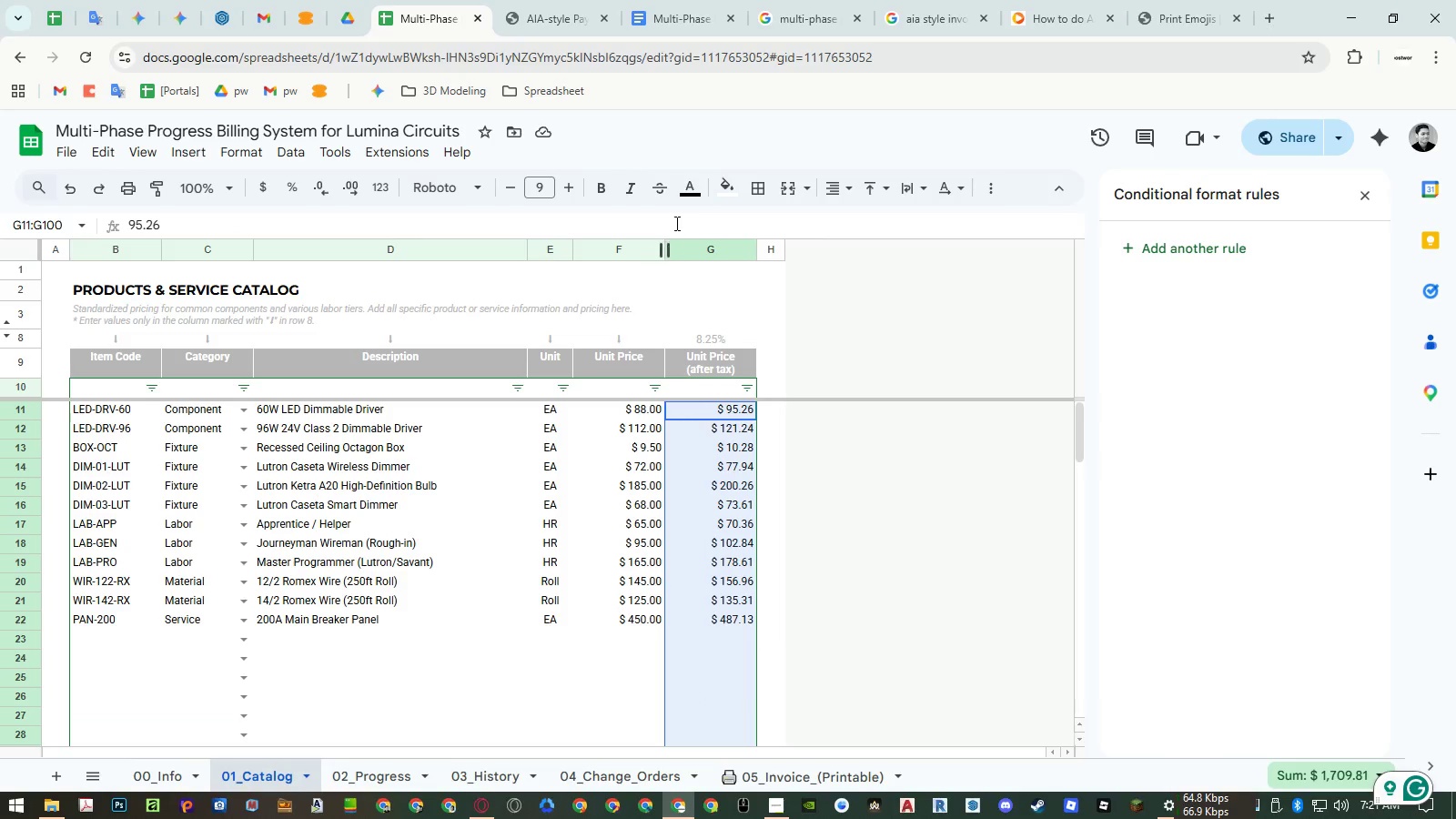 
left_click([692, 189])
 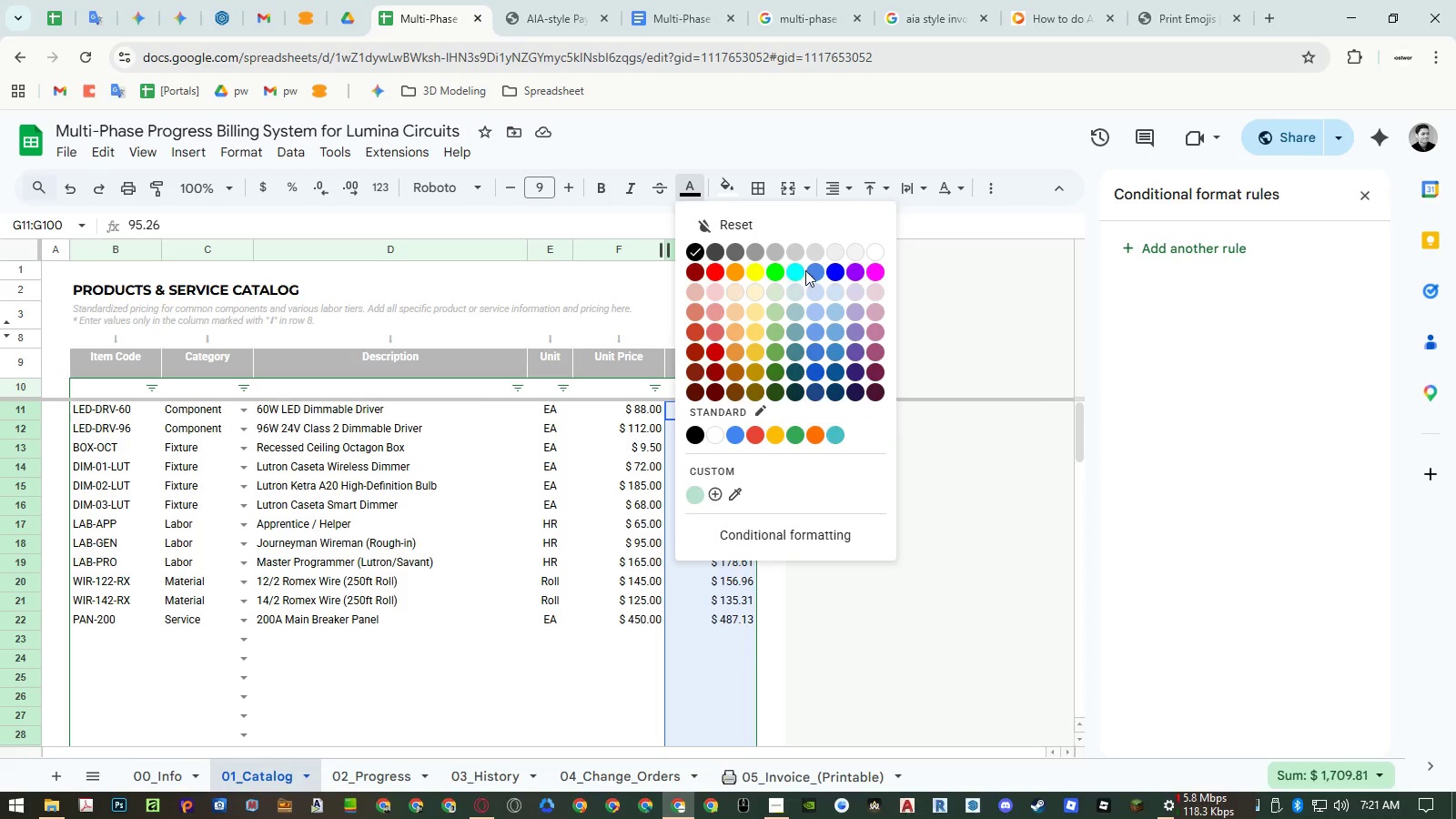 
left_click([808, 271])
 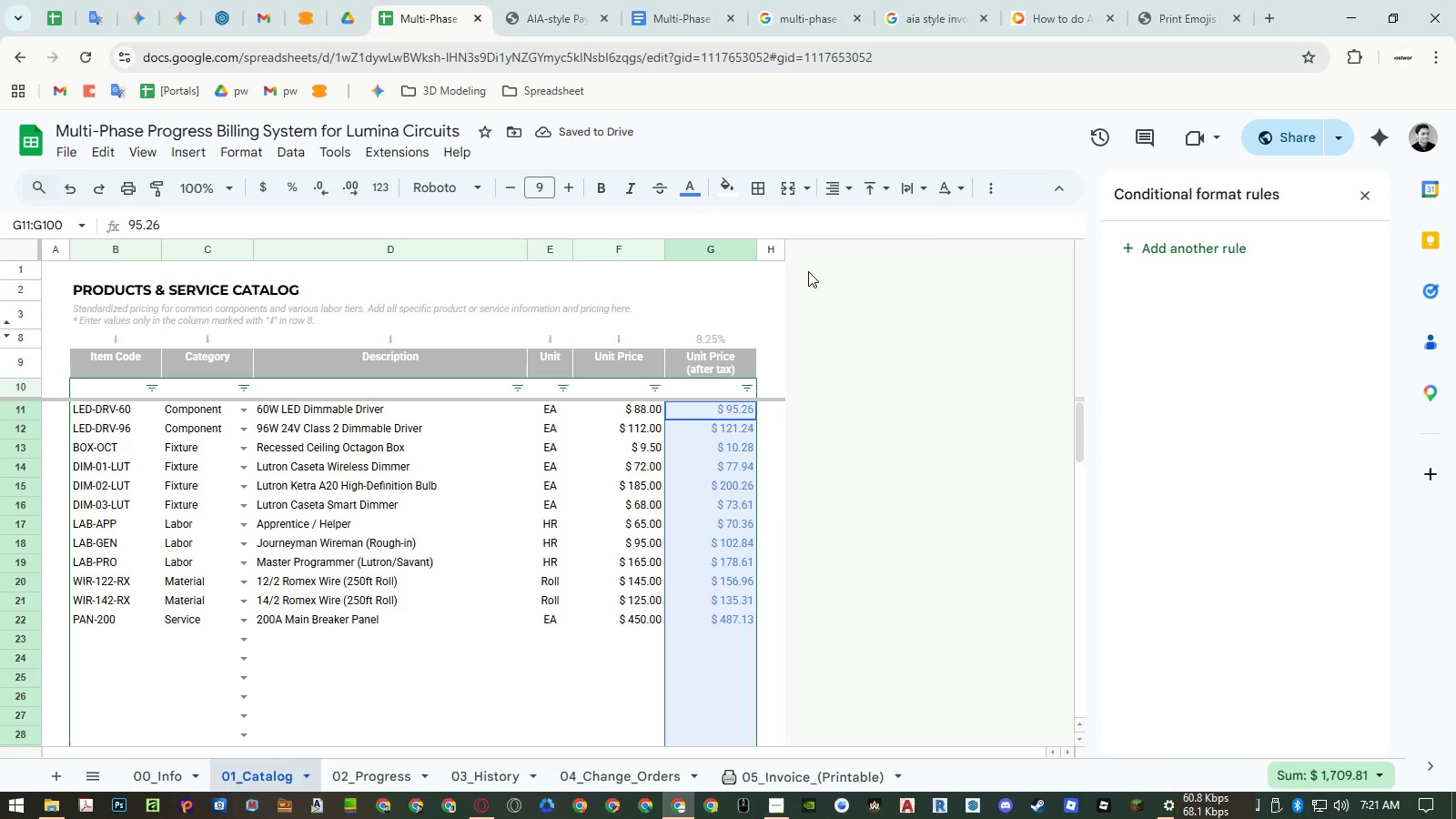 
wait(5.33)
 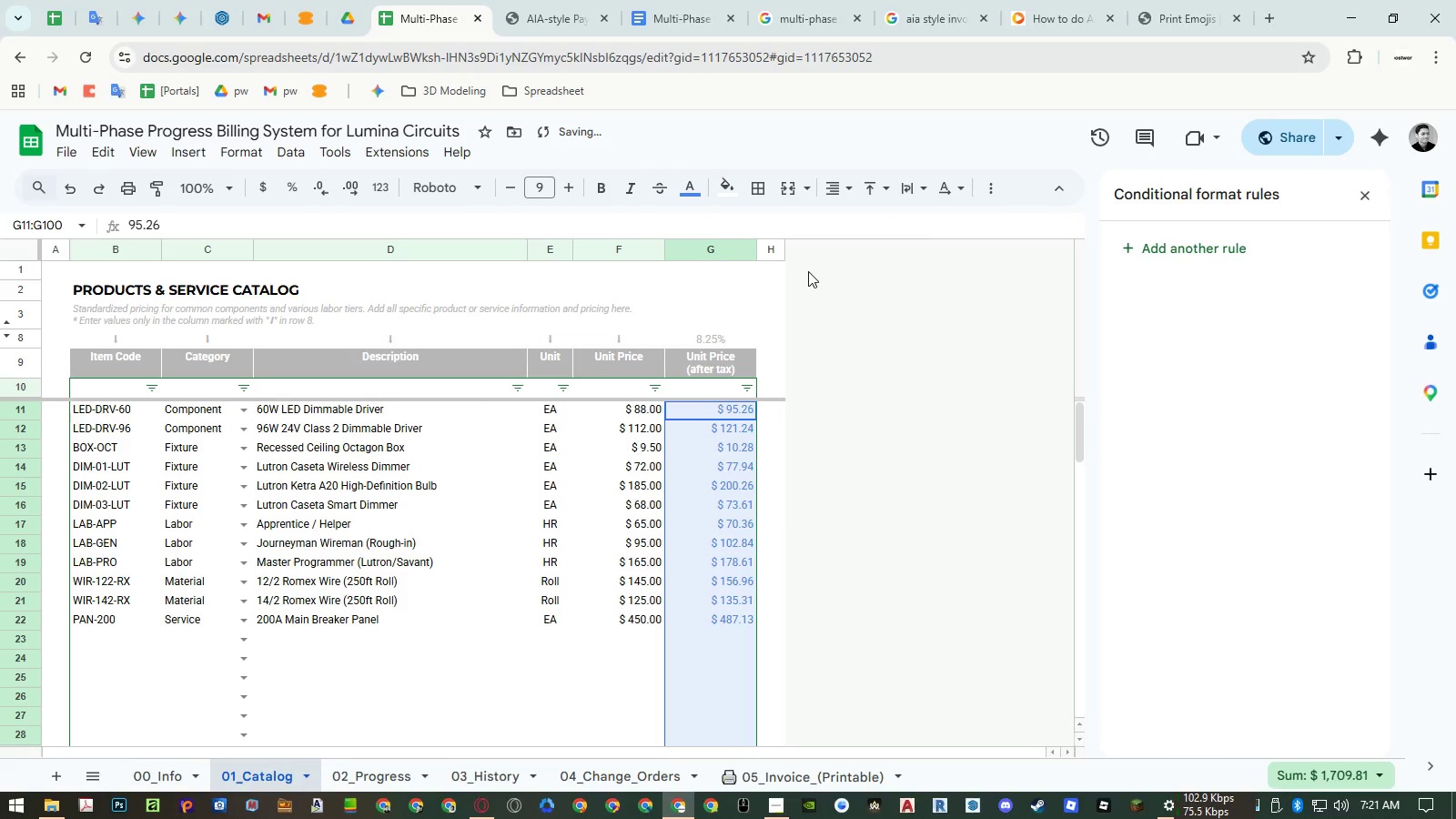 
key(Control+Z)
 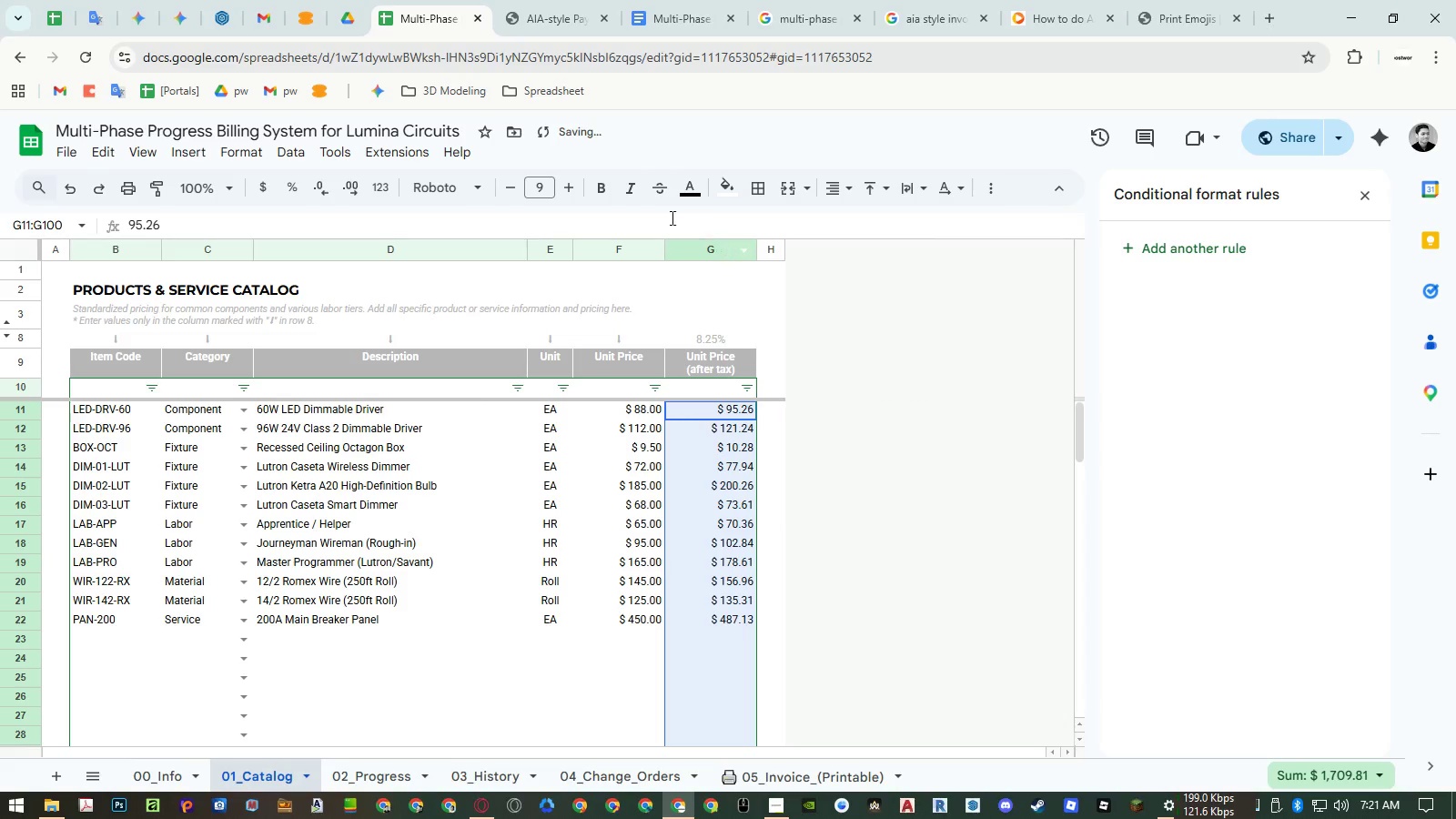 
left_click([602, 190])
 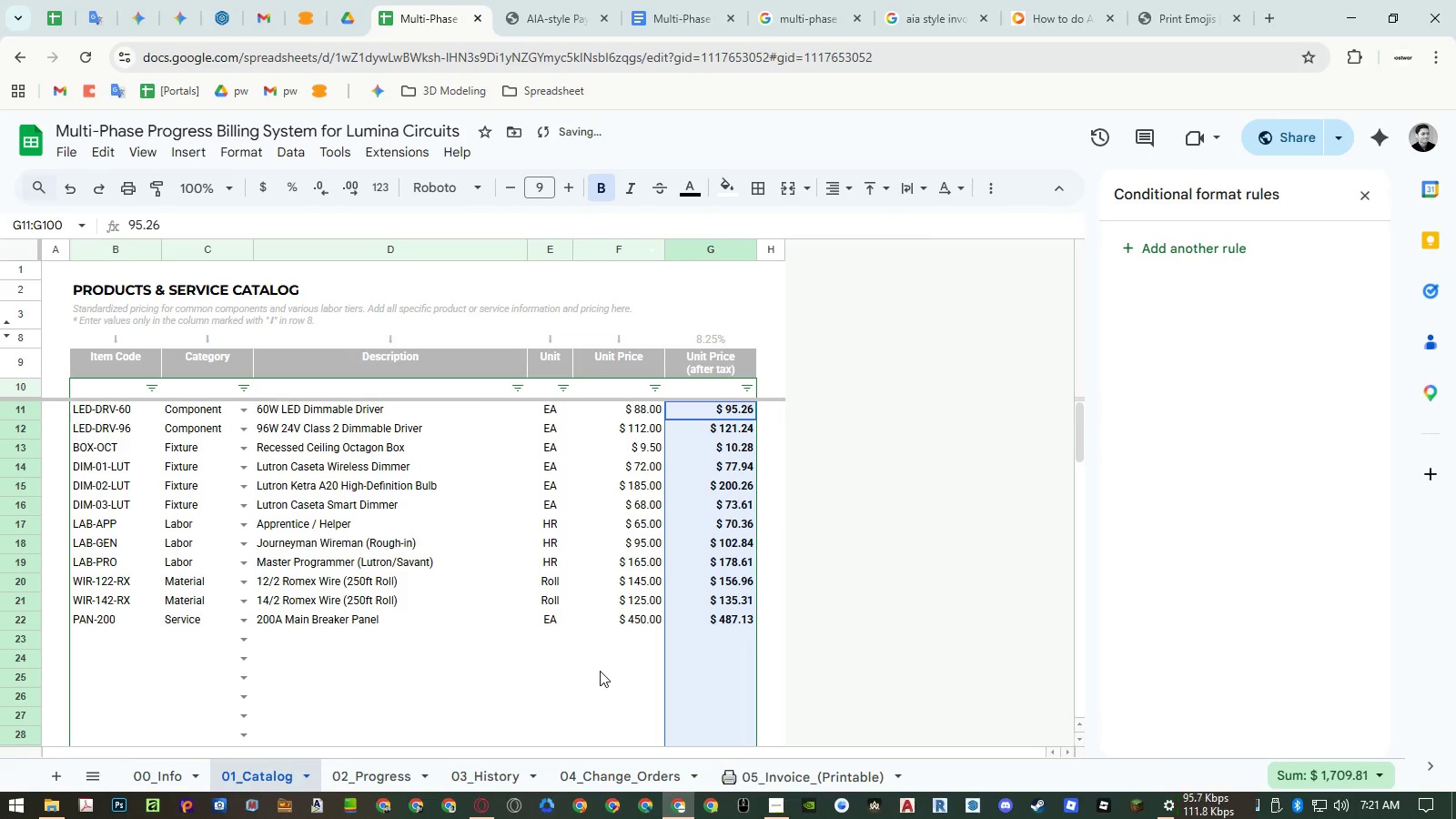 
left_click([608, 660])
 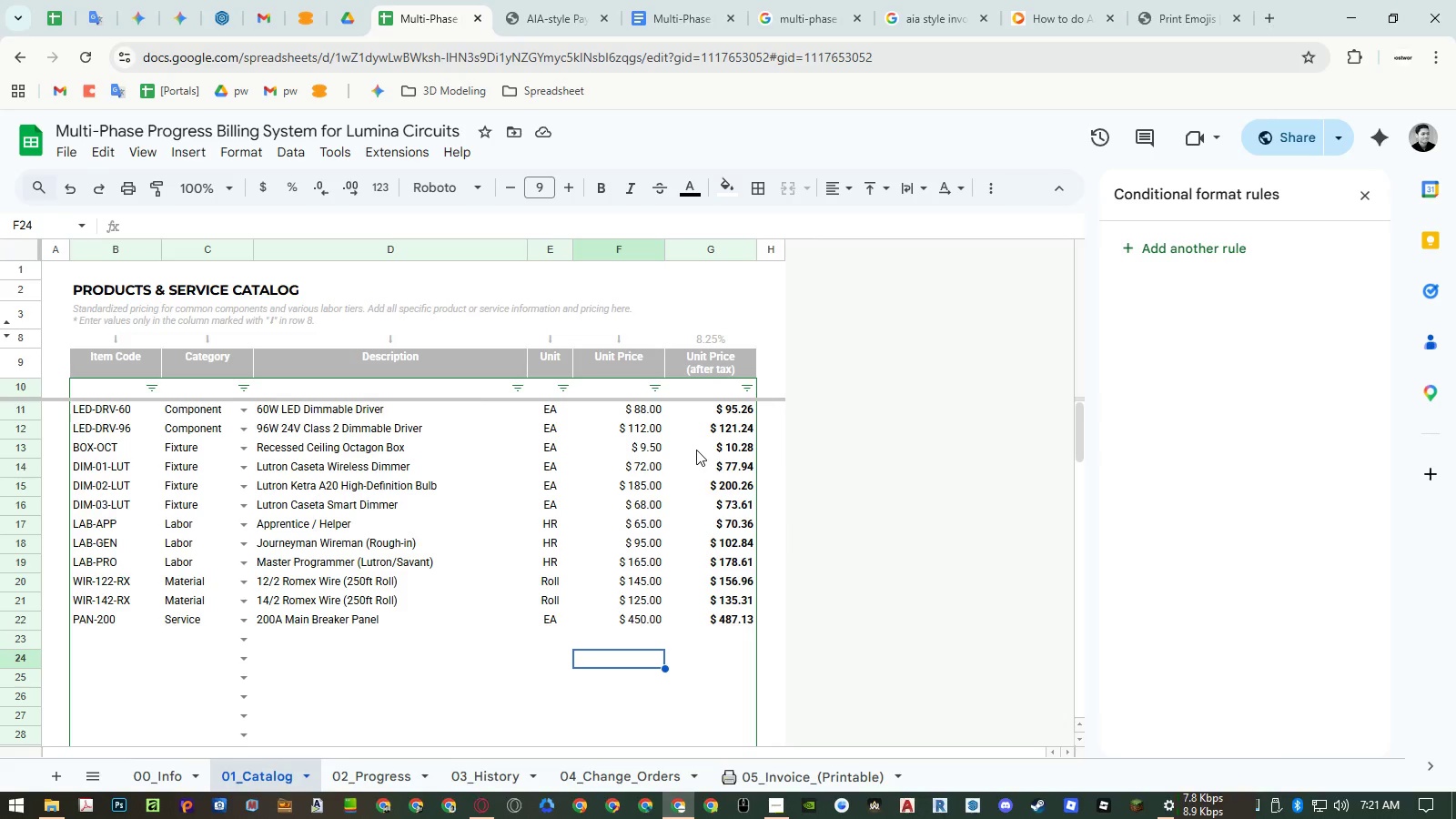 
wait(11.81)
 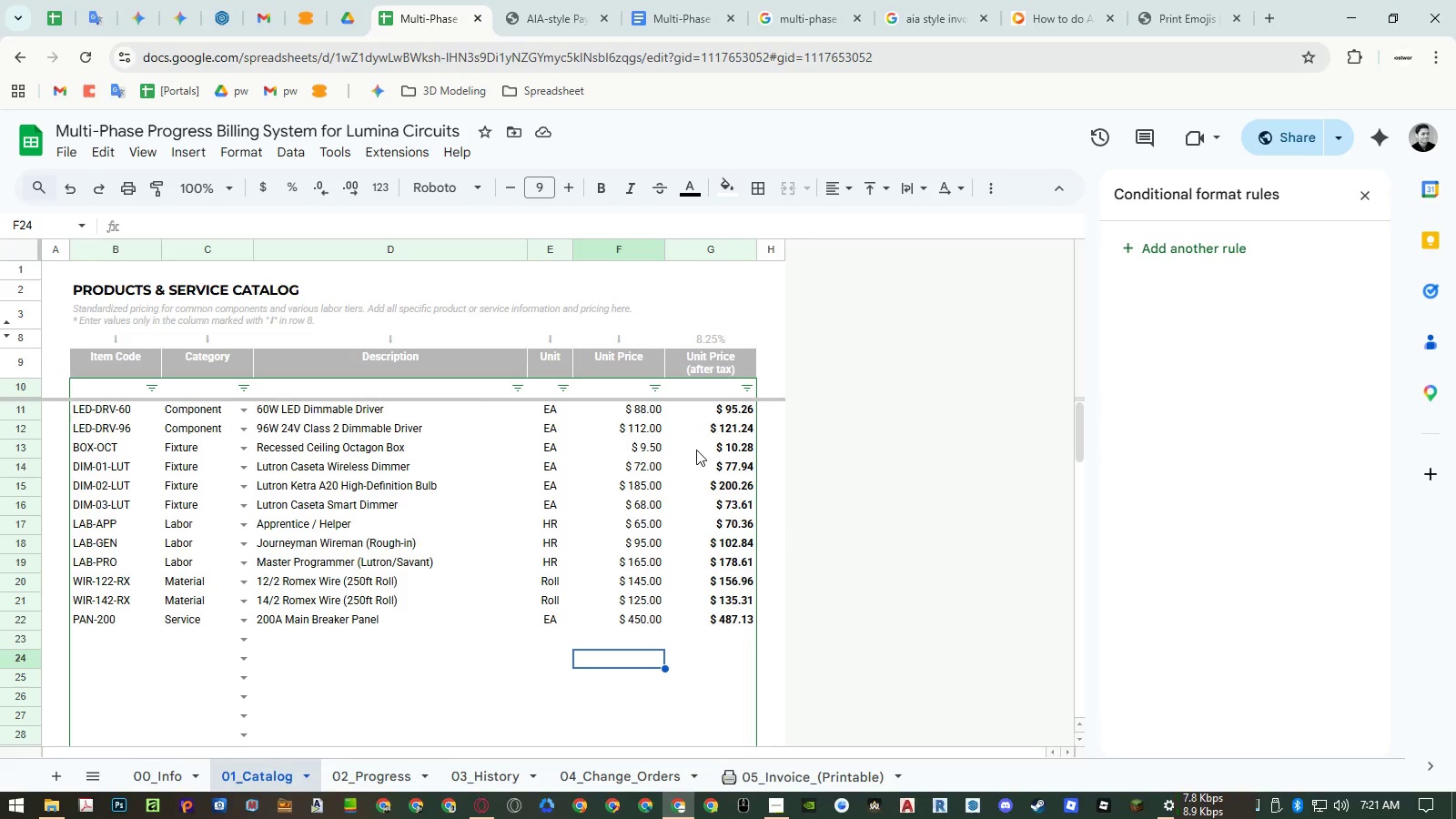 
left_click([713, 341])
 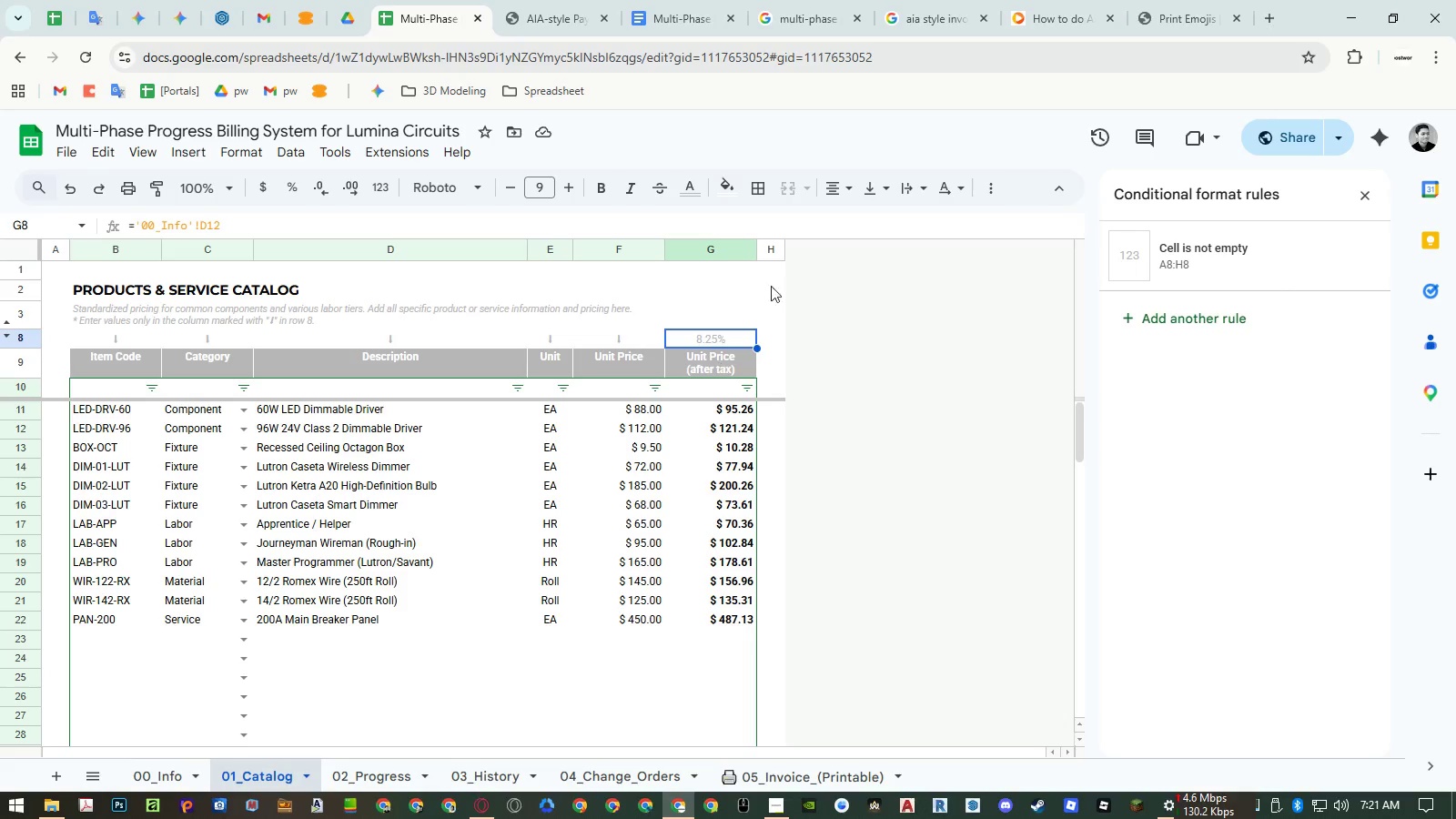 
left_click([834, 187])
 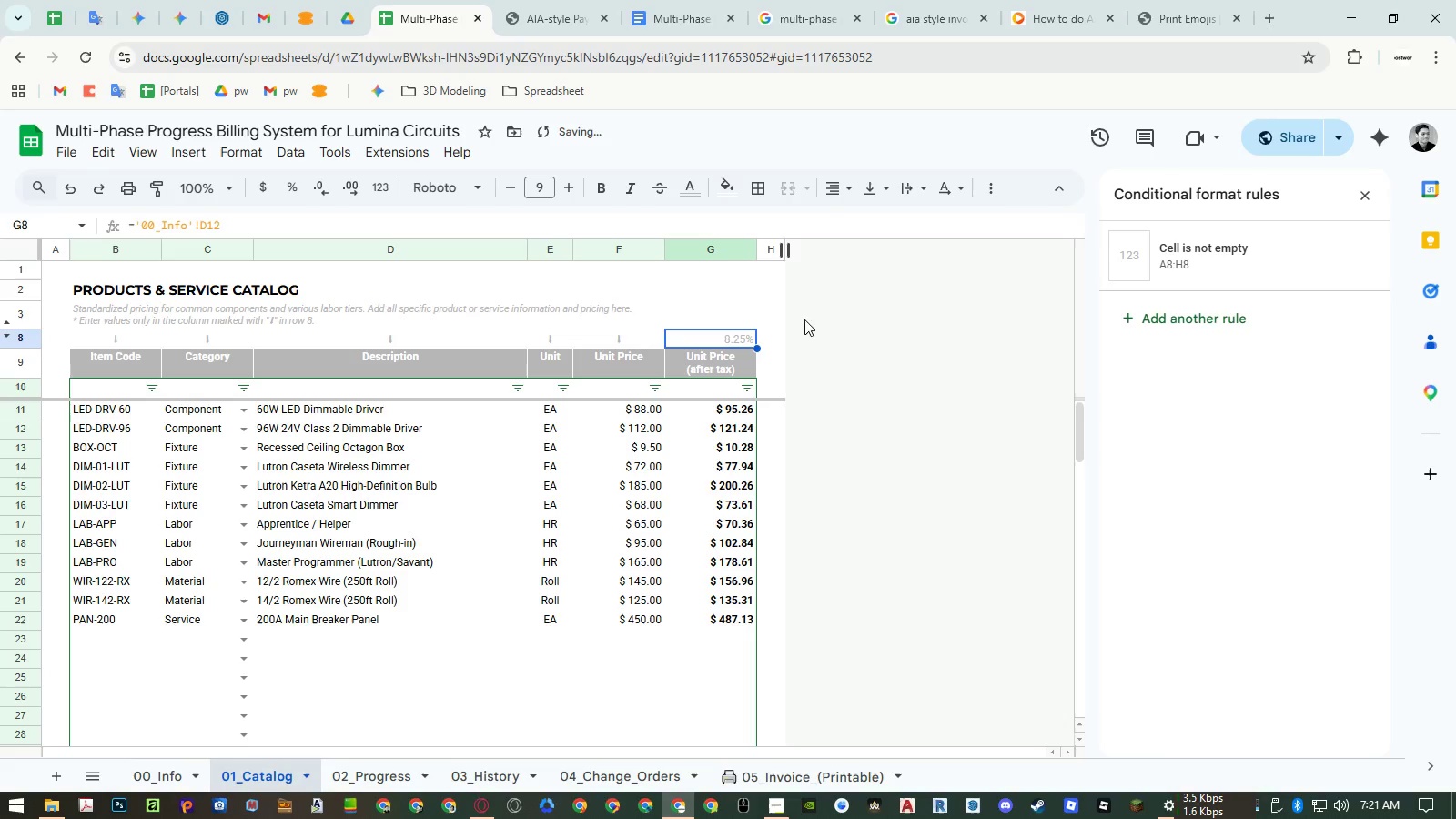 
double_click([714, 470])
 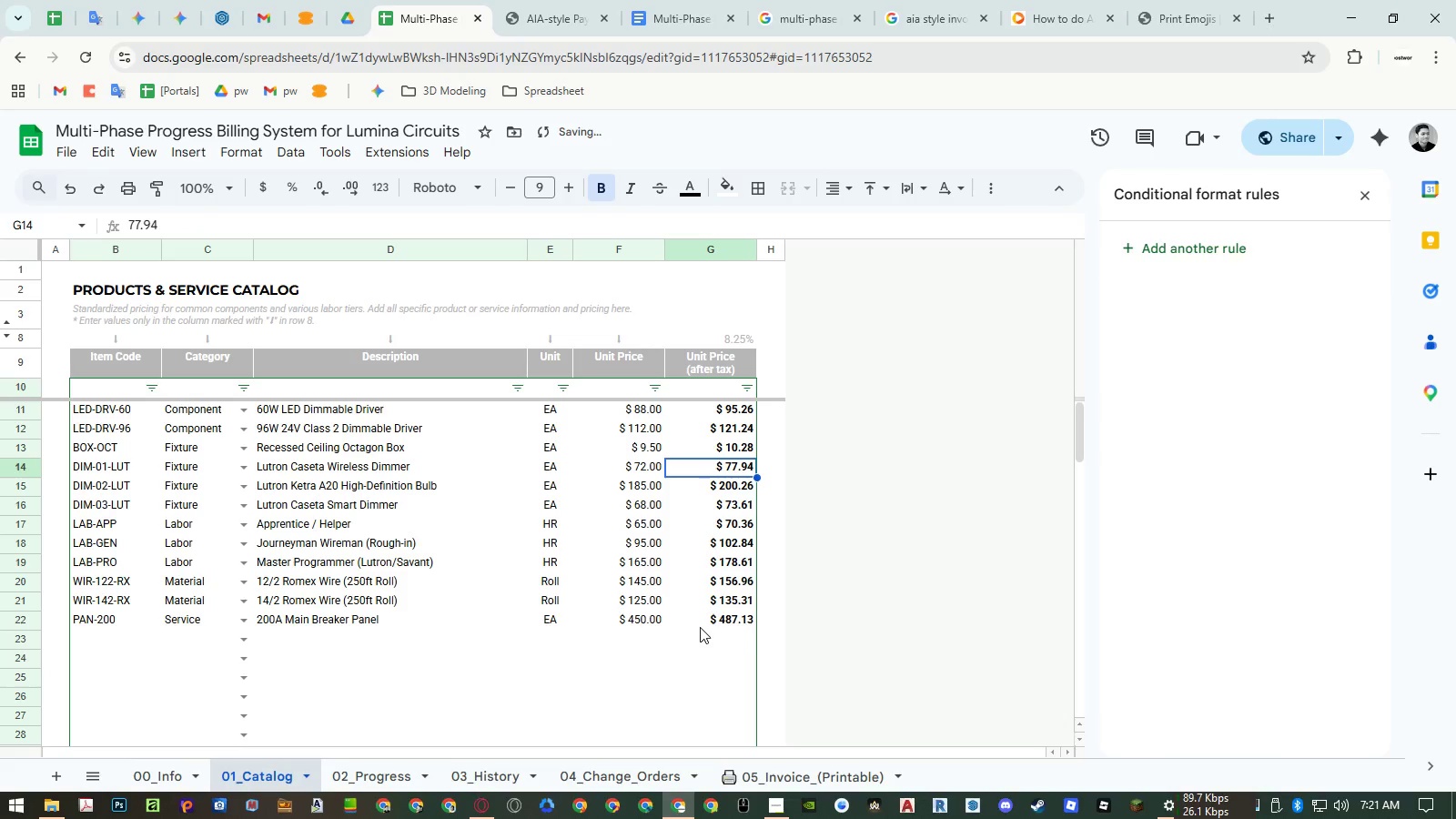 
hold_key(key=ControlLeft, duration=1.5)
 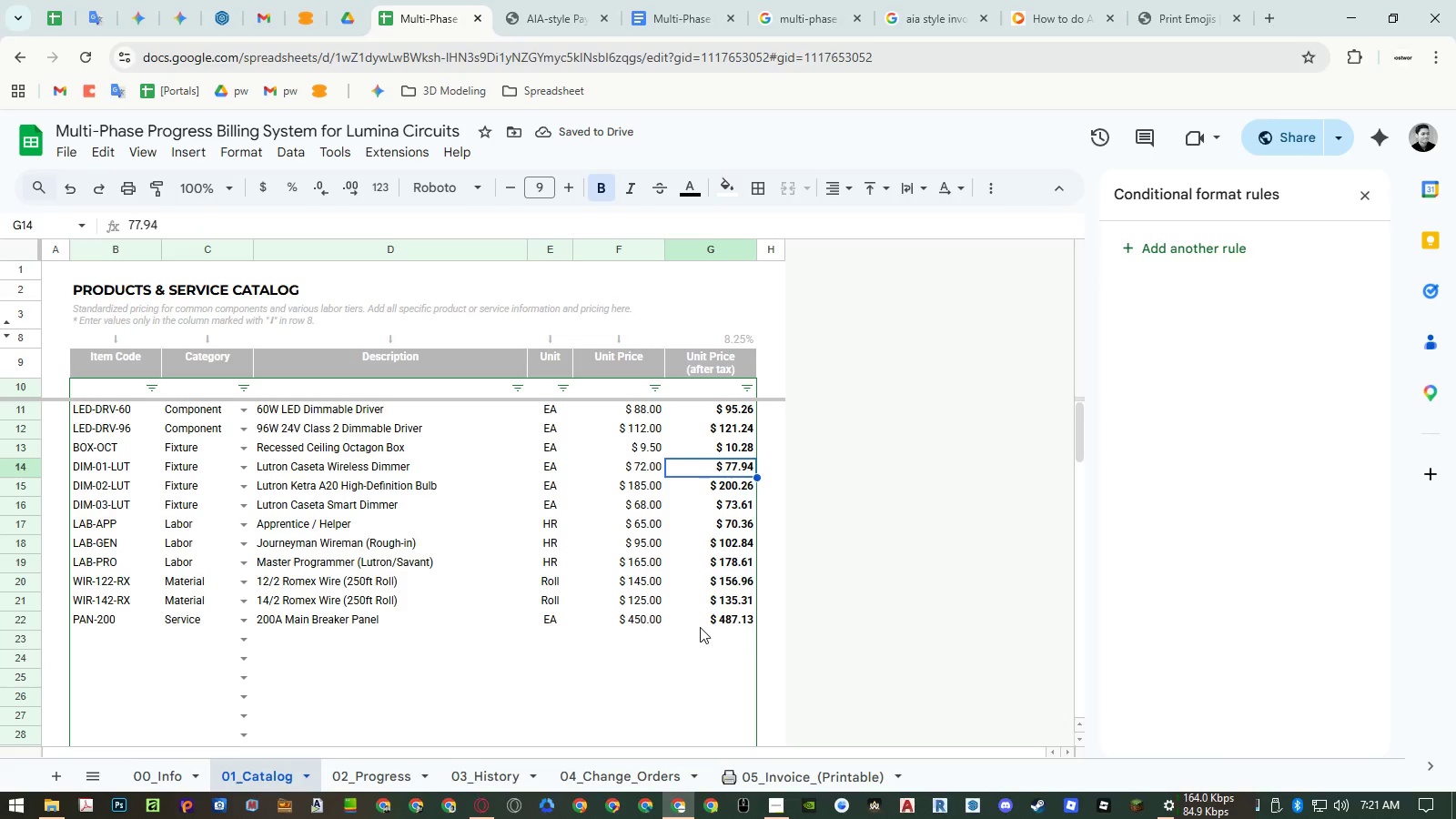 
hold_key(key=ControlLeft, duration=1.52)
 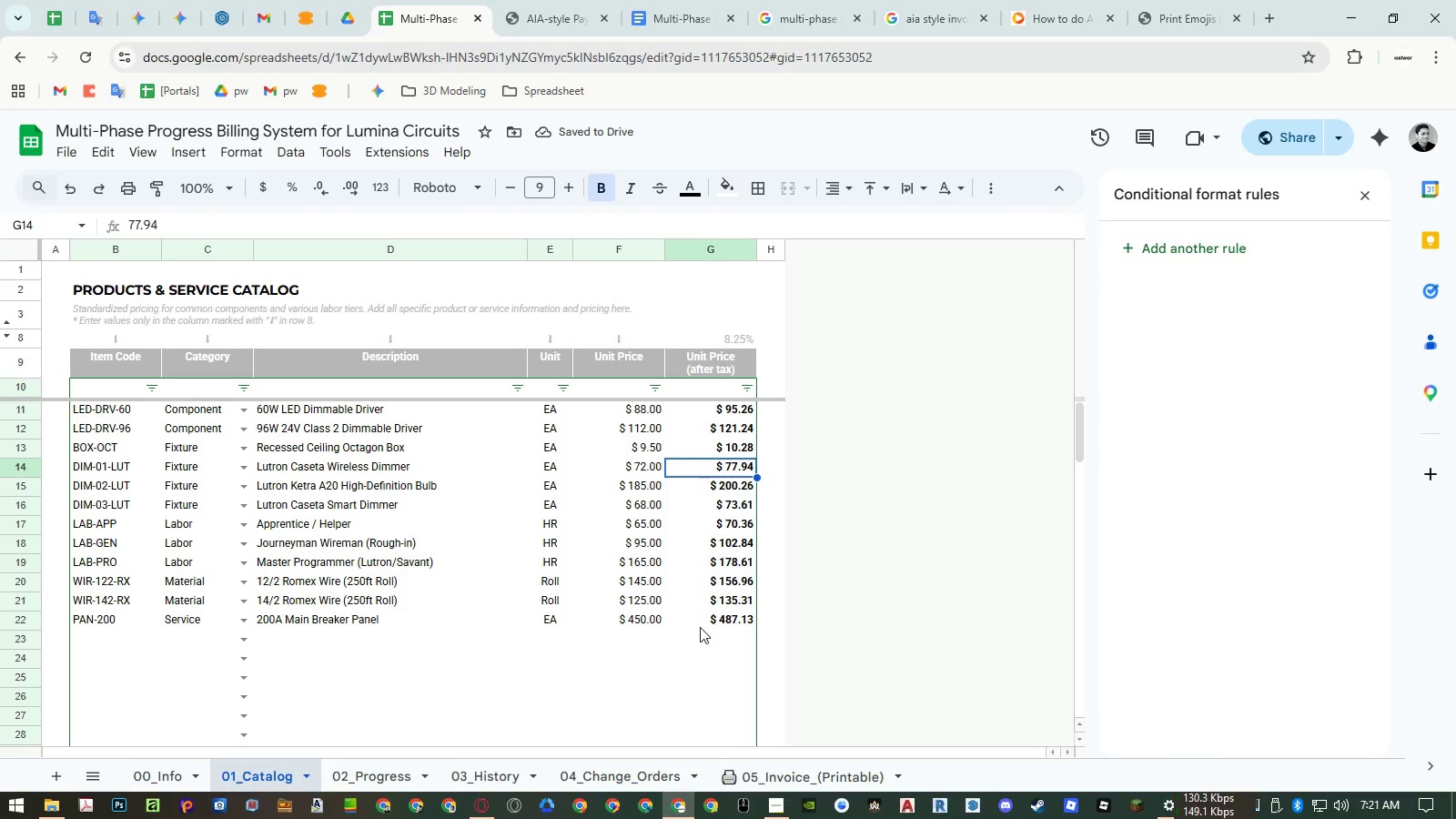 
hold_key(key=ControlLeft, duration=1.52)
 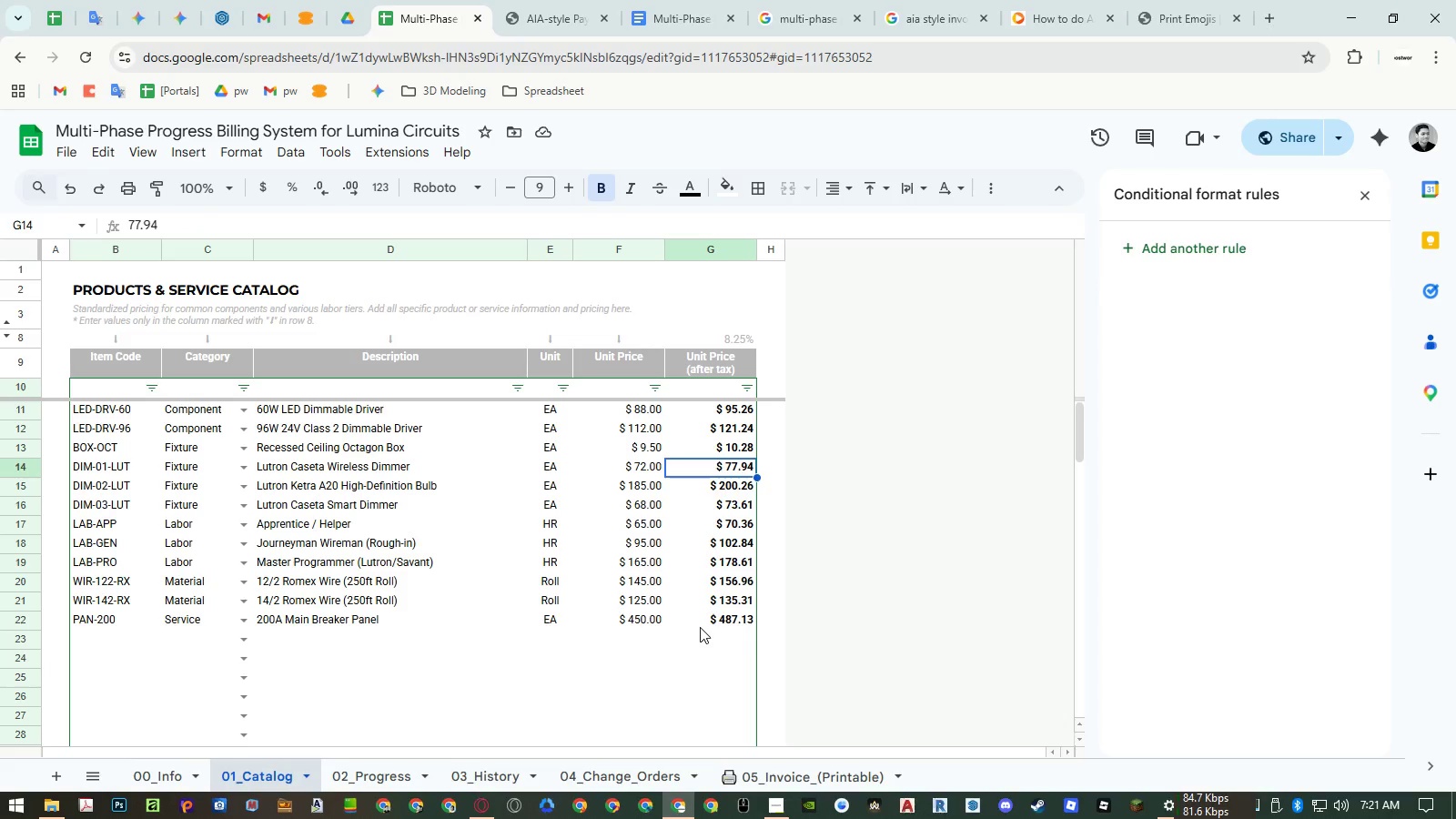 
key(Control+Z)
 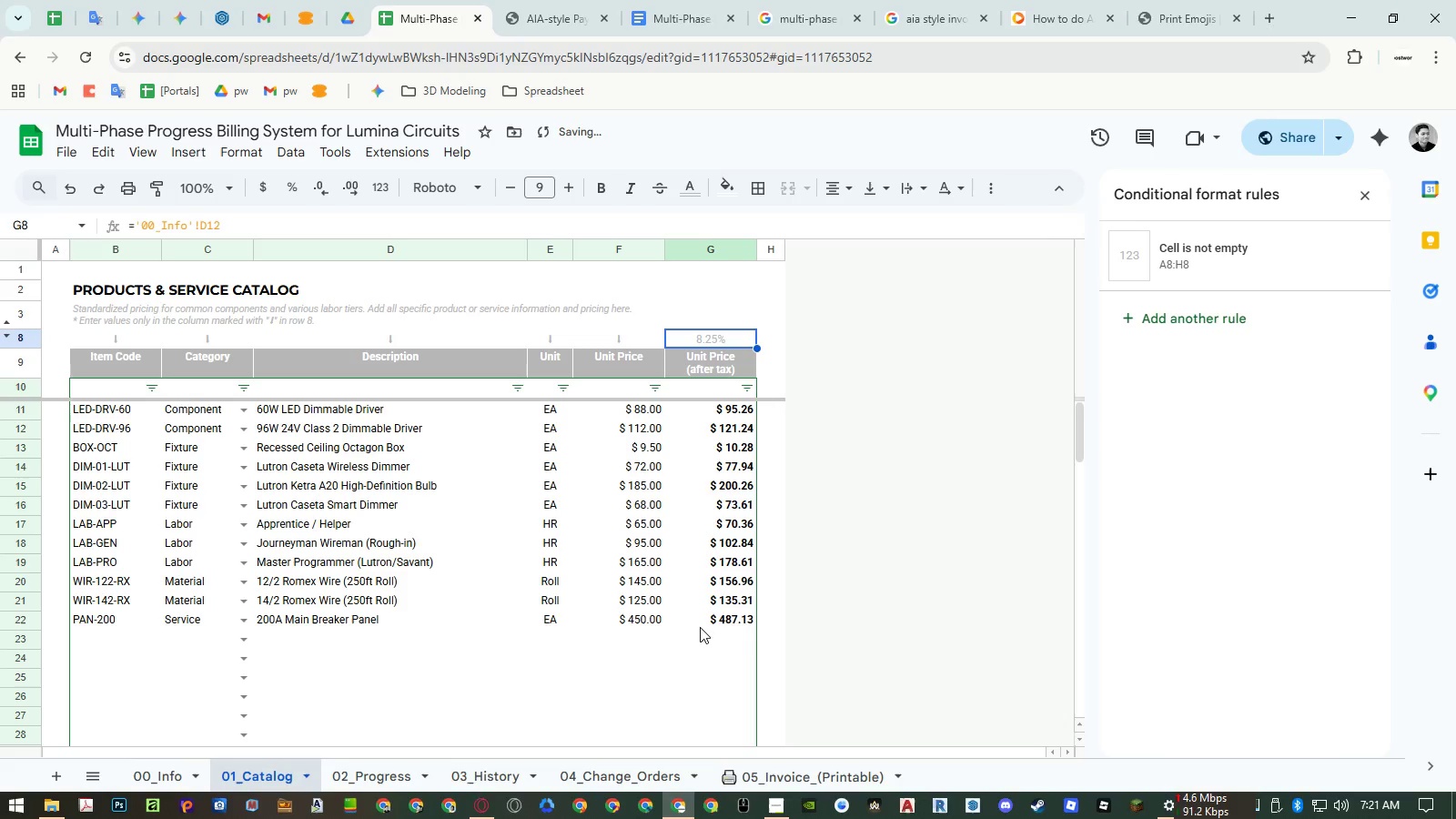 
left_click([600, 568])
 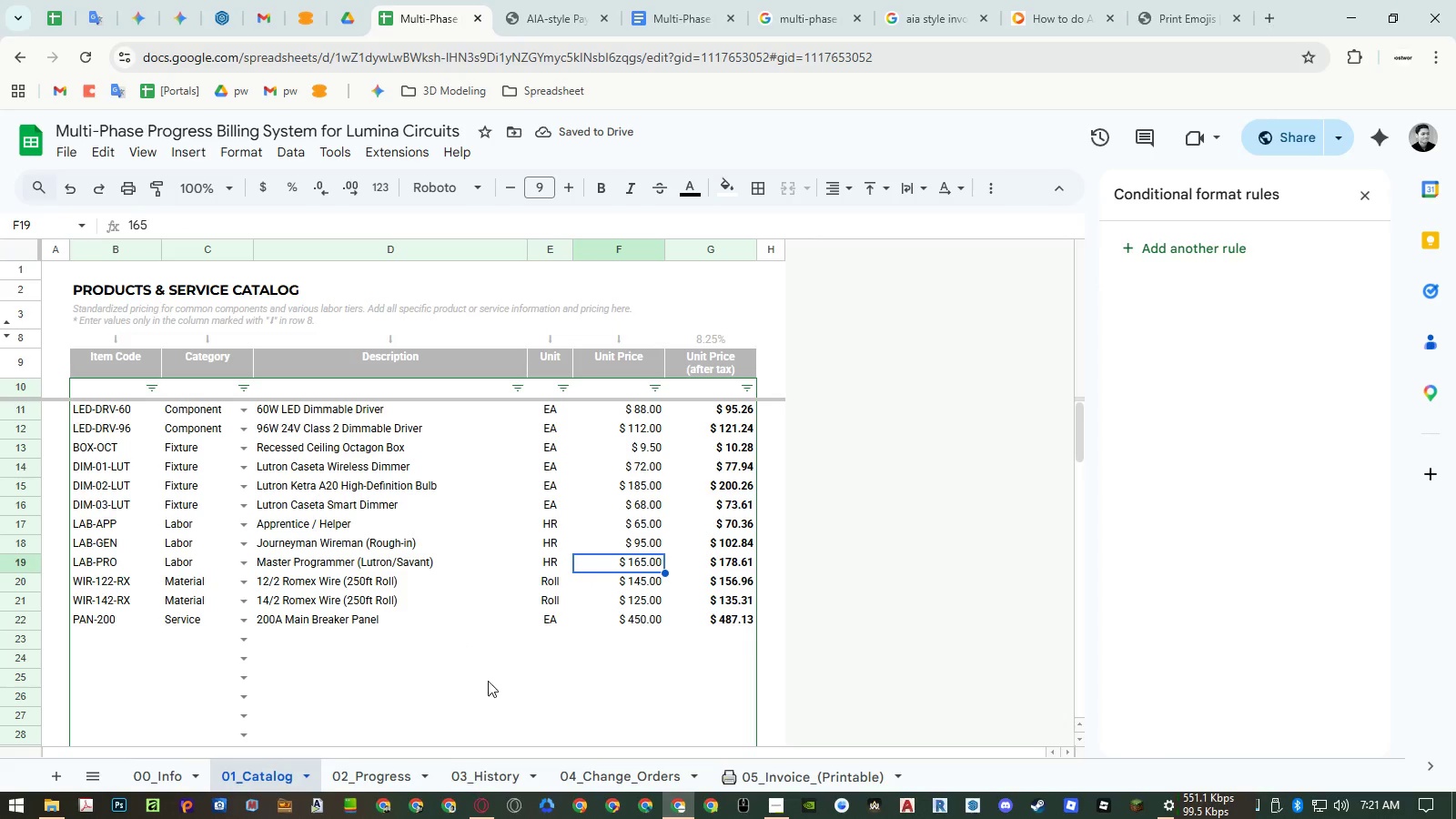 
left_click([384, 767])
 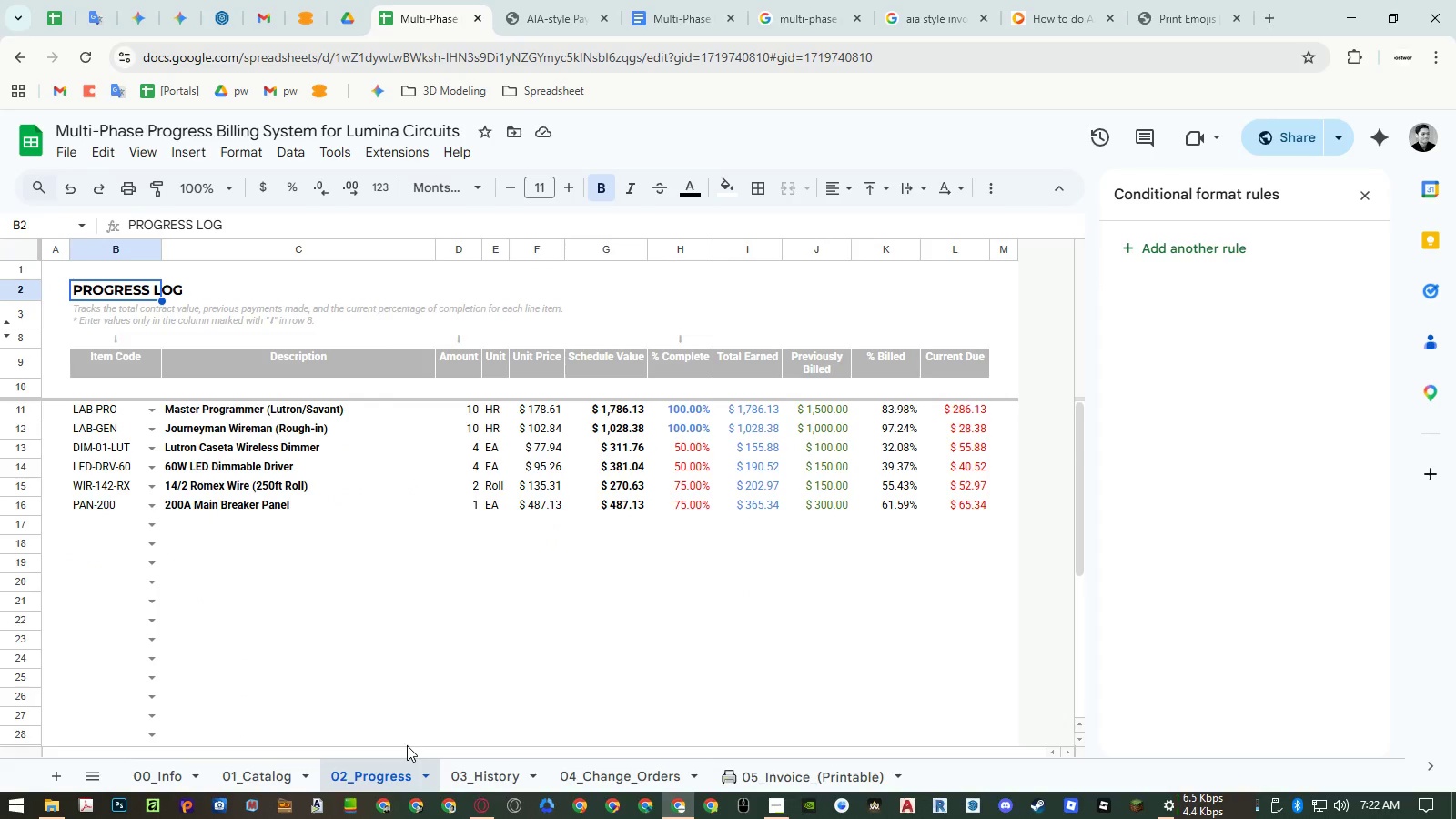 
wait(9.67)
 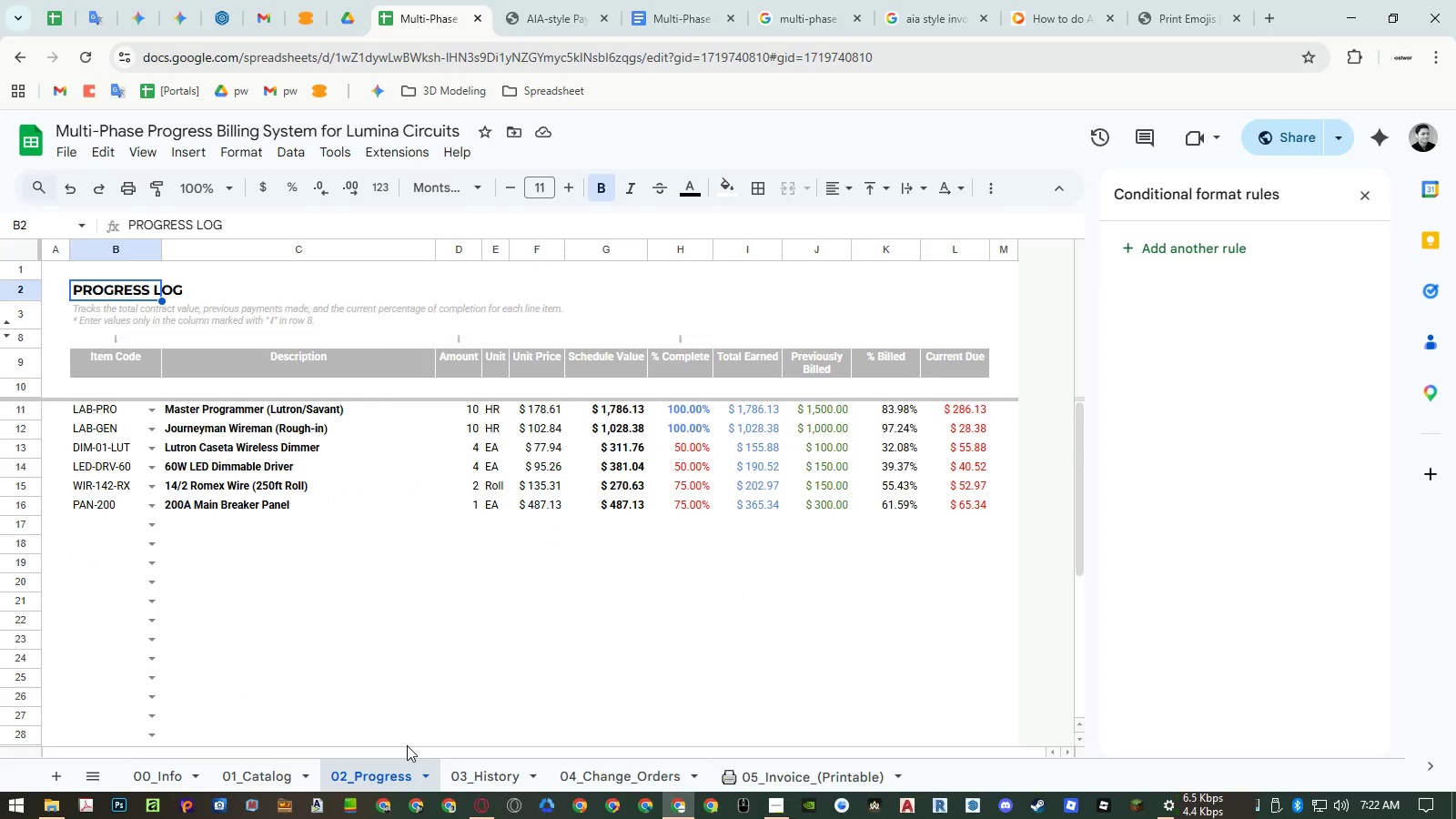 
left_click([480, 782])
 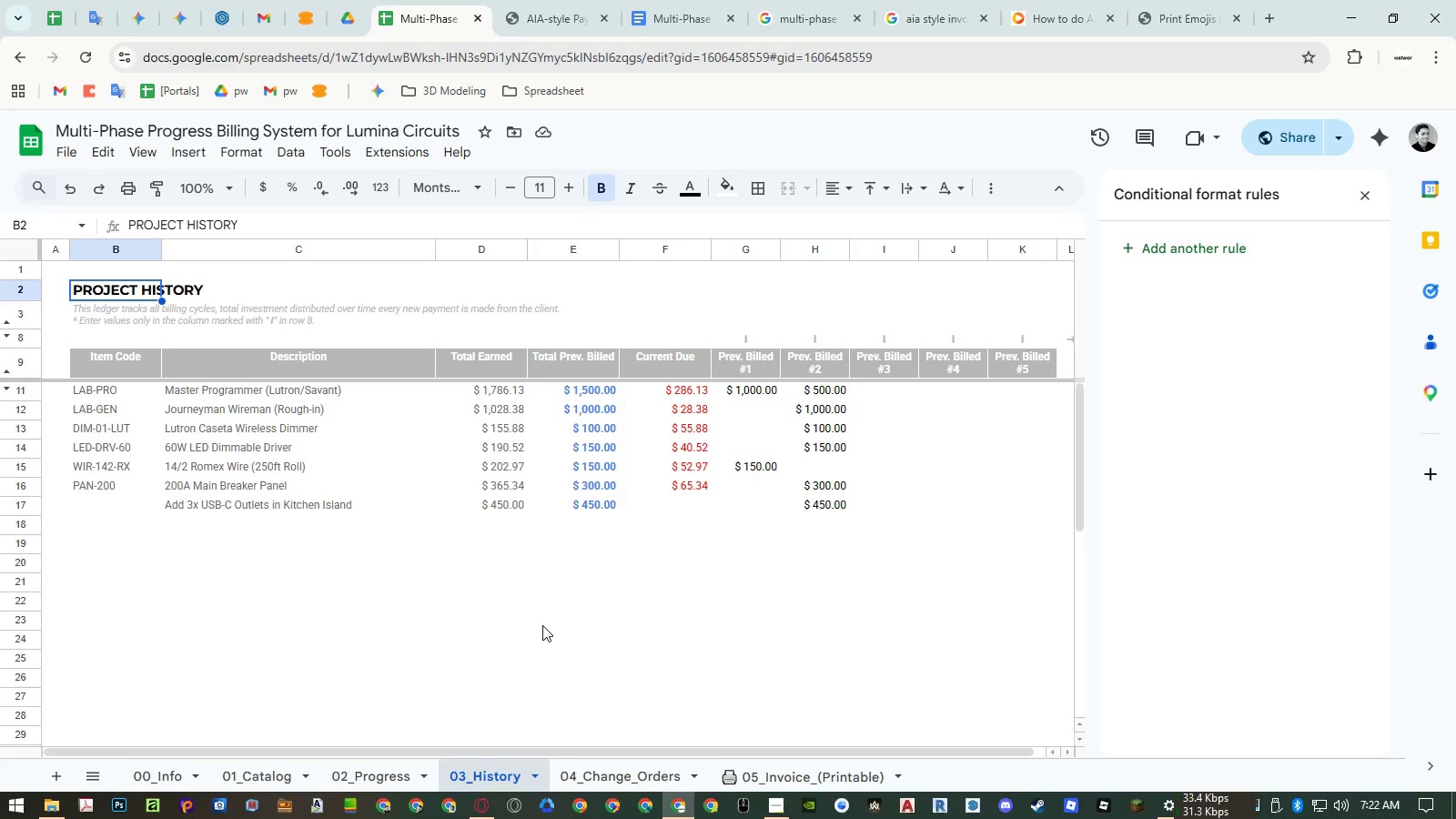 
wait(19.3)
 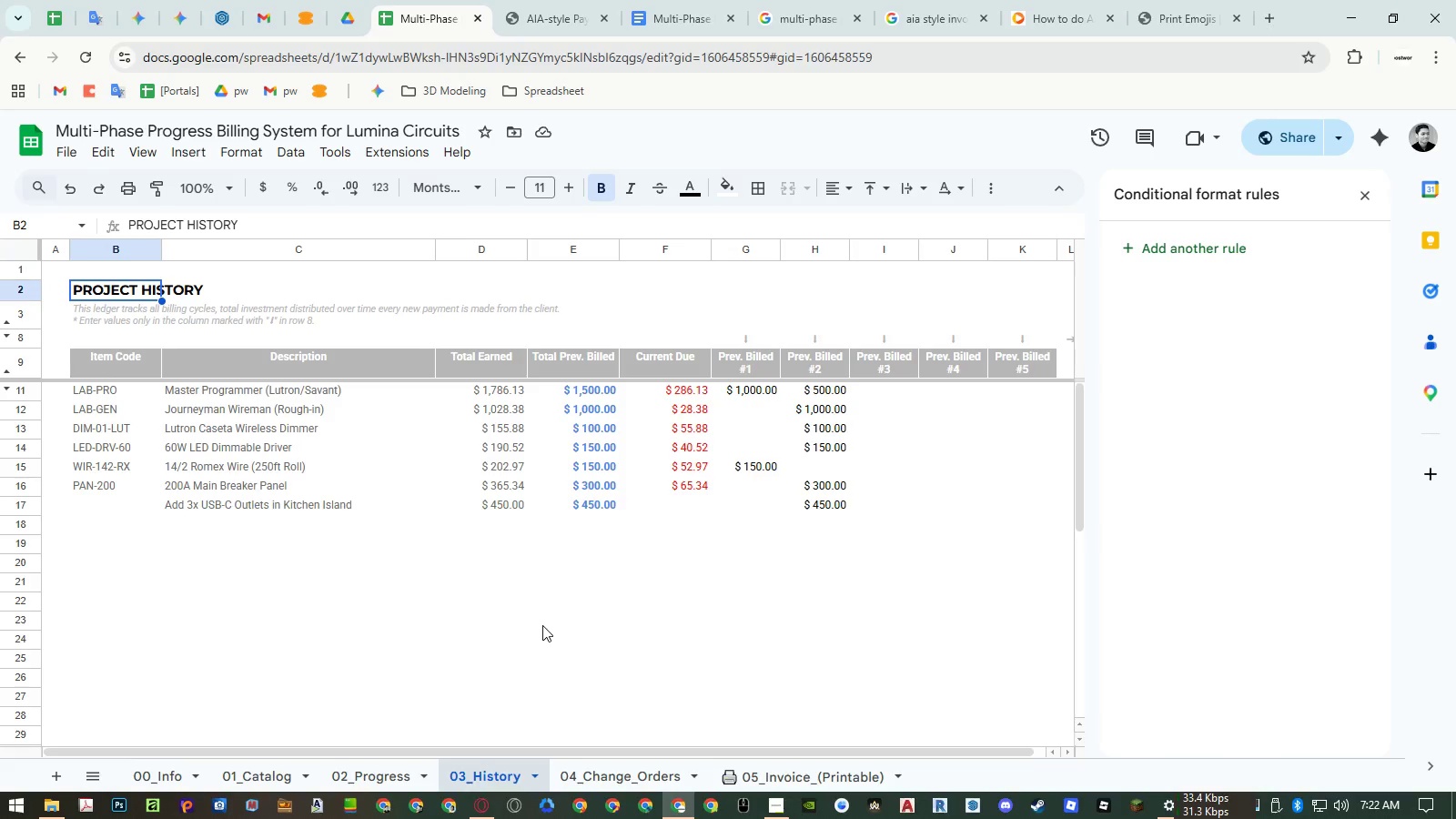 
mouse_move([585, 768])
 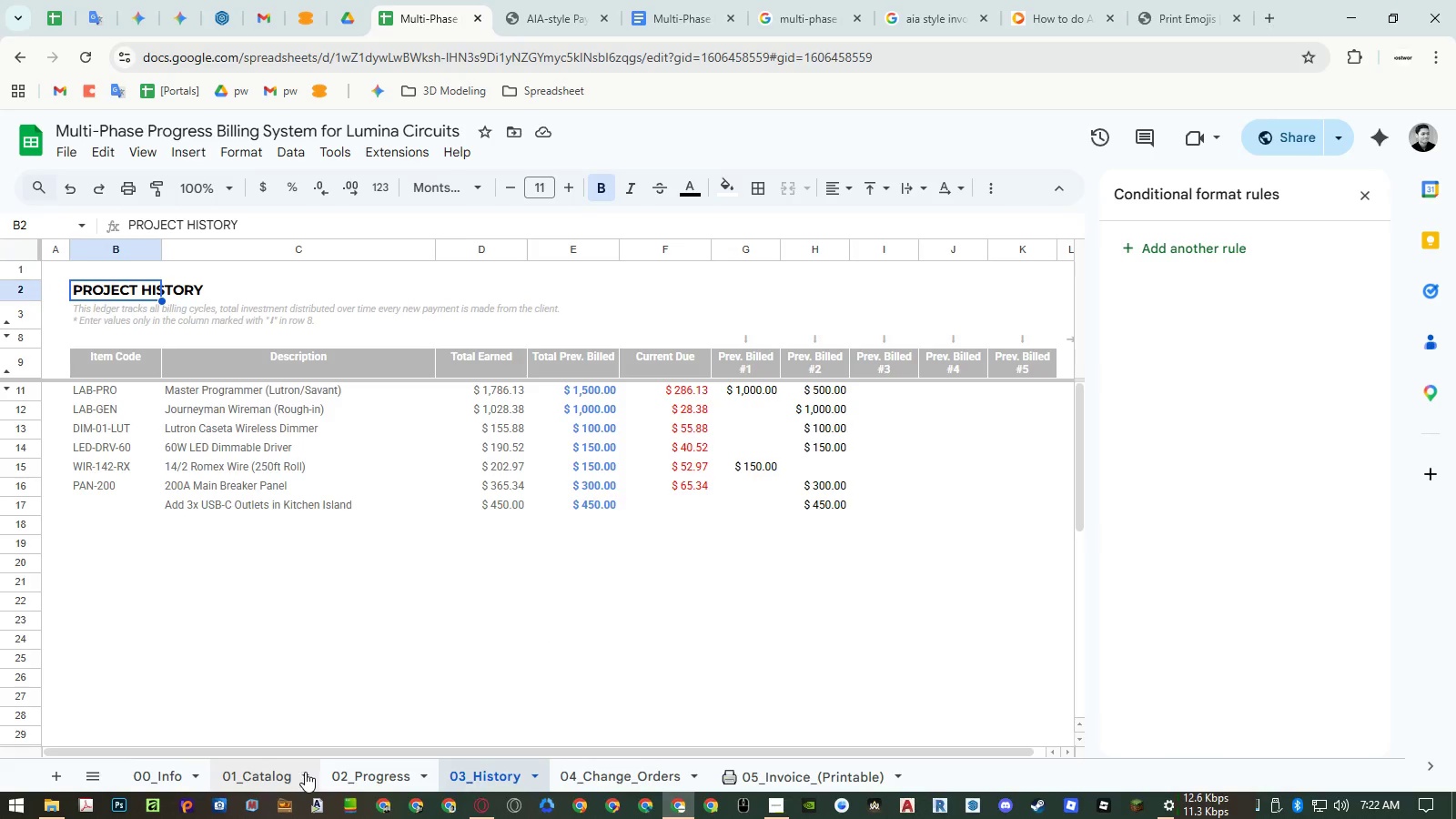 
left_click([287, 773])
 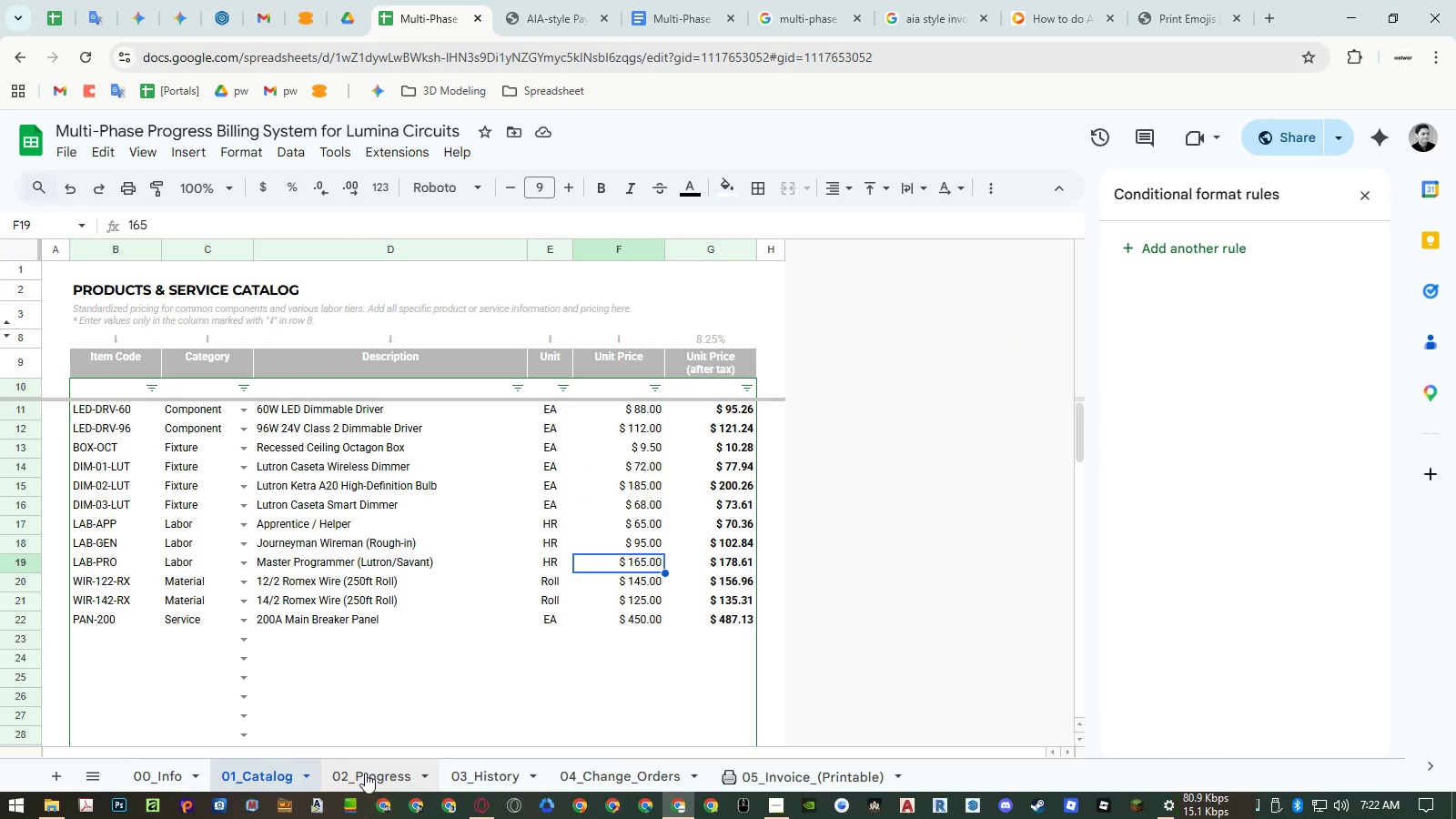 
left_click([365, 773])
 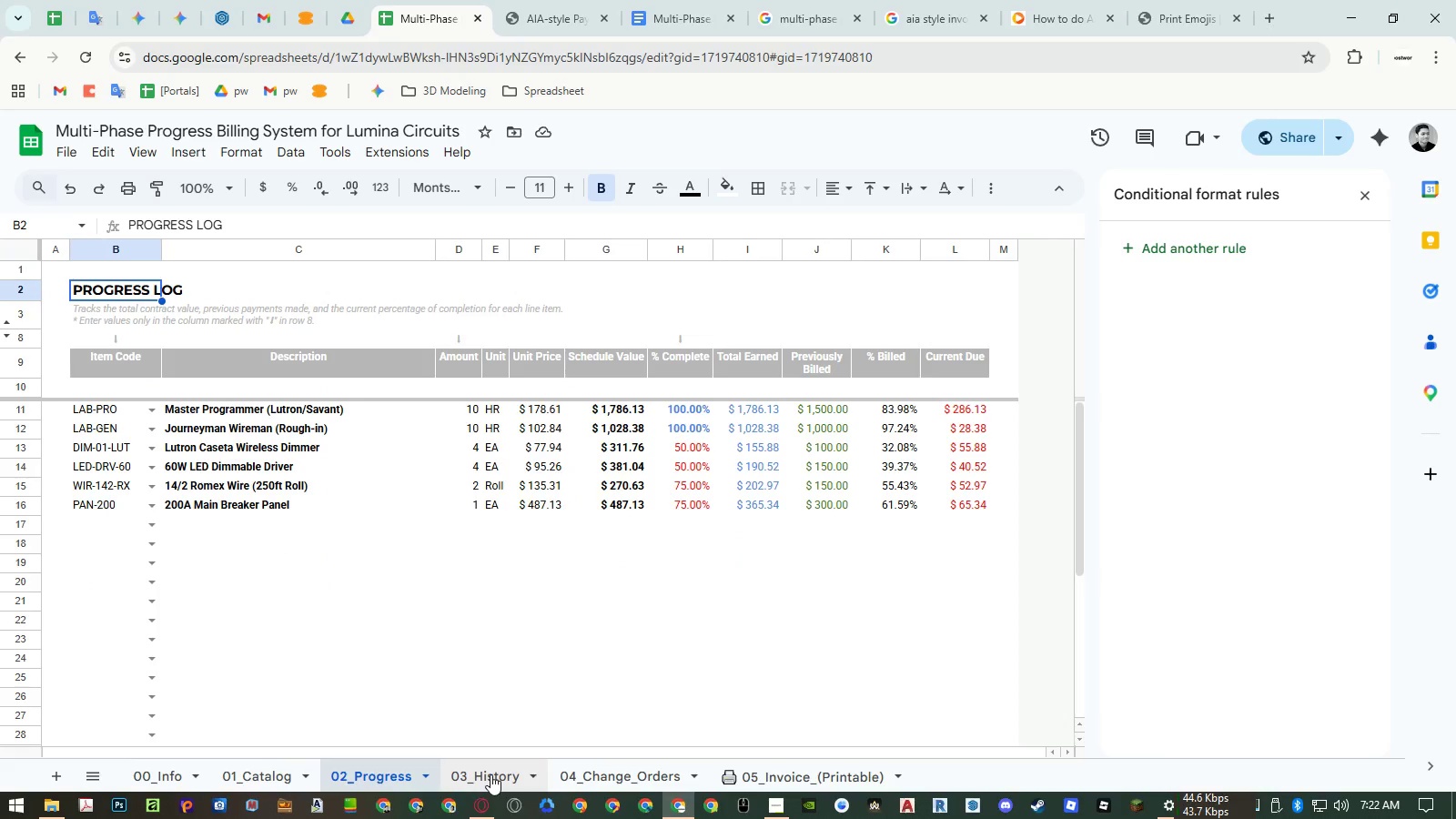 
wait(8.94)
 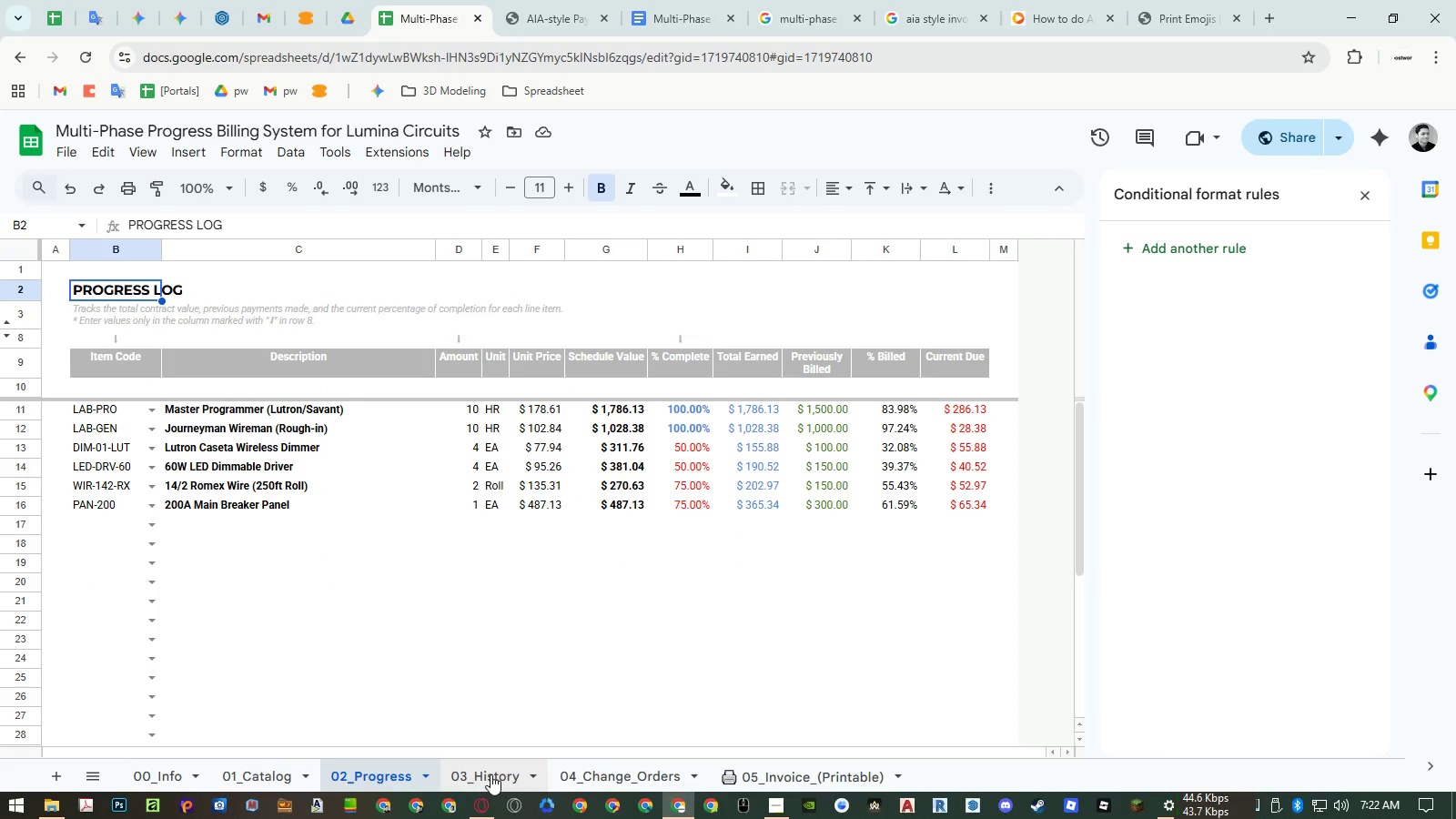 
left_click([490, 774])
 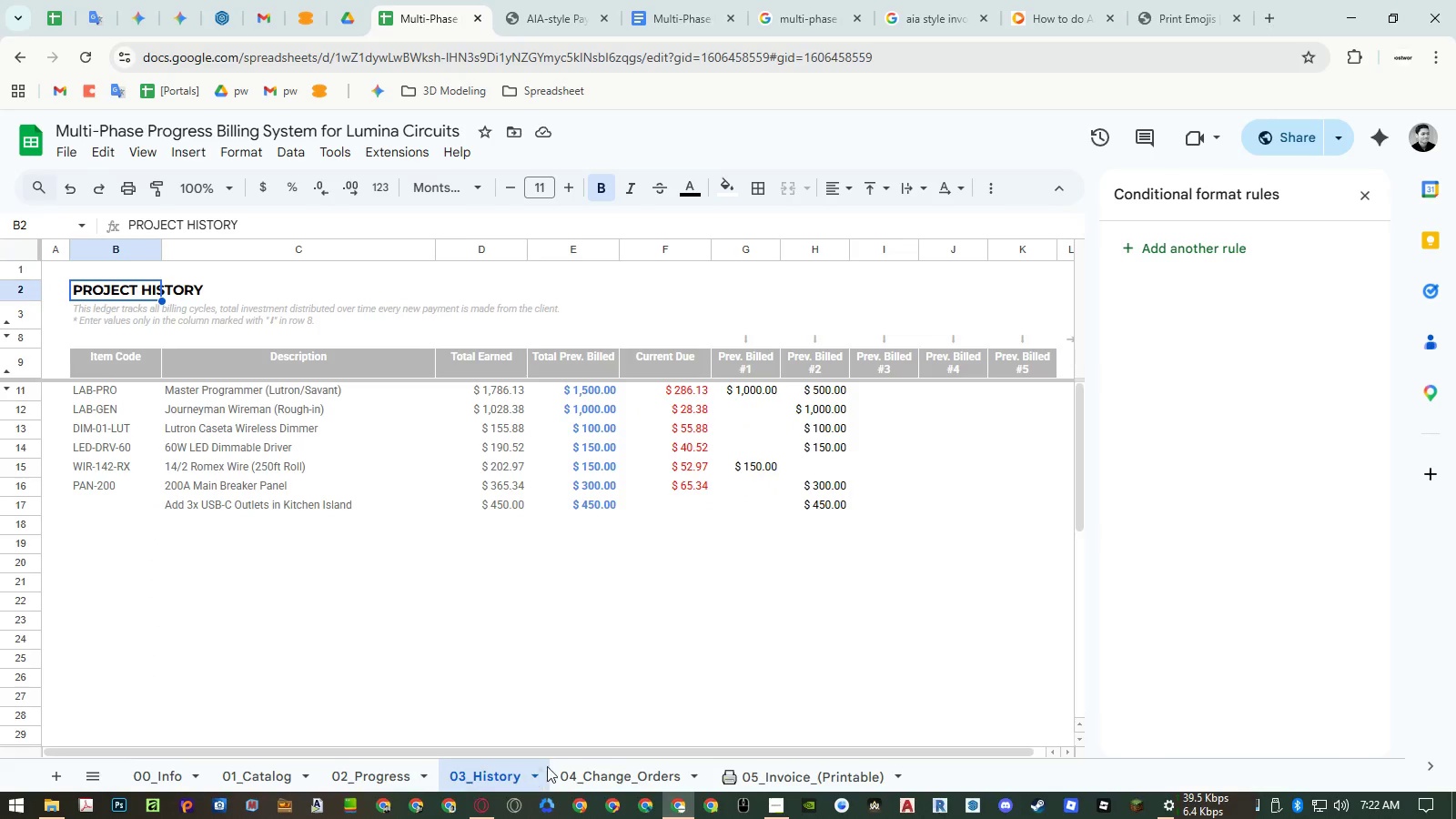 
left_click([572, 767])
 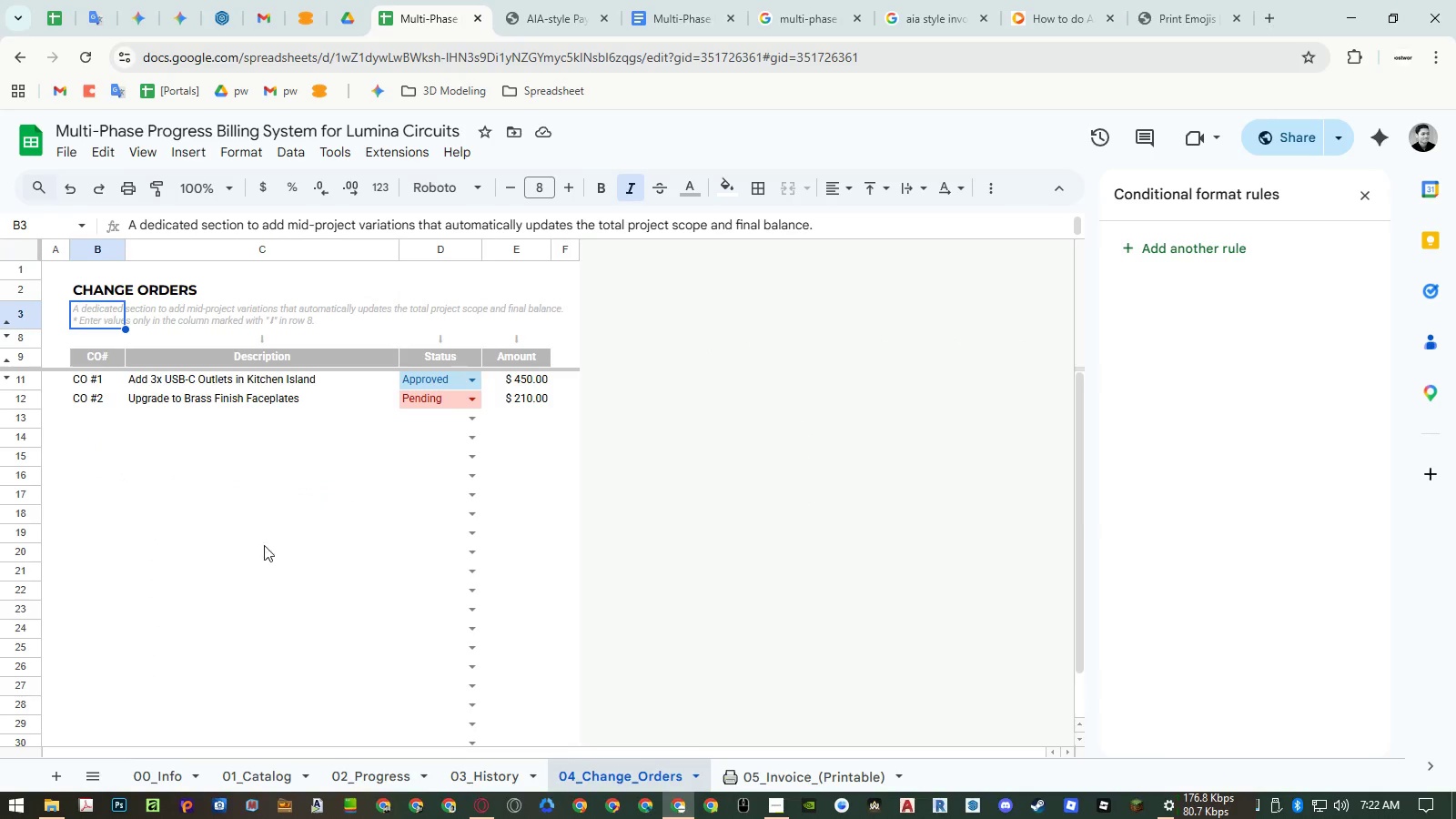 
left_click_drag(start_coordinate=[110, 379], to_coordinate=[92, 818])
 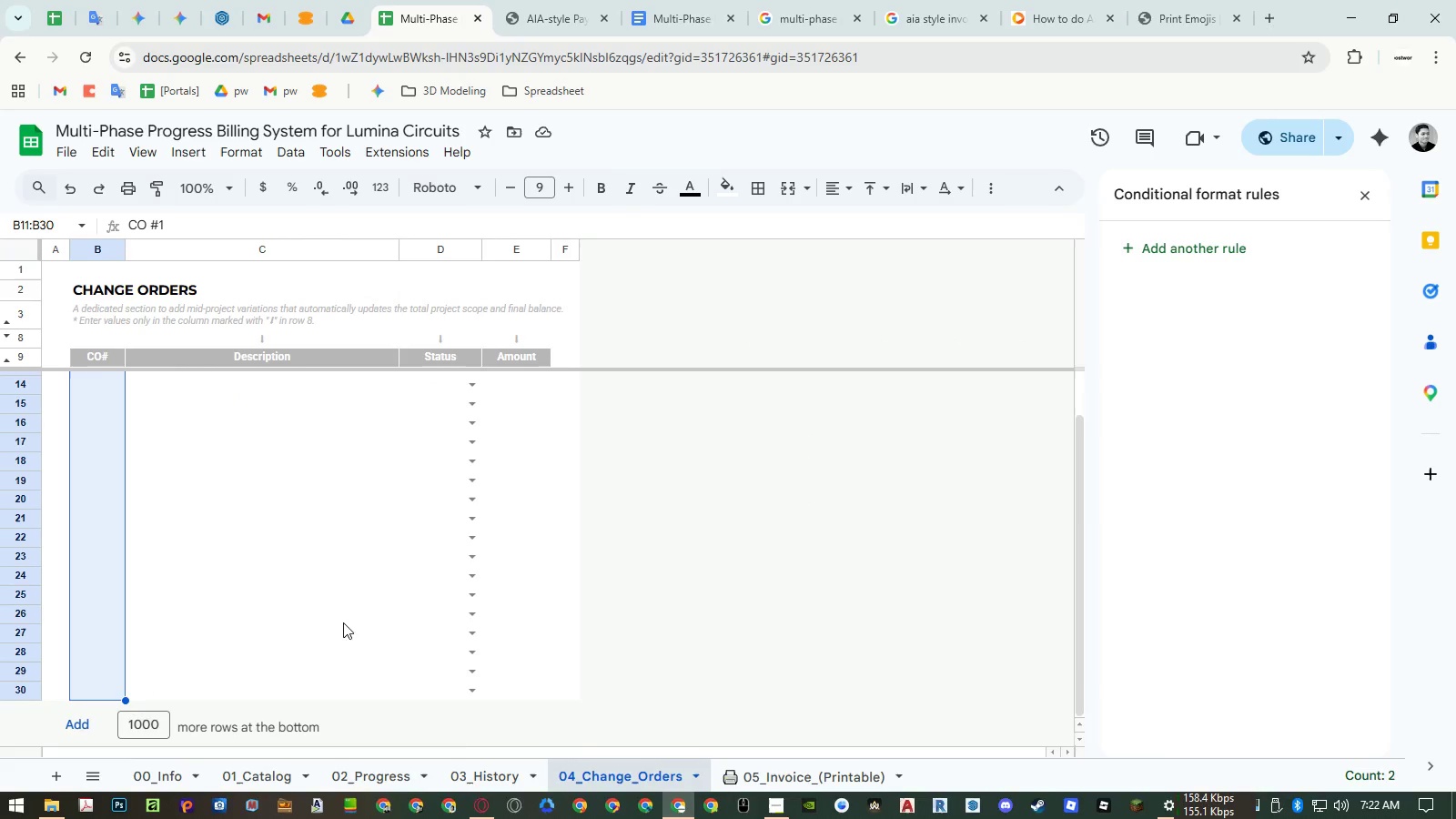 
scroll: coordinate [376, 586], scroll_direction: up, amount: 13.0
 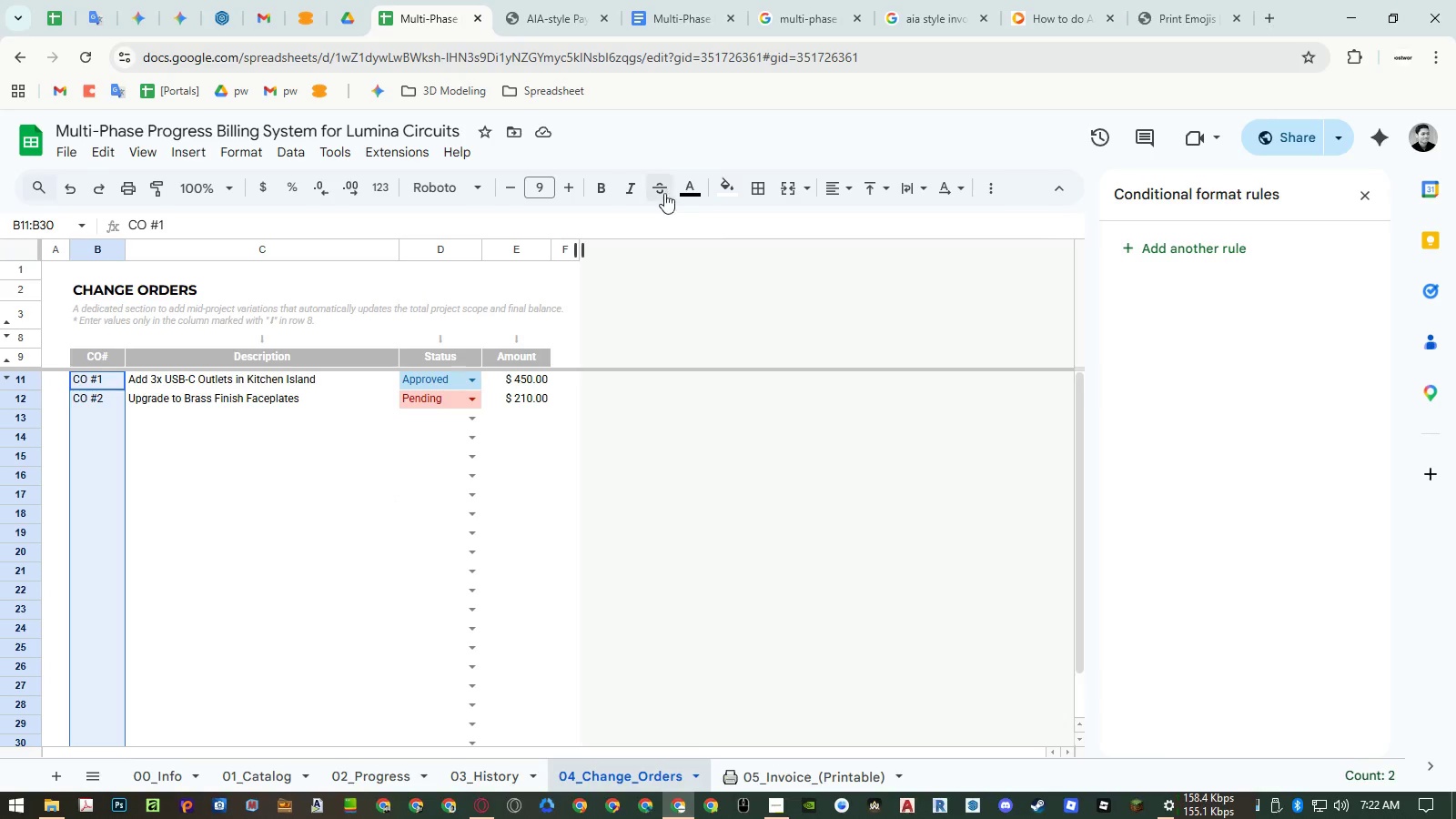 
left_click([685, 183])
 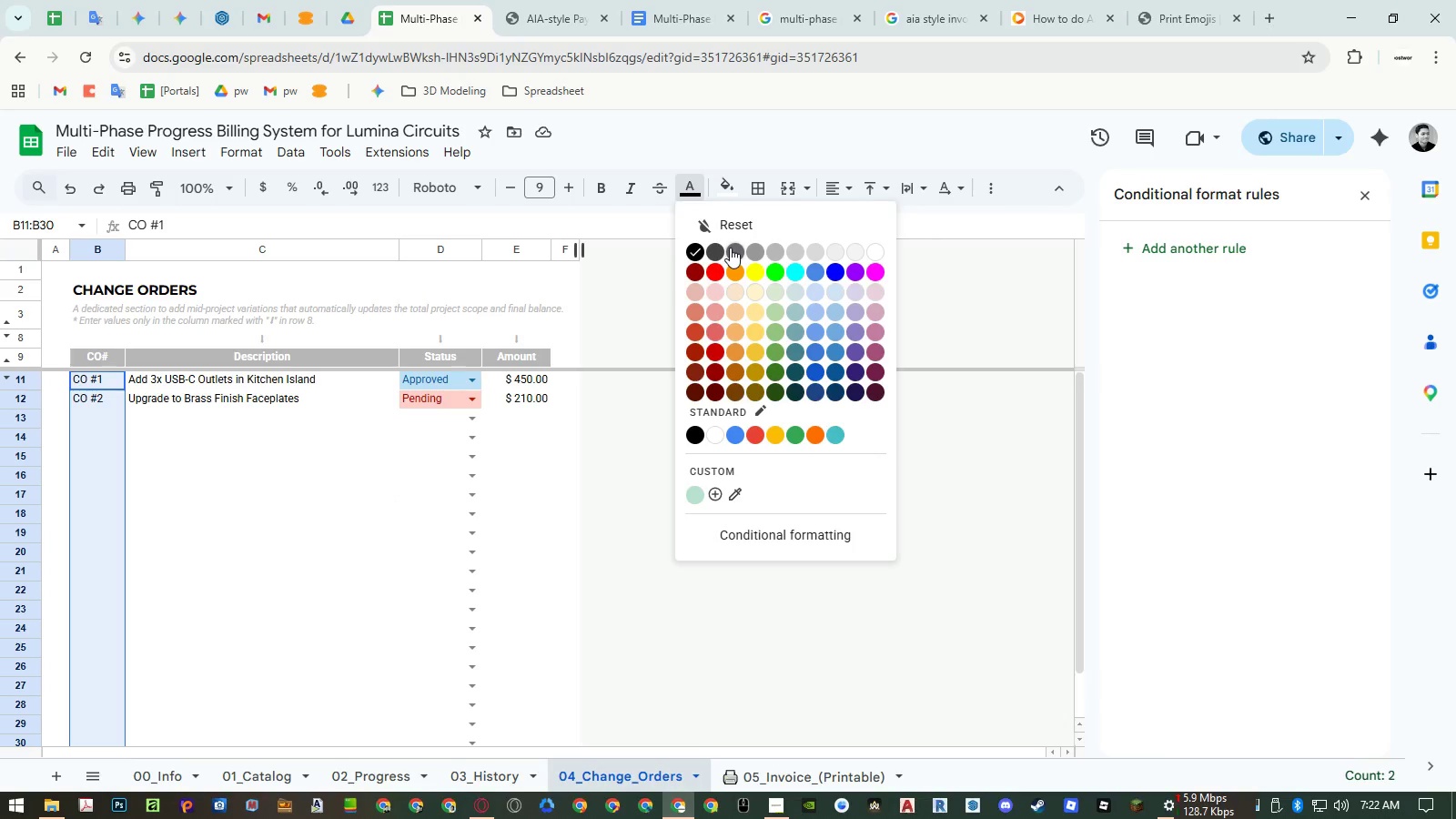 
left_click([730, 248])
 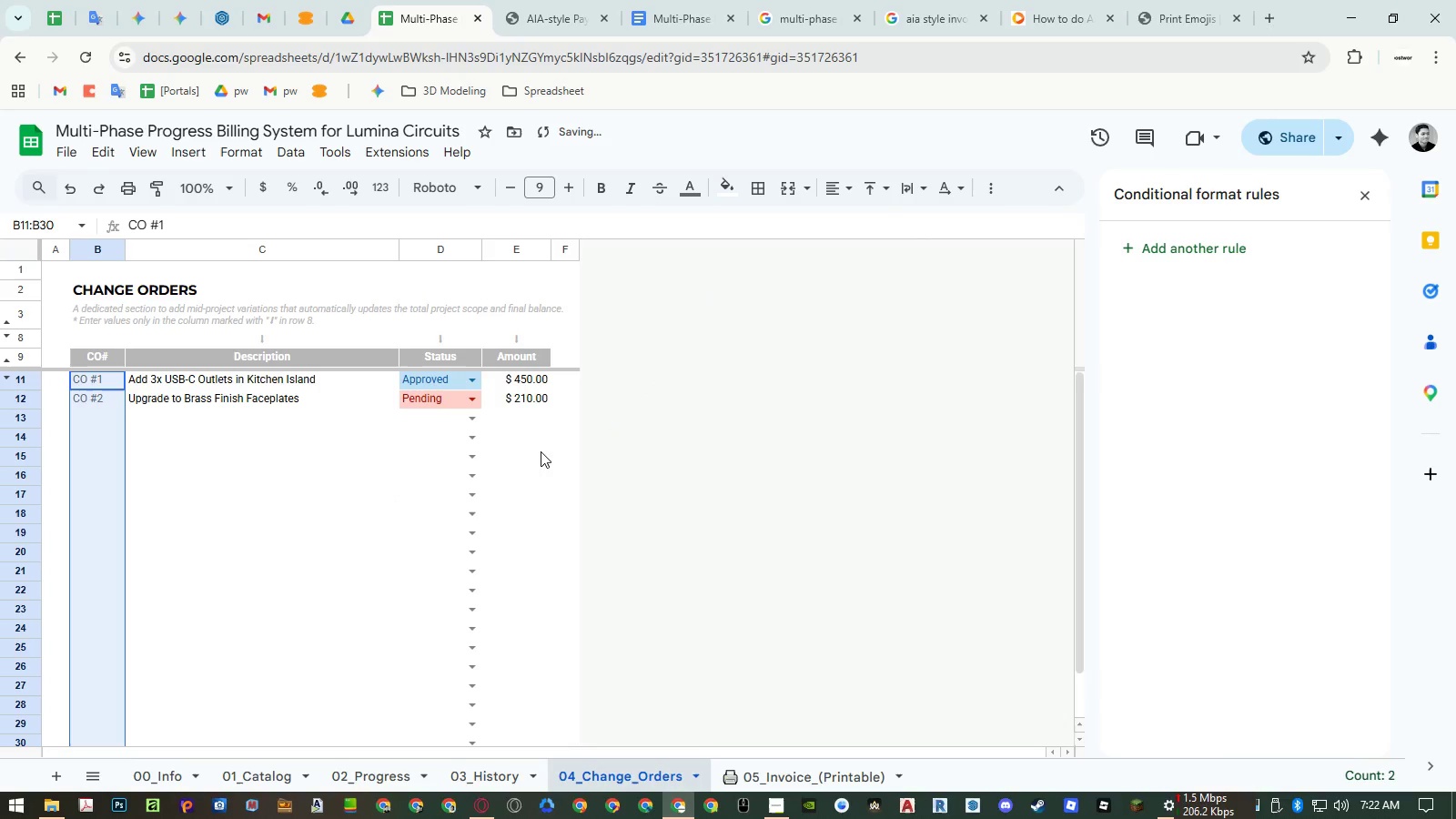 
left_click([523, 456])
 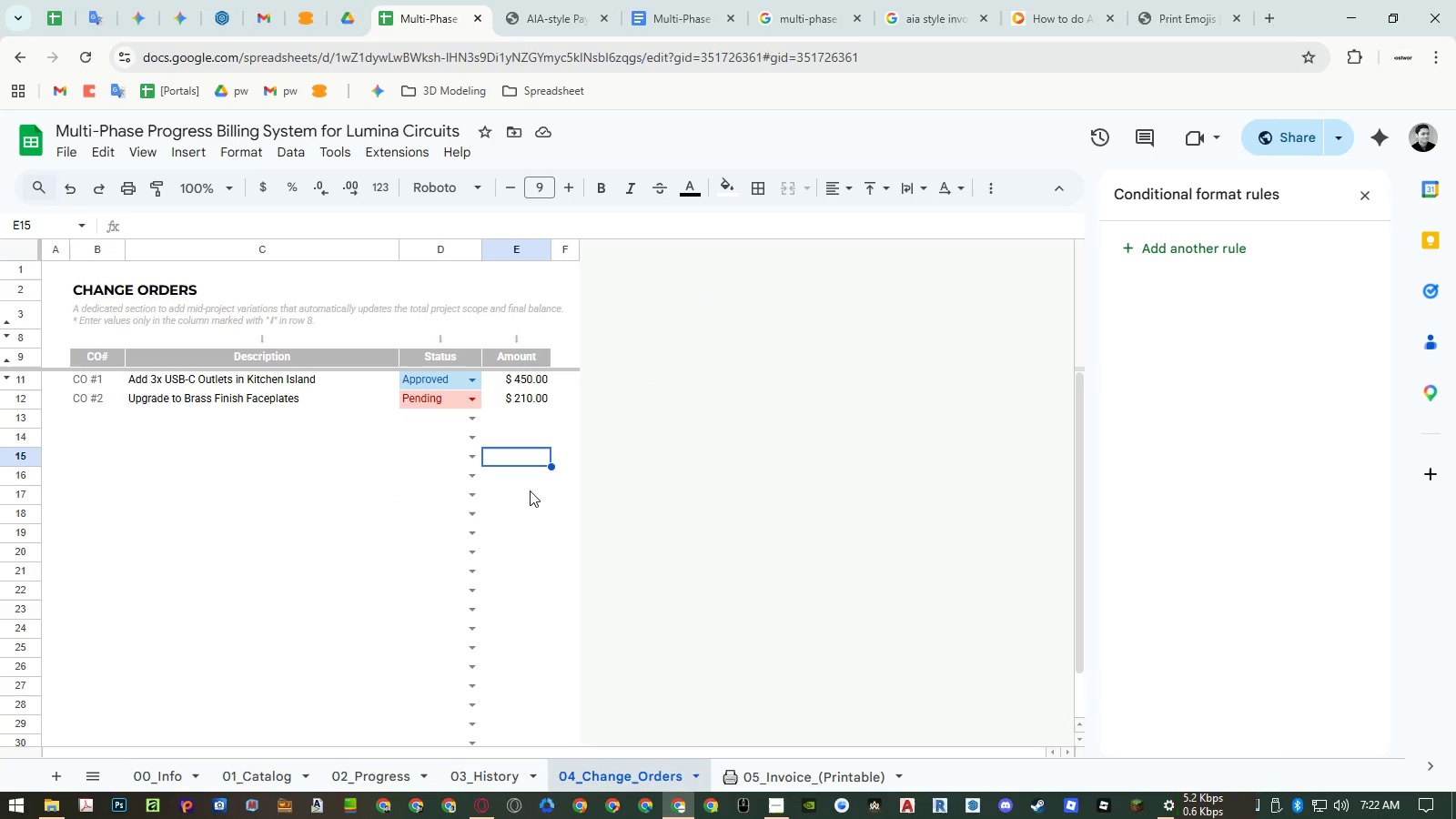 
wait(11.52)
 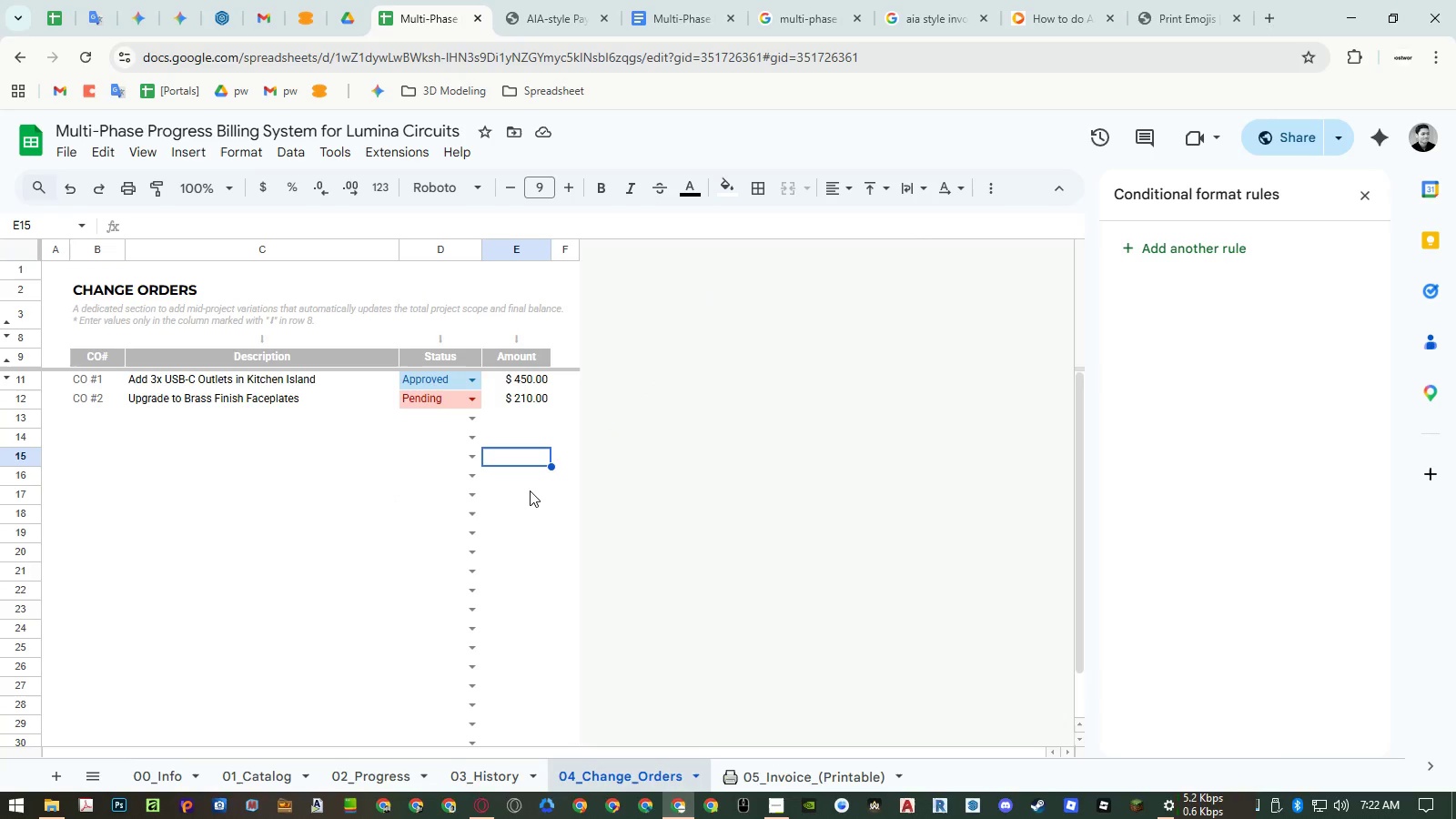 
left_click_drag(start_coordinate=[510, 383], to_coordinate=[489, 818])
 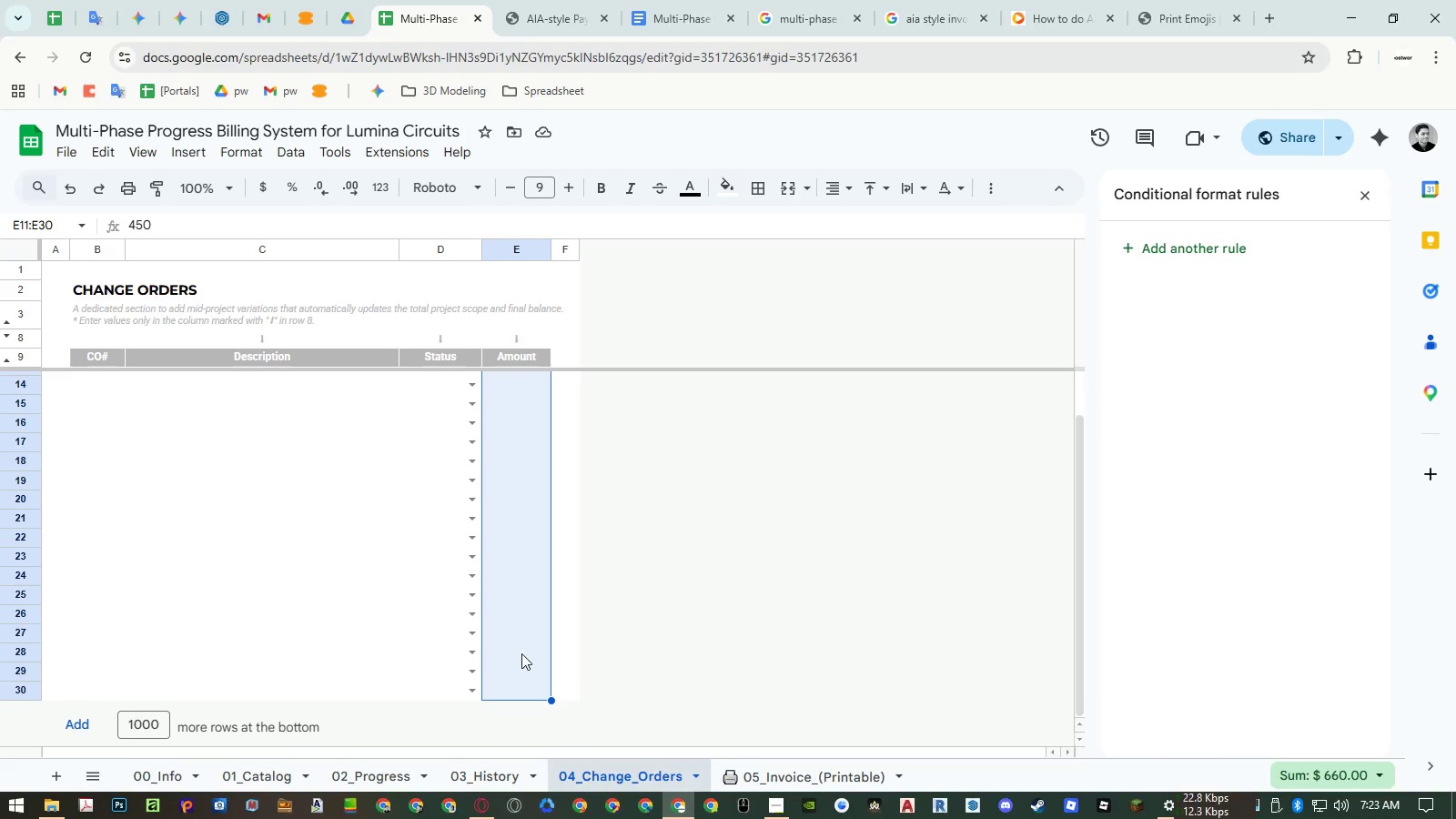 
scroll: coordinate [522, 648], scroll_direction: up, amount: 8.0
 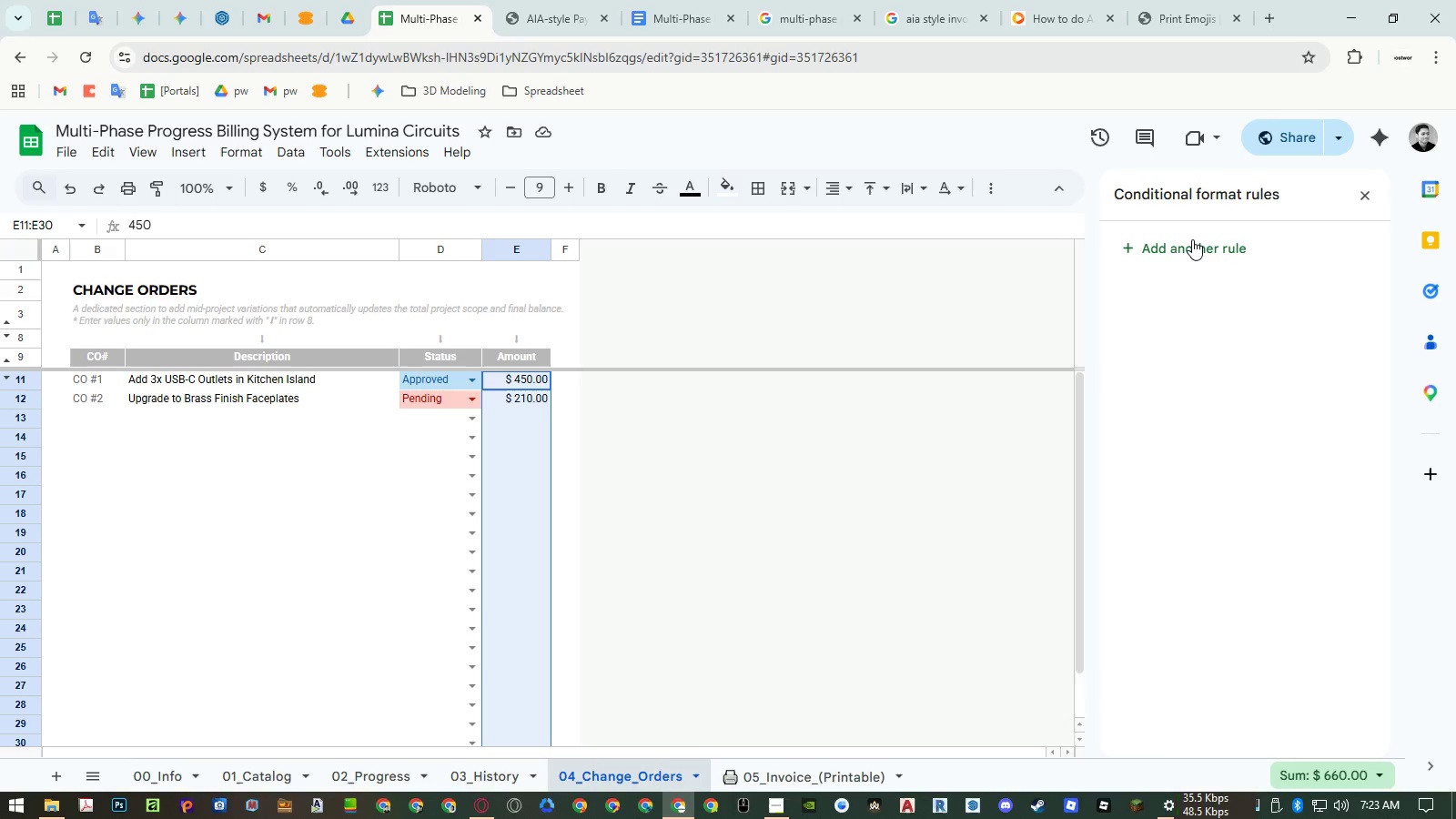 
wait(7.47)
 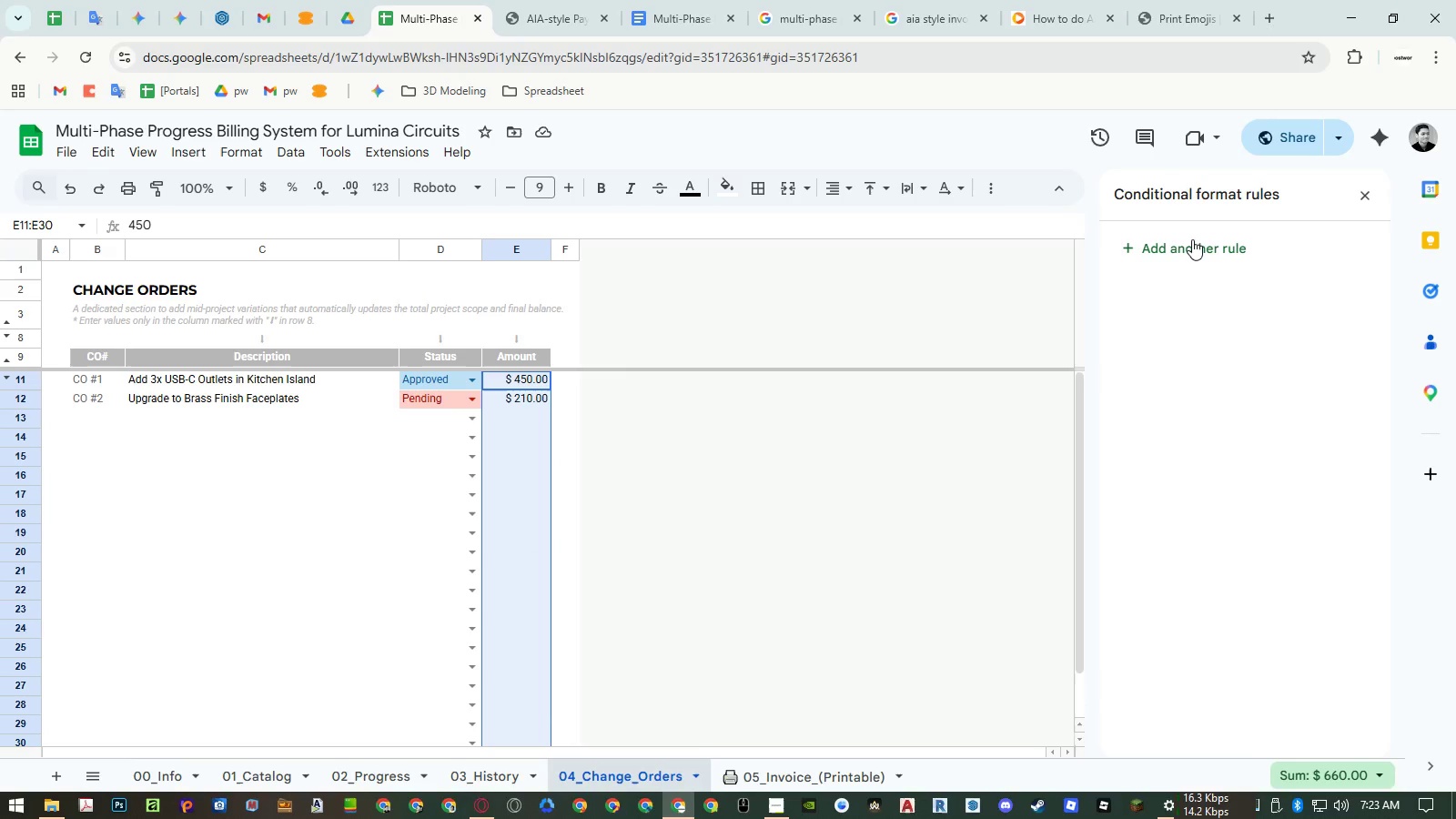 
left_click([355, 546])
 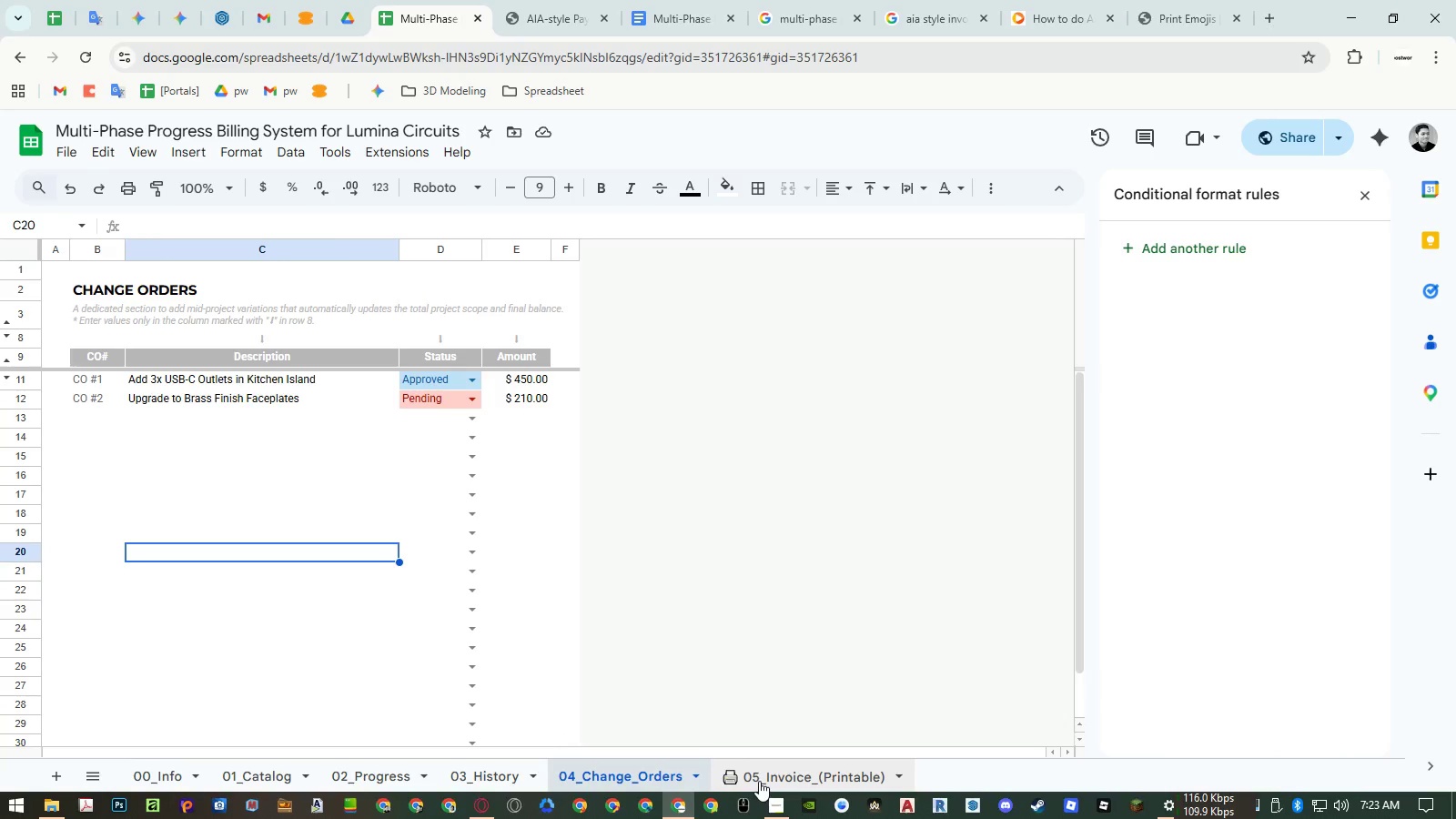 
left_click([759, 781])
 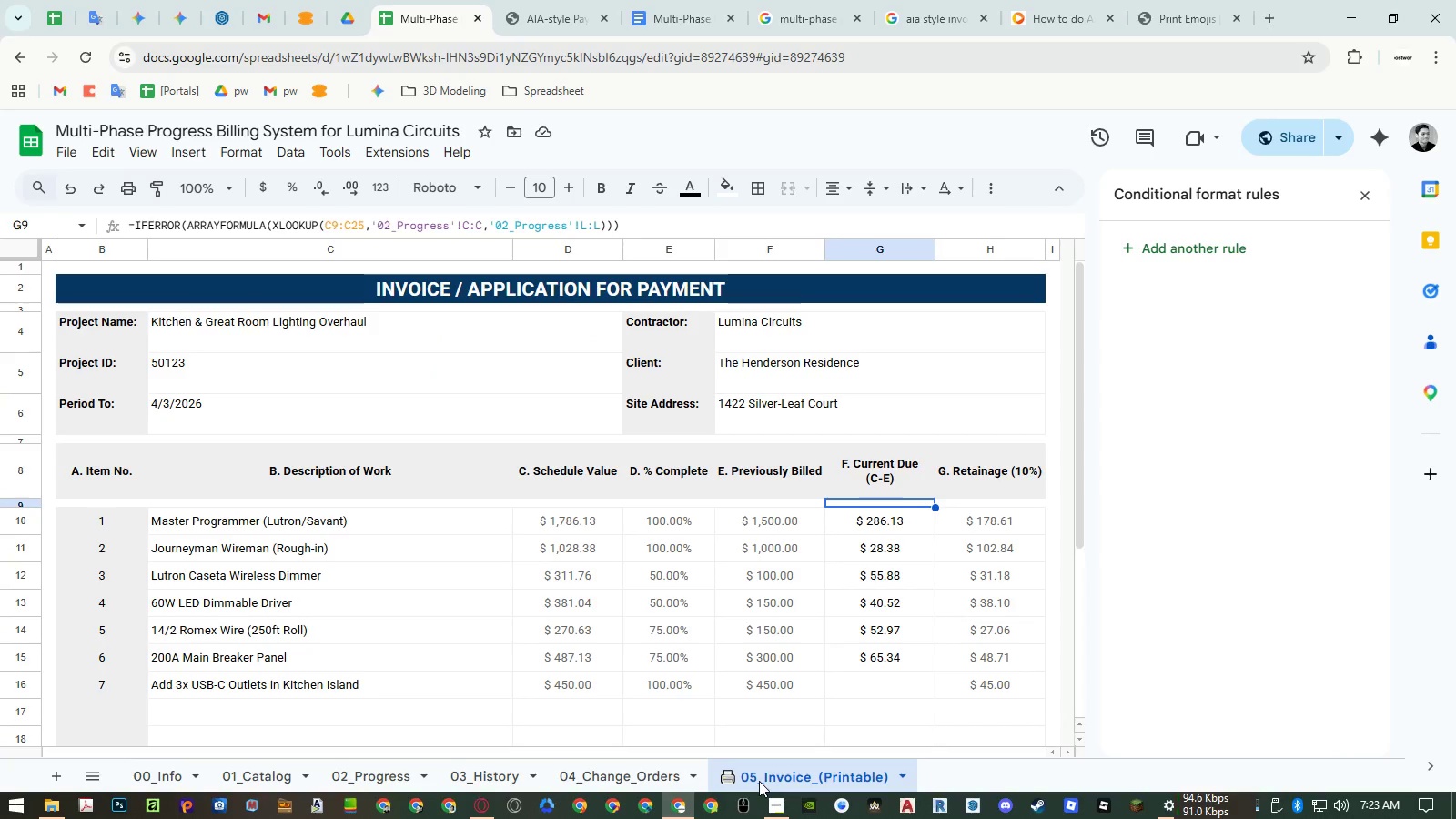 
left_click([169, 776])
 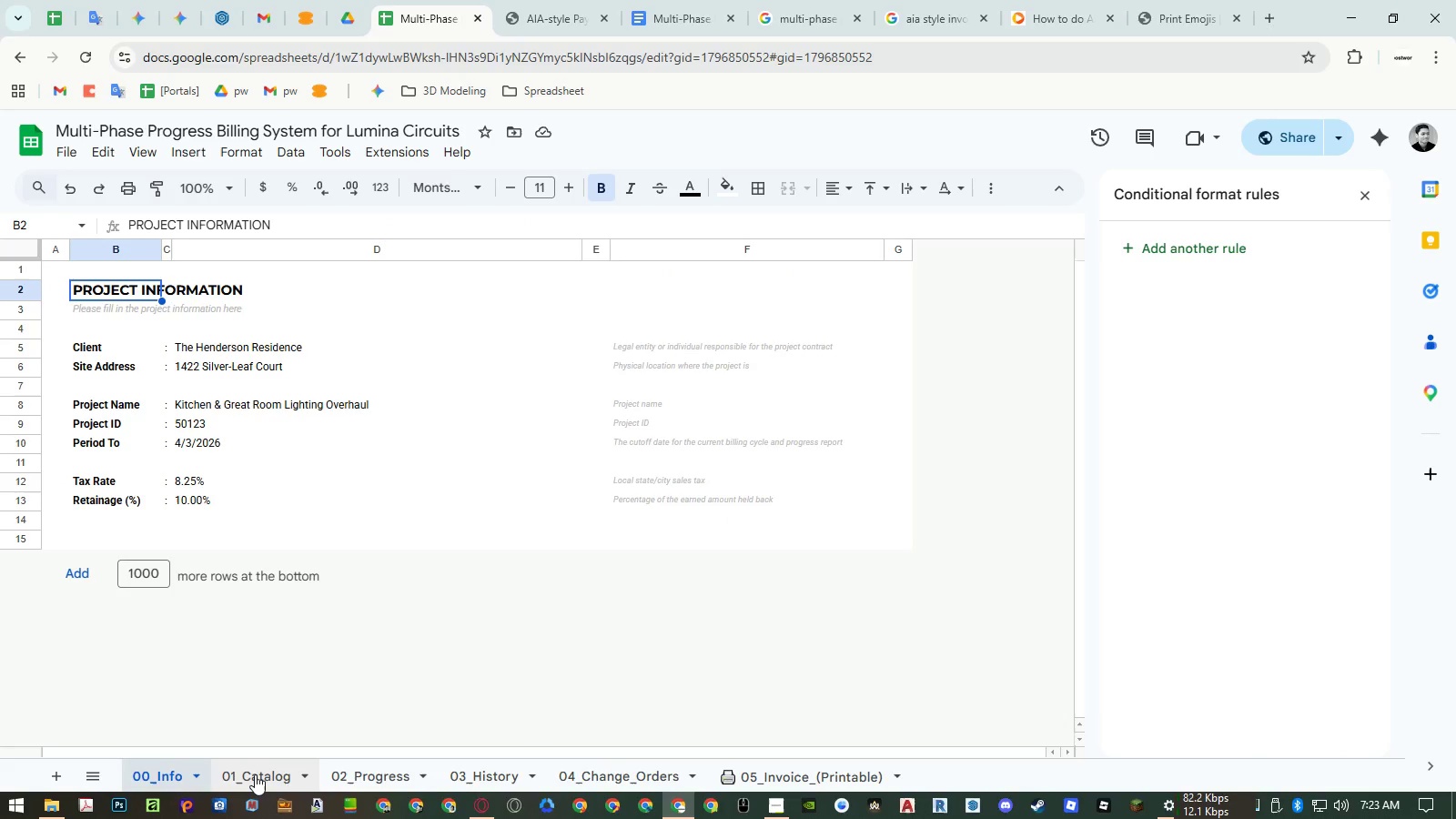 
left_click([255, 774])
 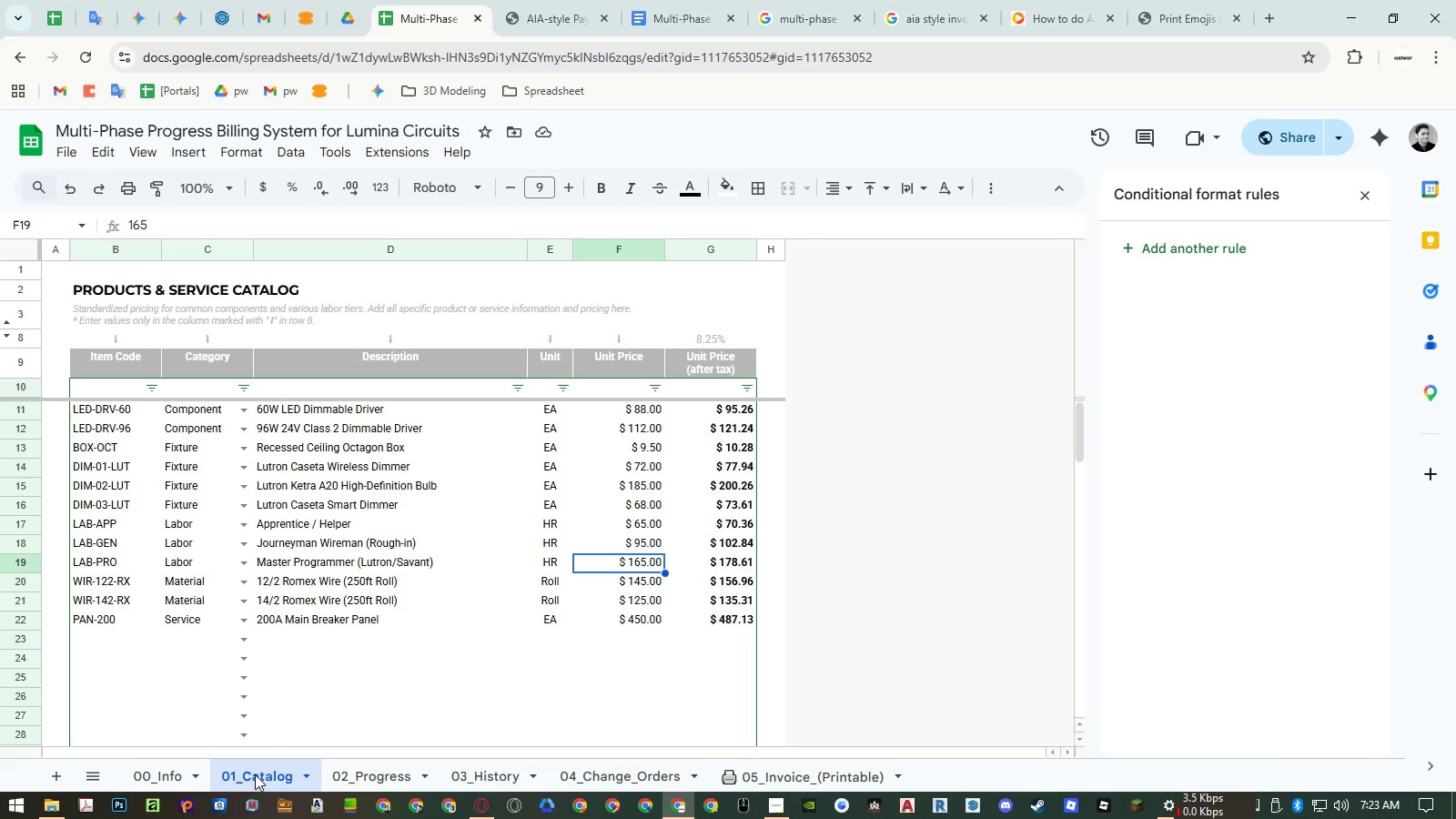 
wait(13.69)
 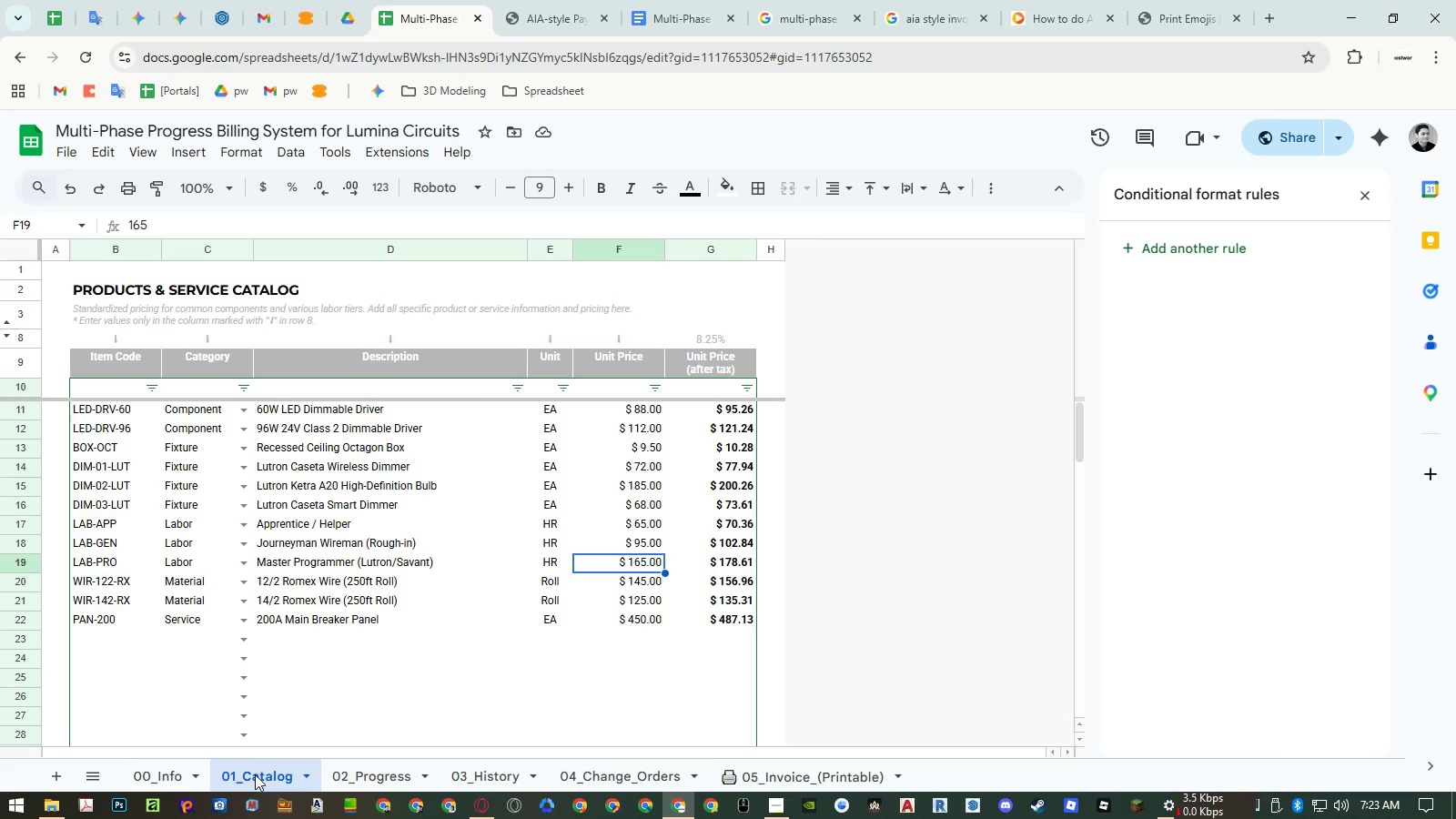 
left_click([350, 768])
 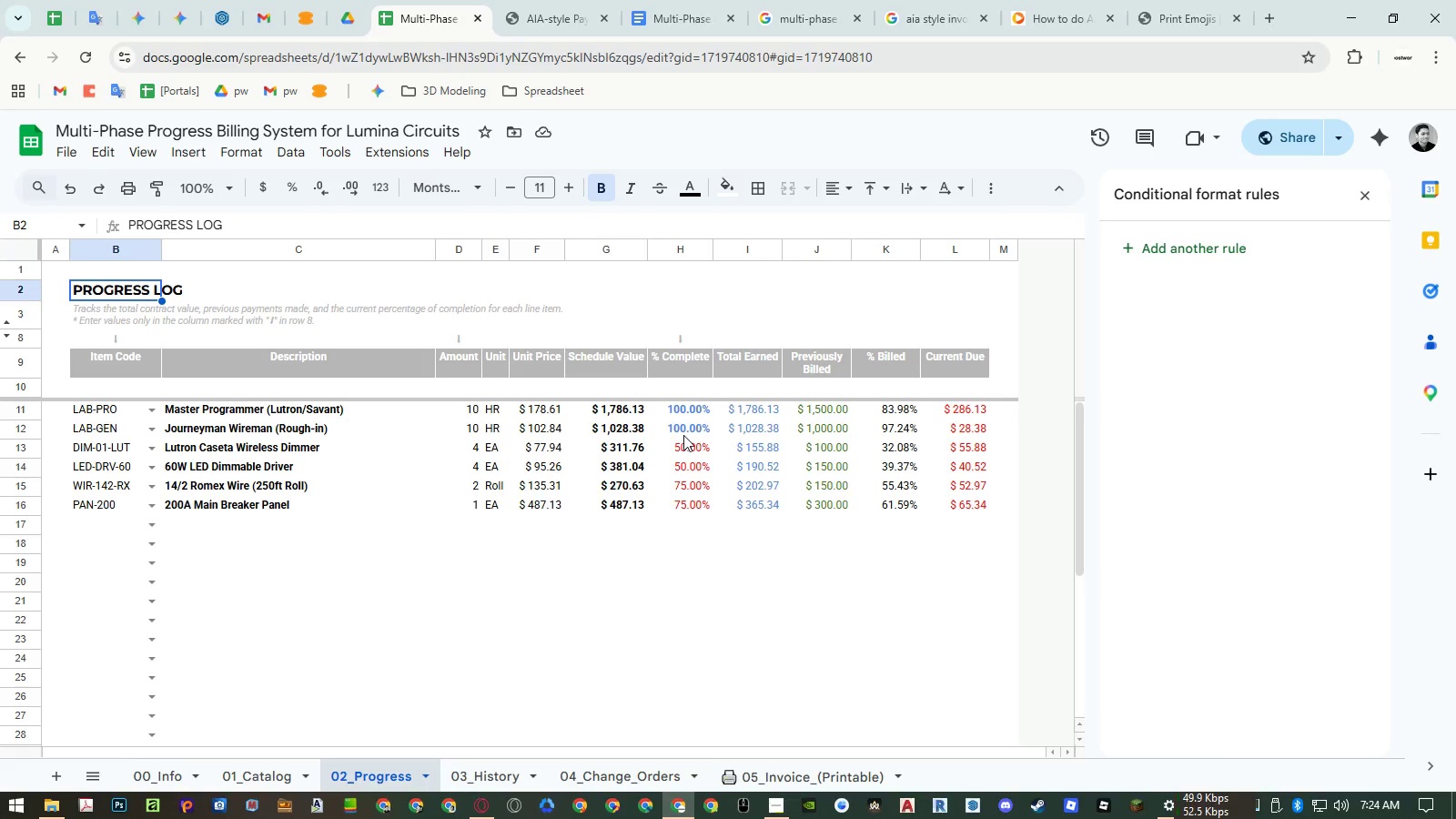 
wait(37.05)
 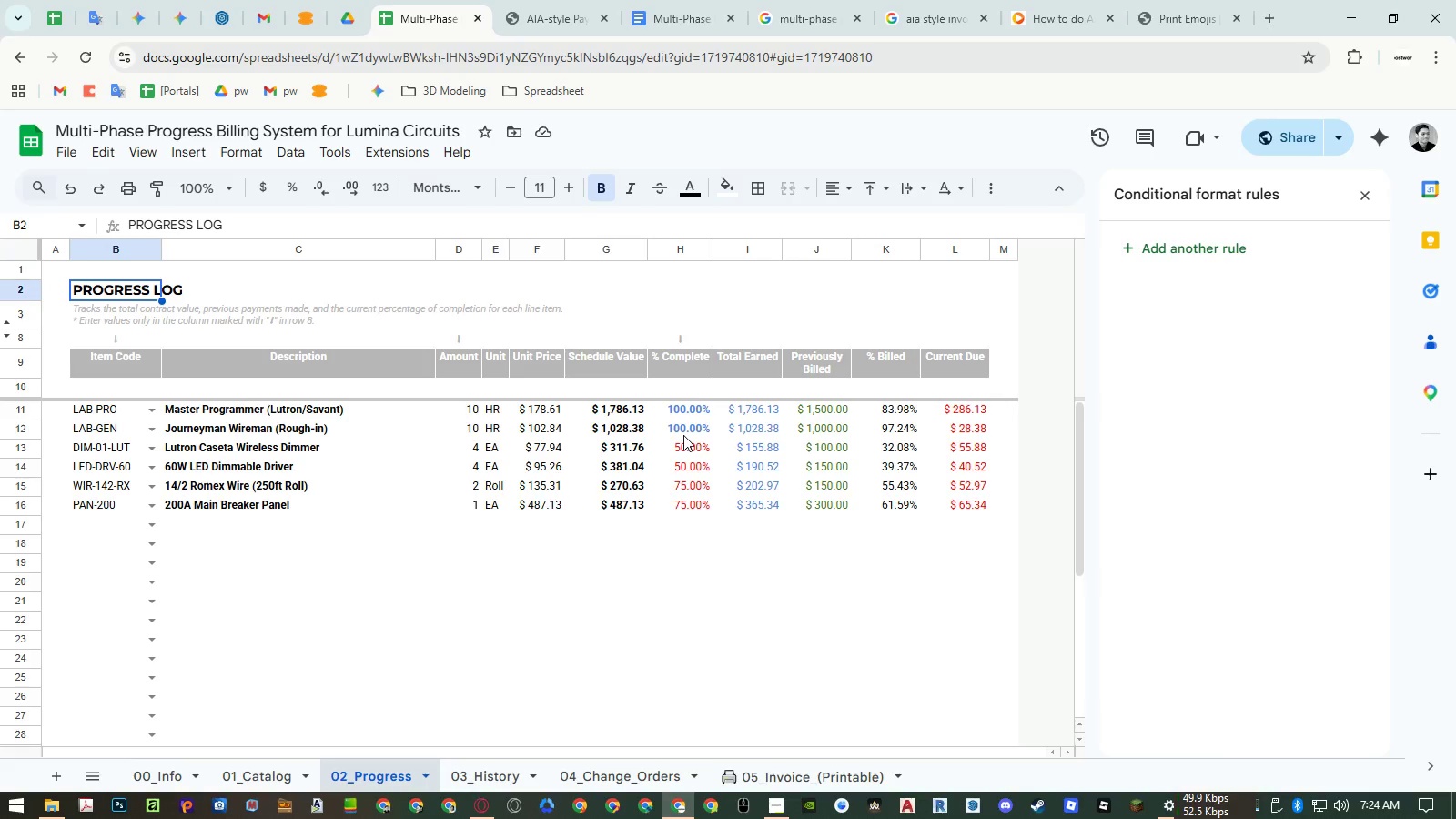 
double_click([679, 373])
 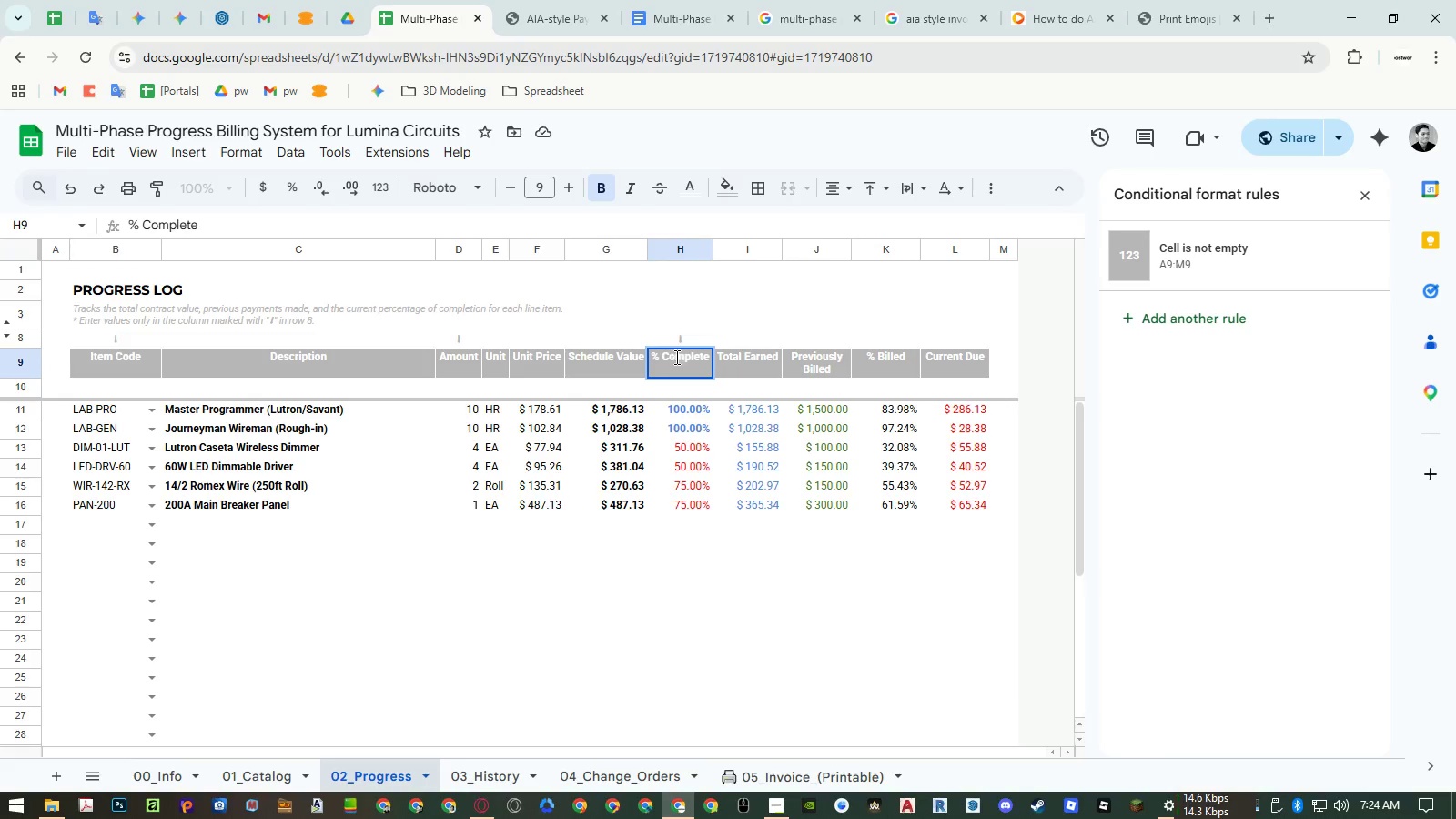 
left_click([664, 357])
 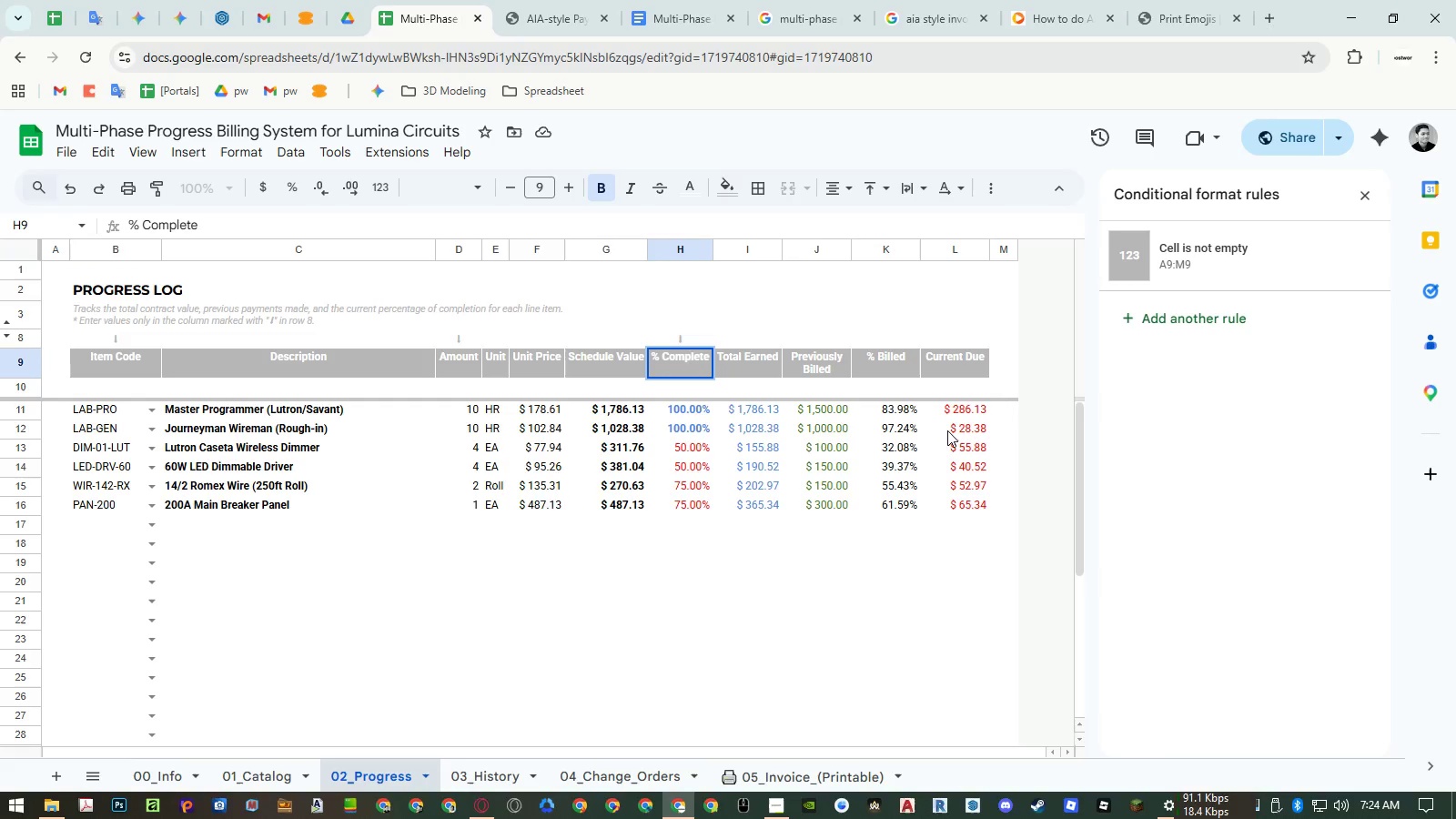 
type(Works )
 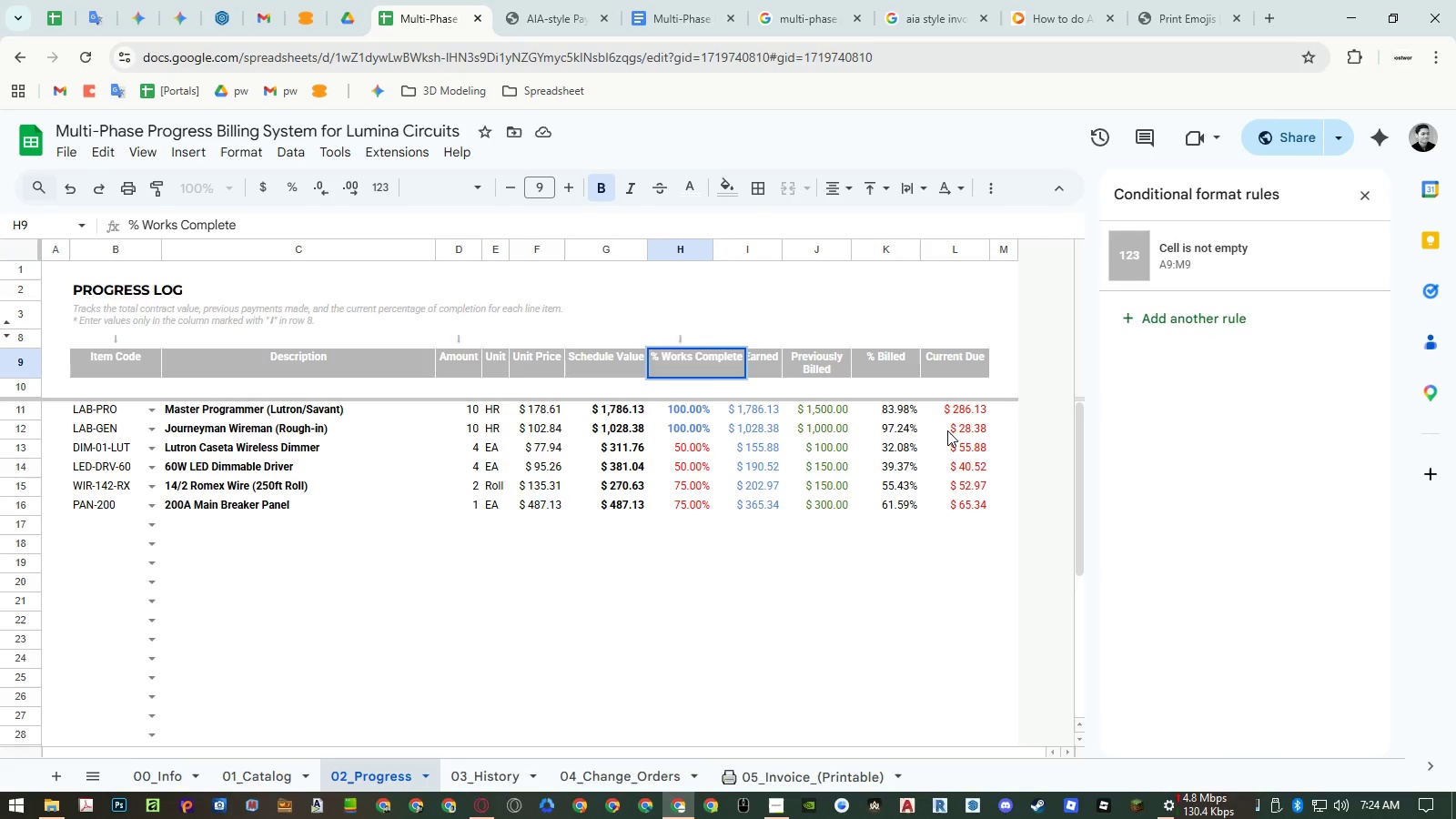 
key(Enter)
 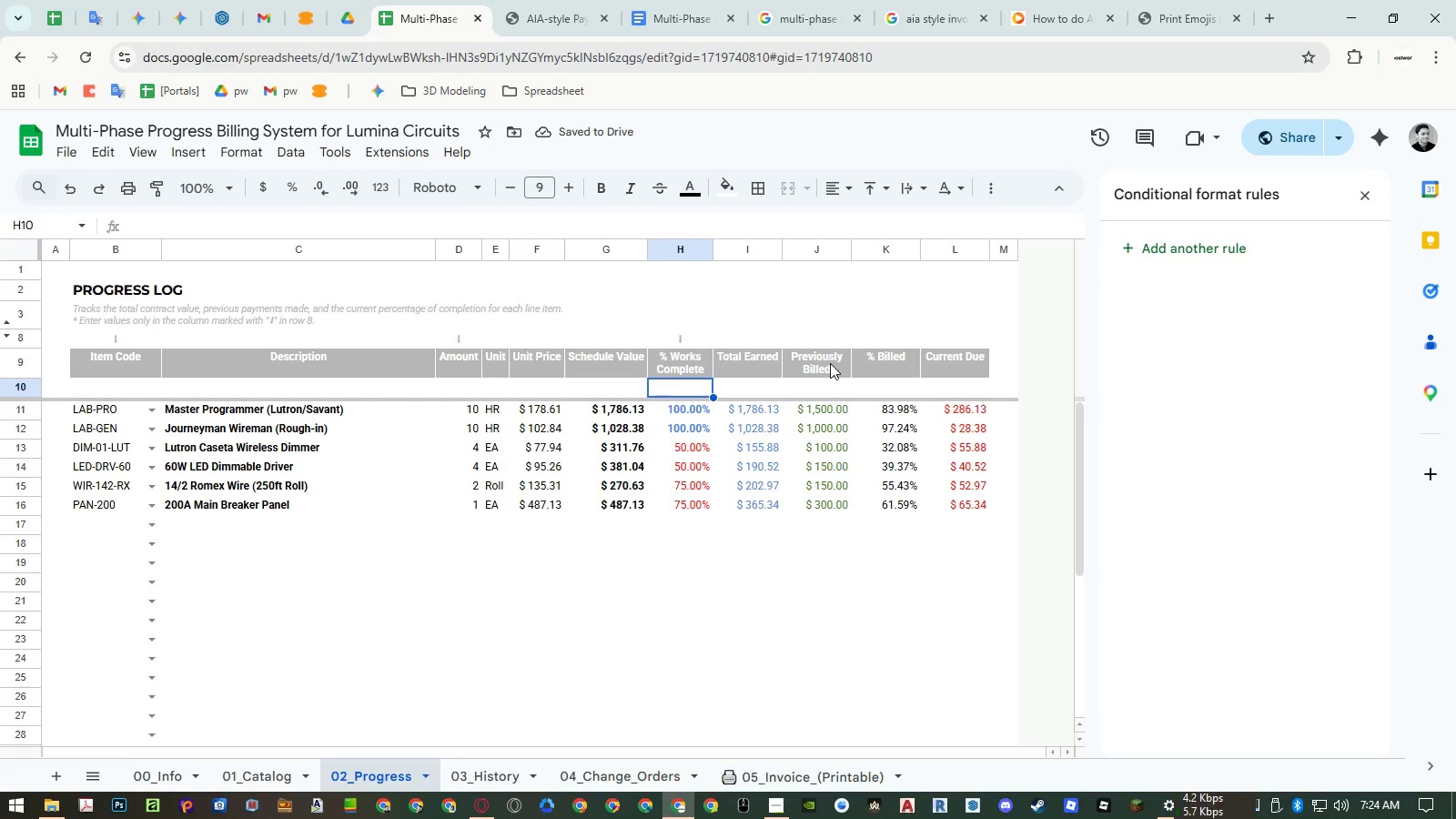 
double_click([678, 359])
 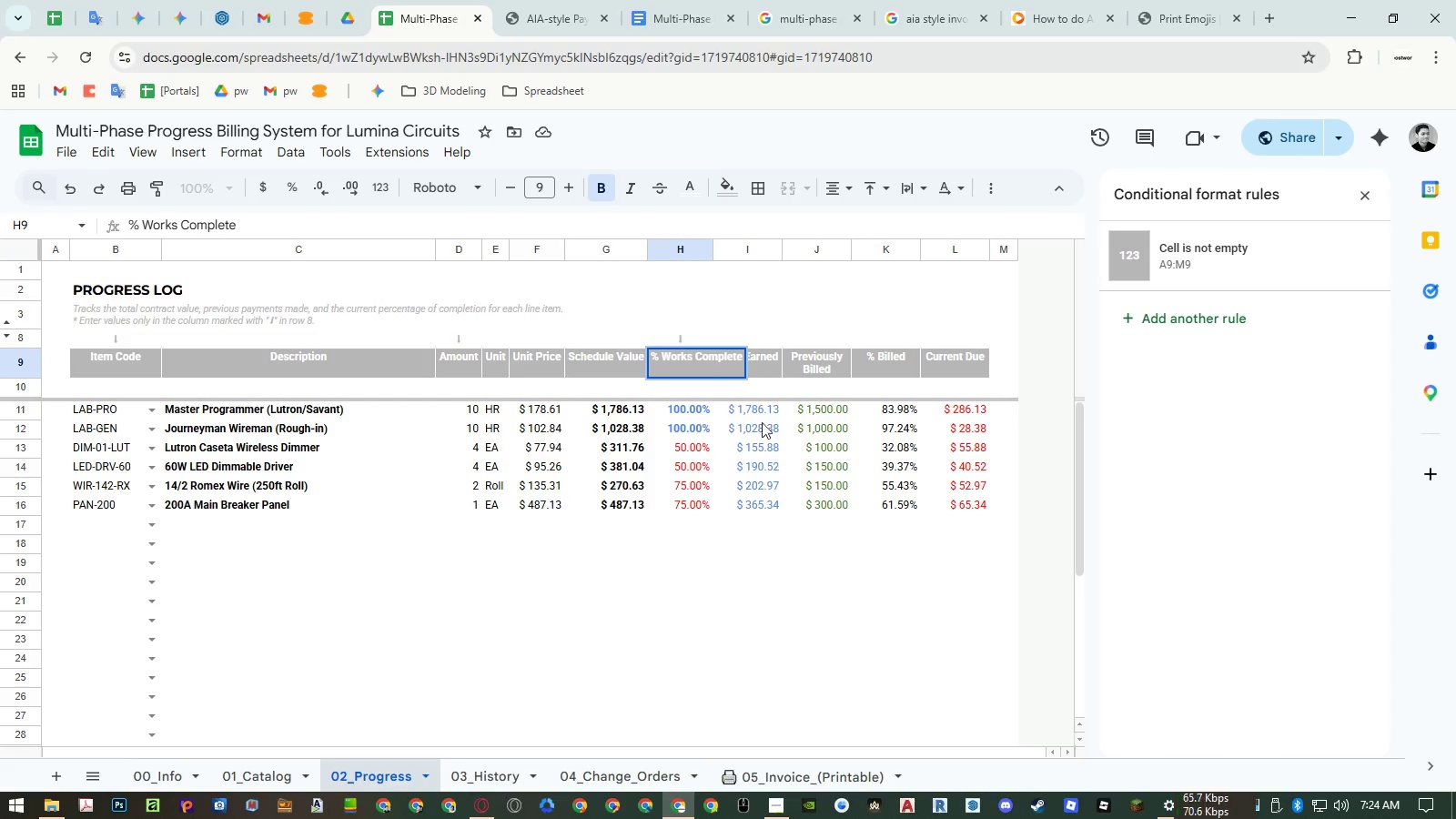 
key(Escape)
 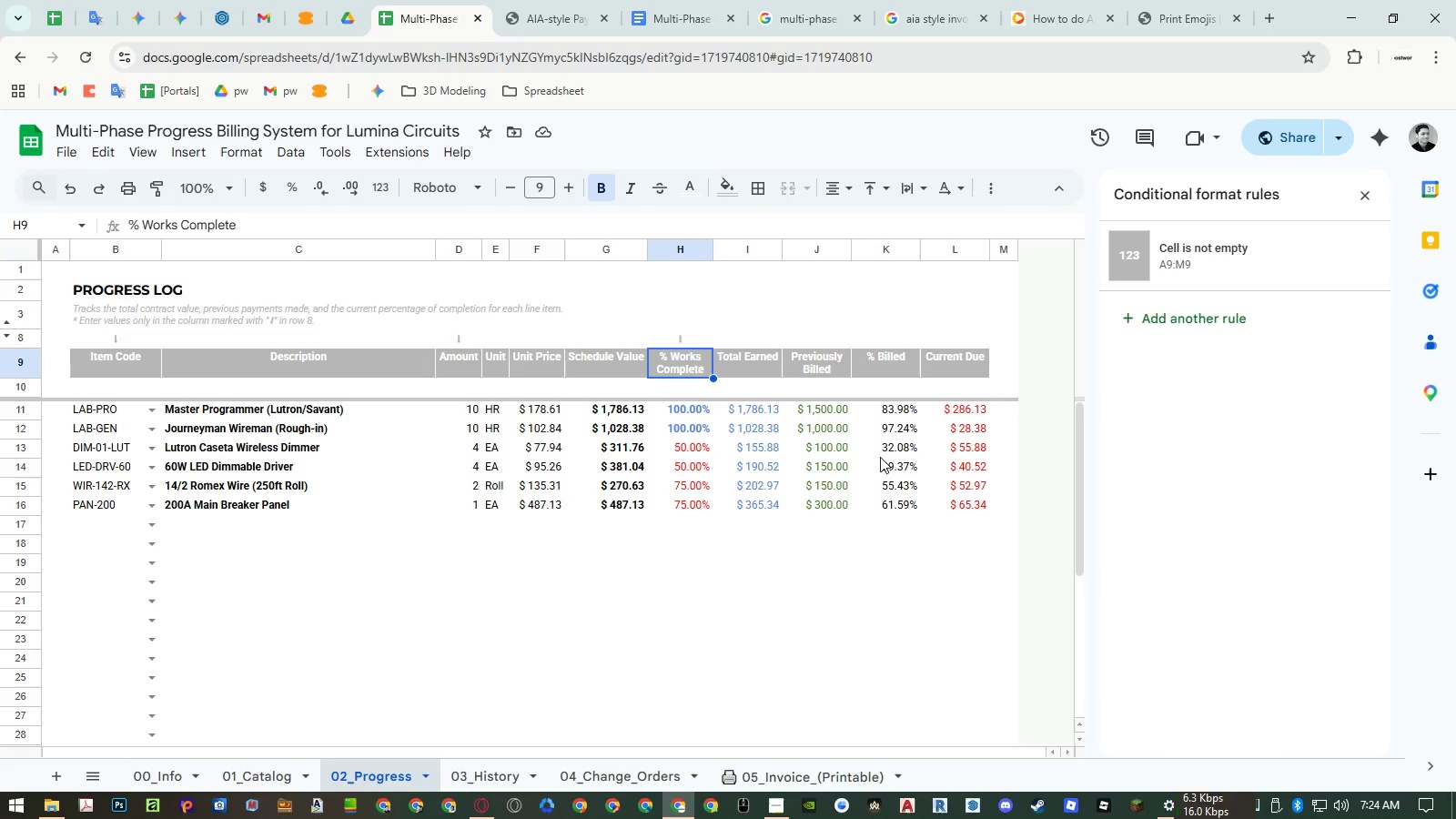 
wait(12.95)
 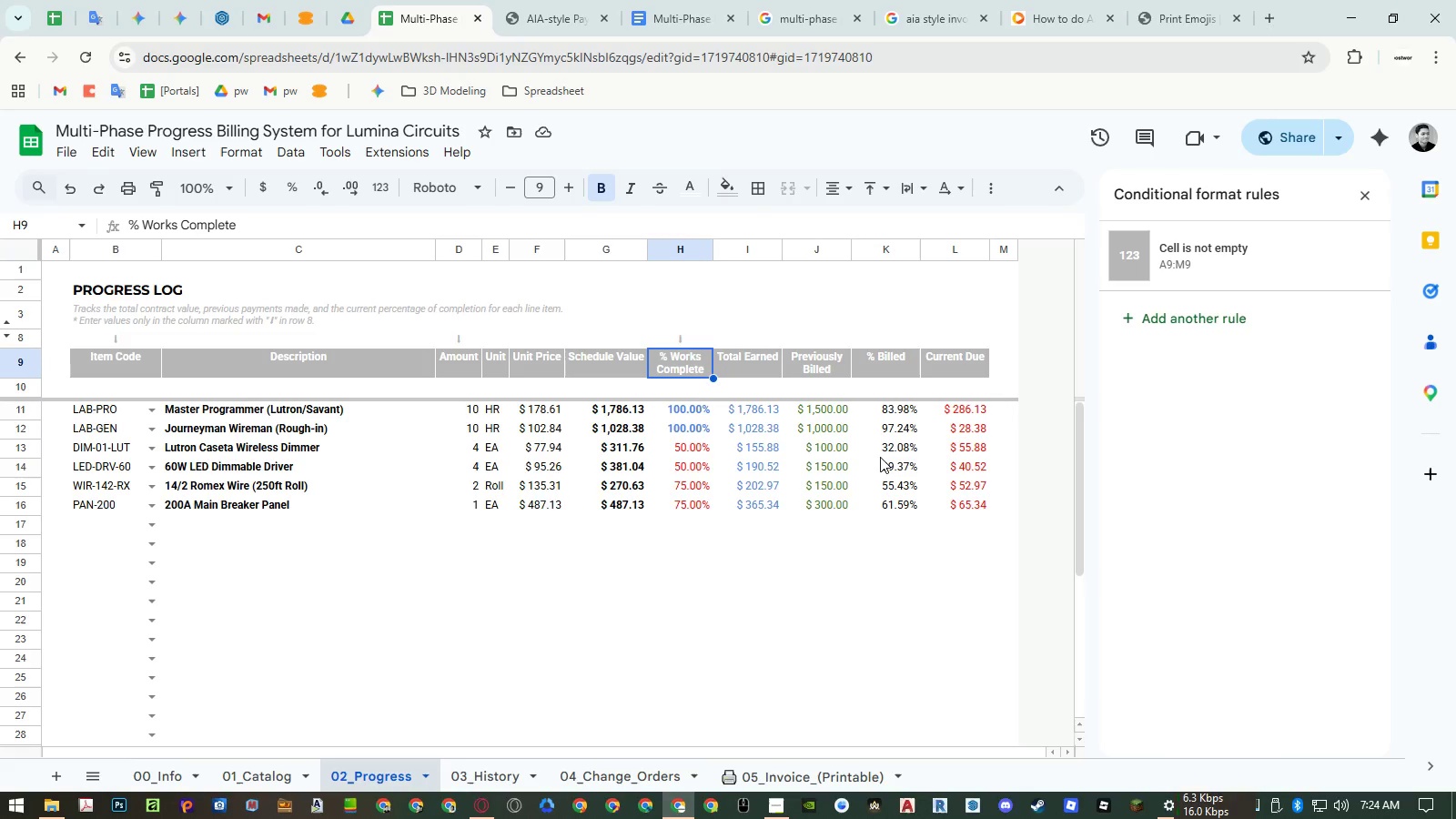 
left_click([511, 766])
 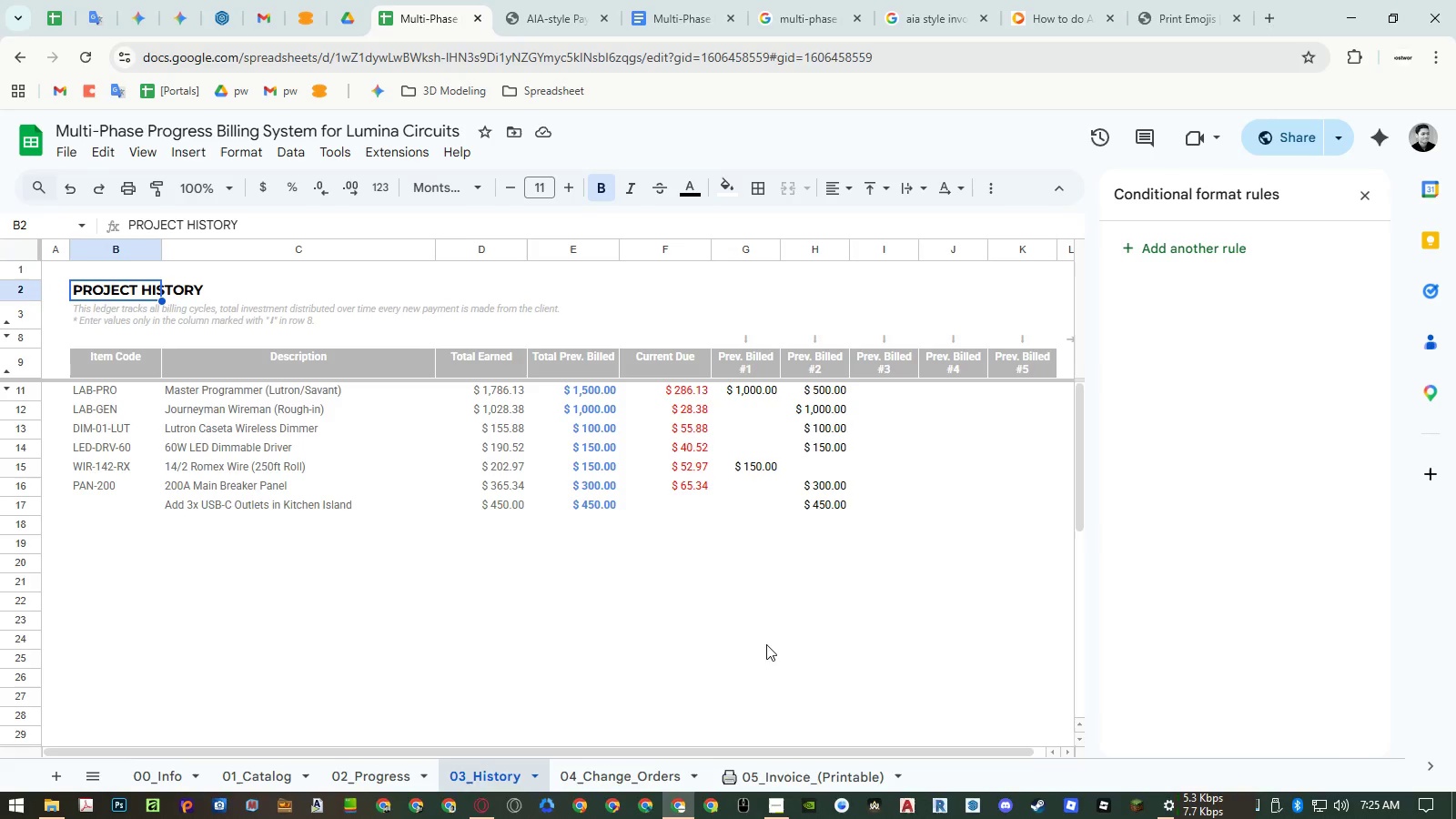 
wait(30.64)
 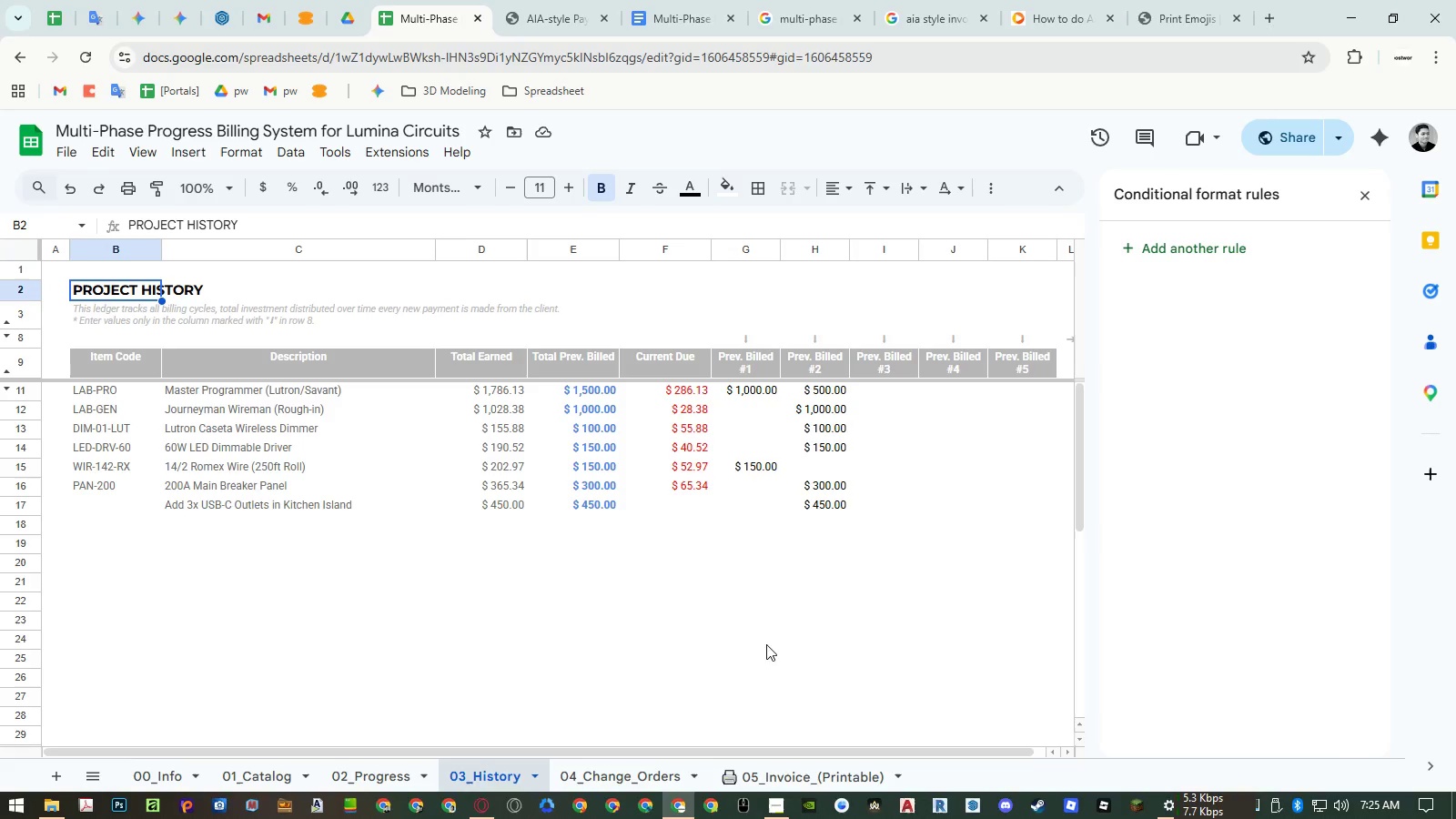 
left_click([655, 771])
 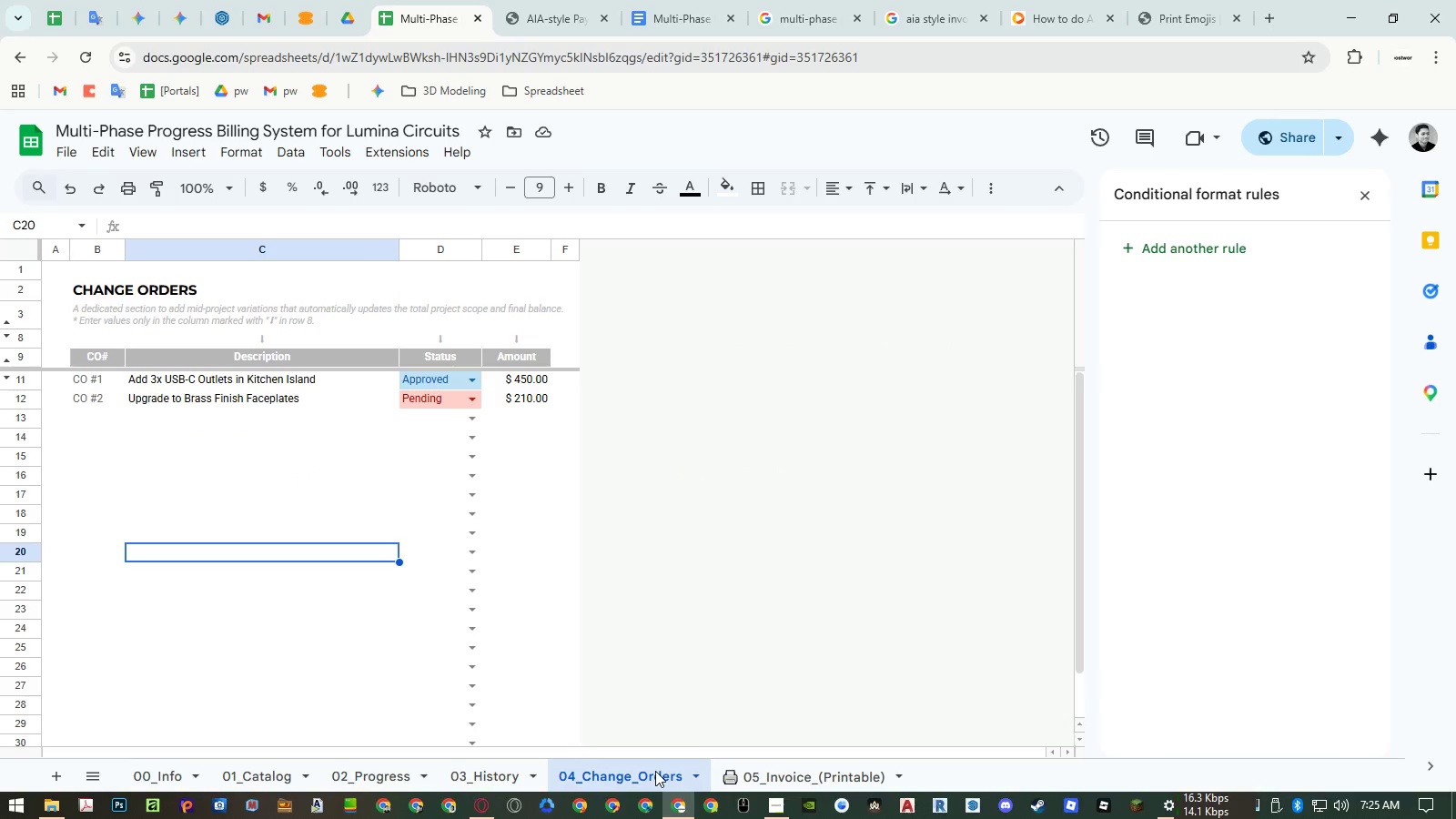 
wait(10.05)
 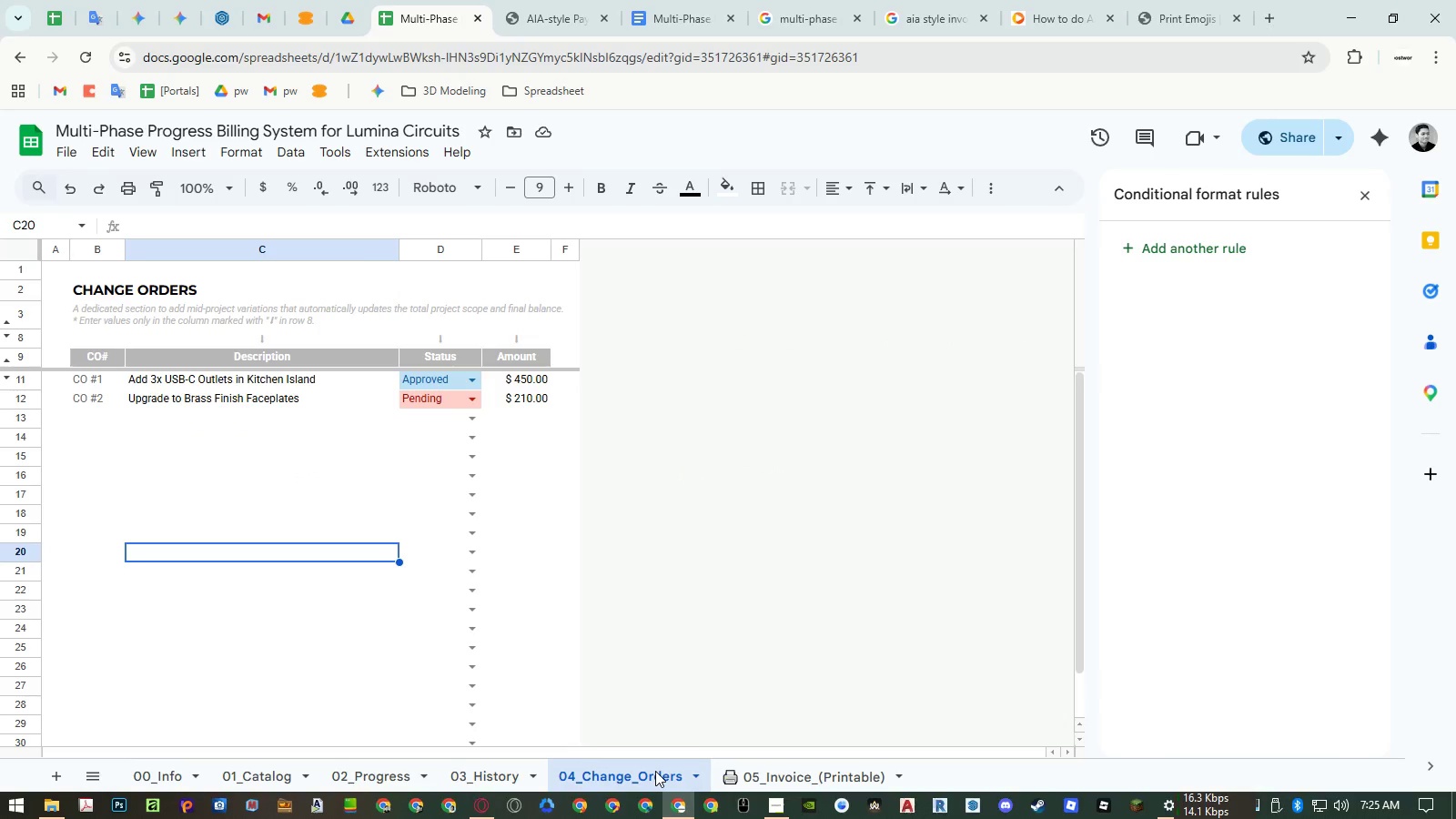 
left_click([365, 779])
 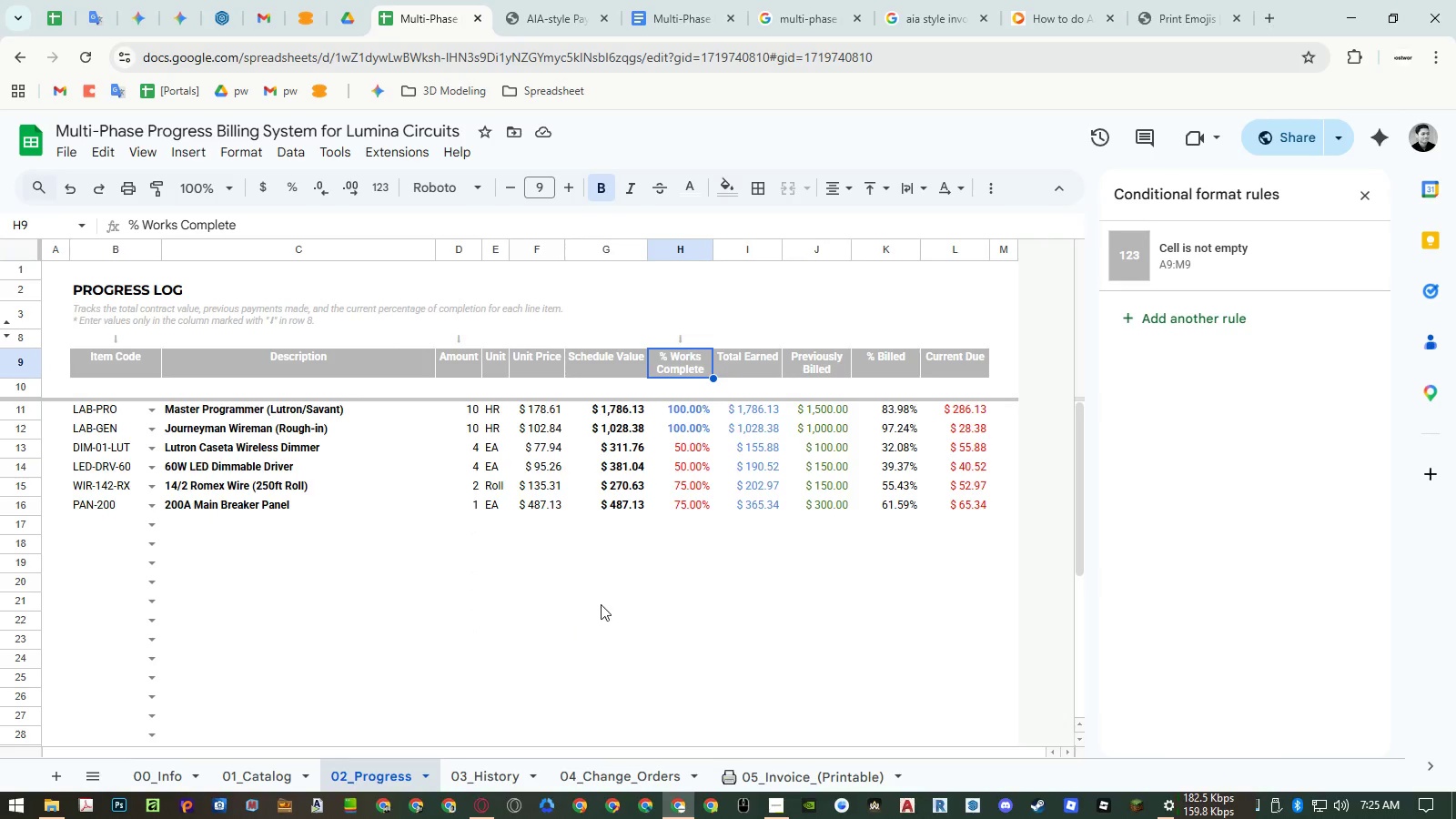 
scroll: coordinate [609, 599], scroll_direction: down, amount: 5.0
 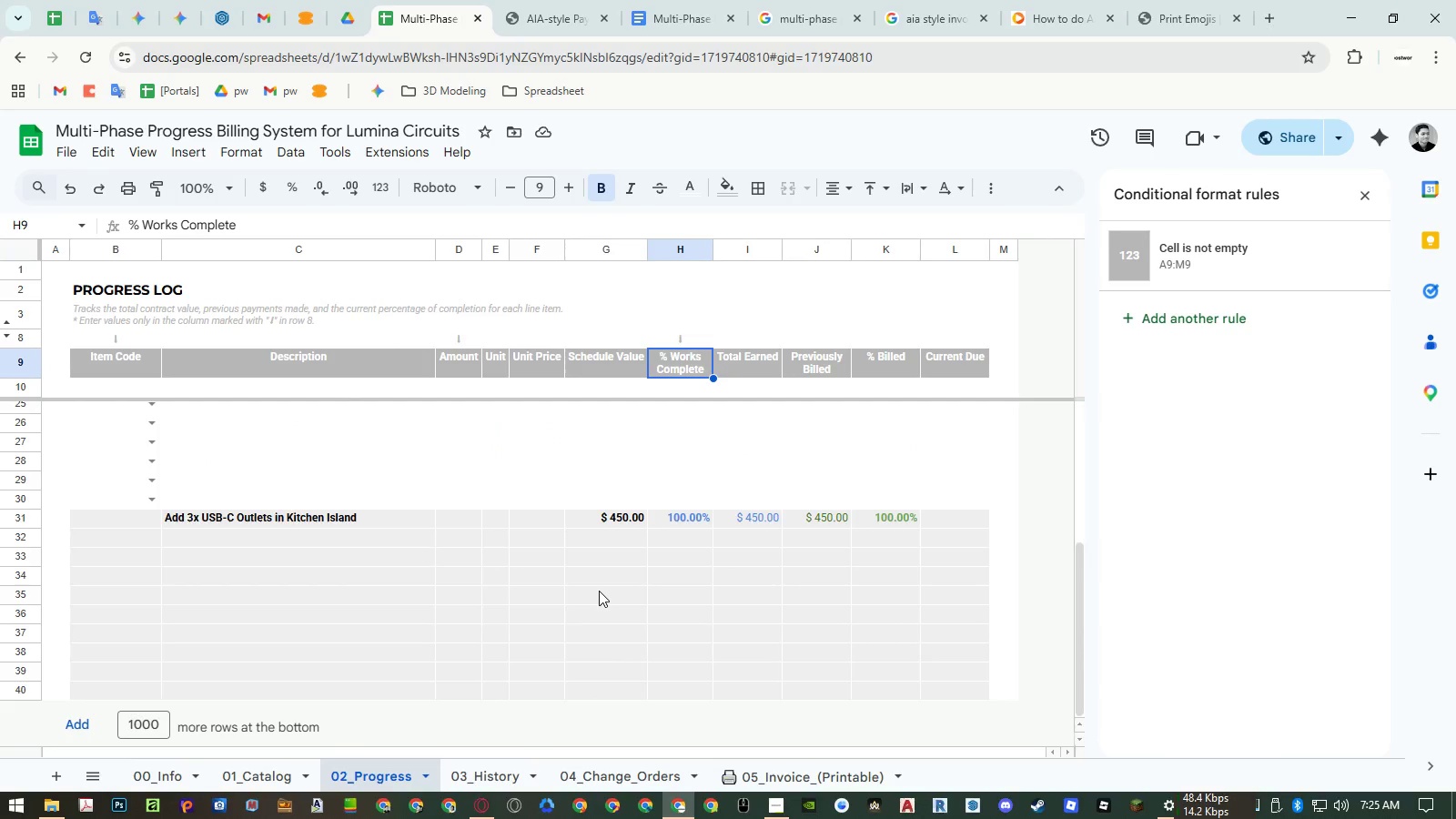 
scroll: coordinate [599, 591], scroll_direction: up, amount: 4.0
 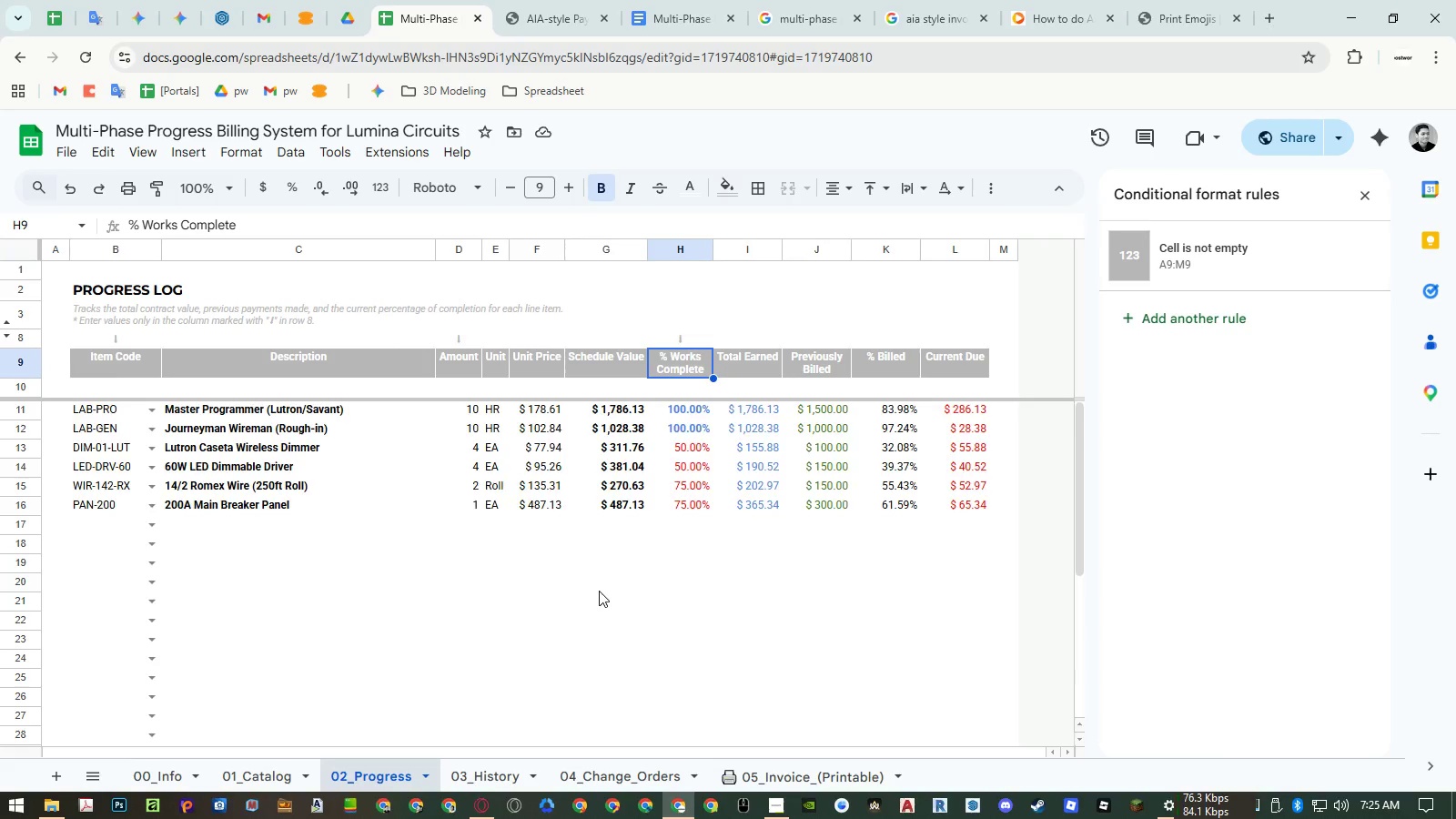 
scroll: coordinate [600, 591], scroll_direction: down, amount: 4.0
 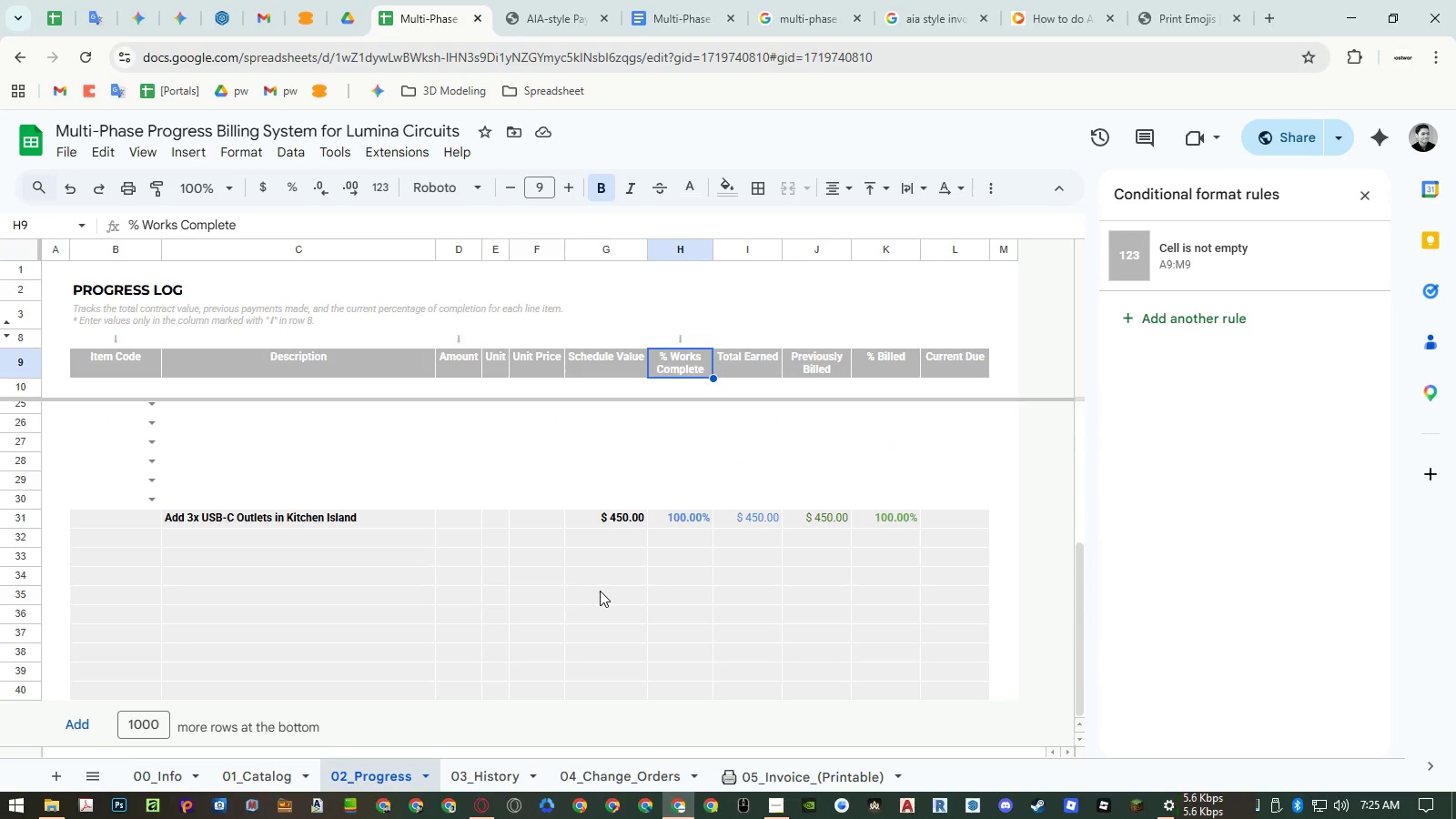 
wait(8.15)
 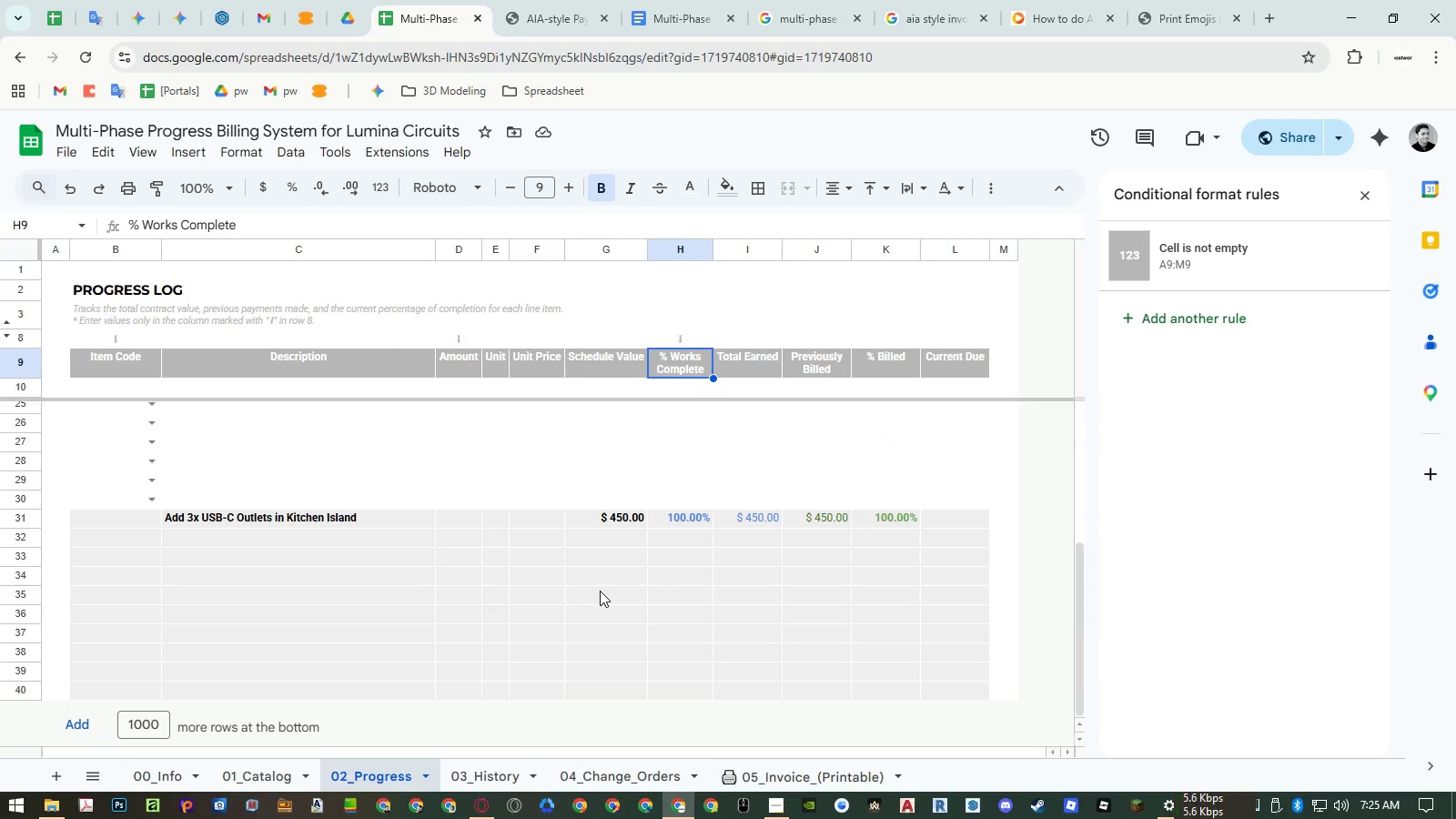 
left_click([331, 526])
 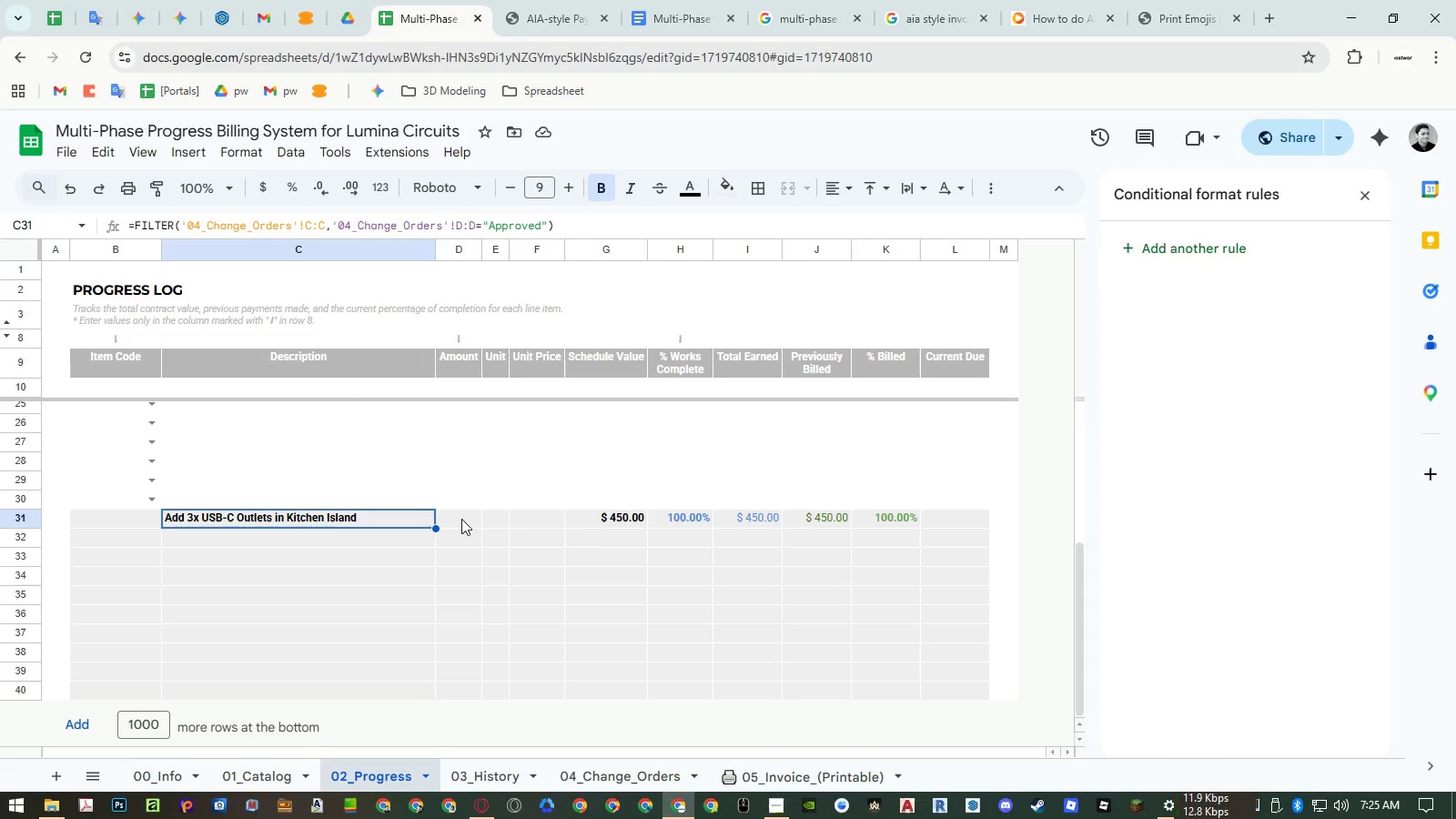 
left_click([626, 514])
 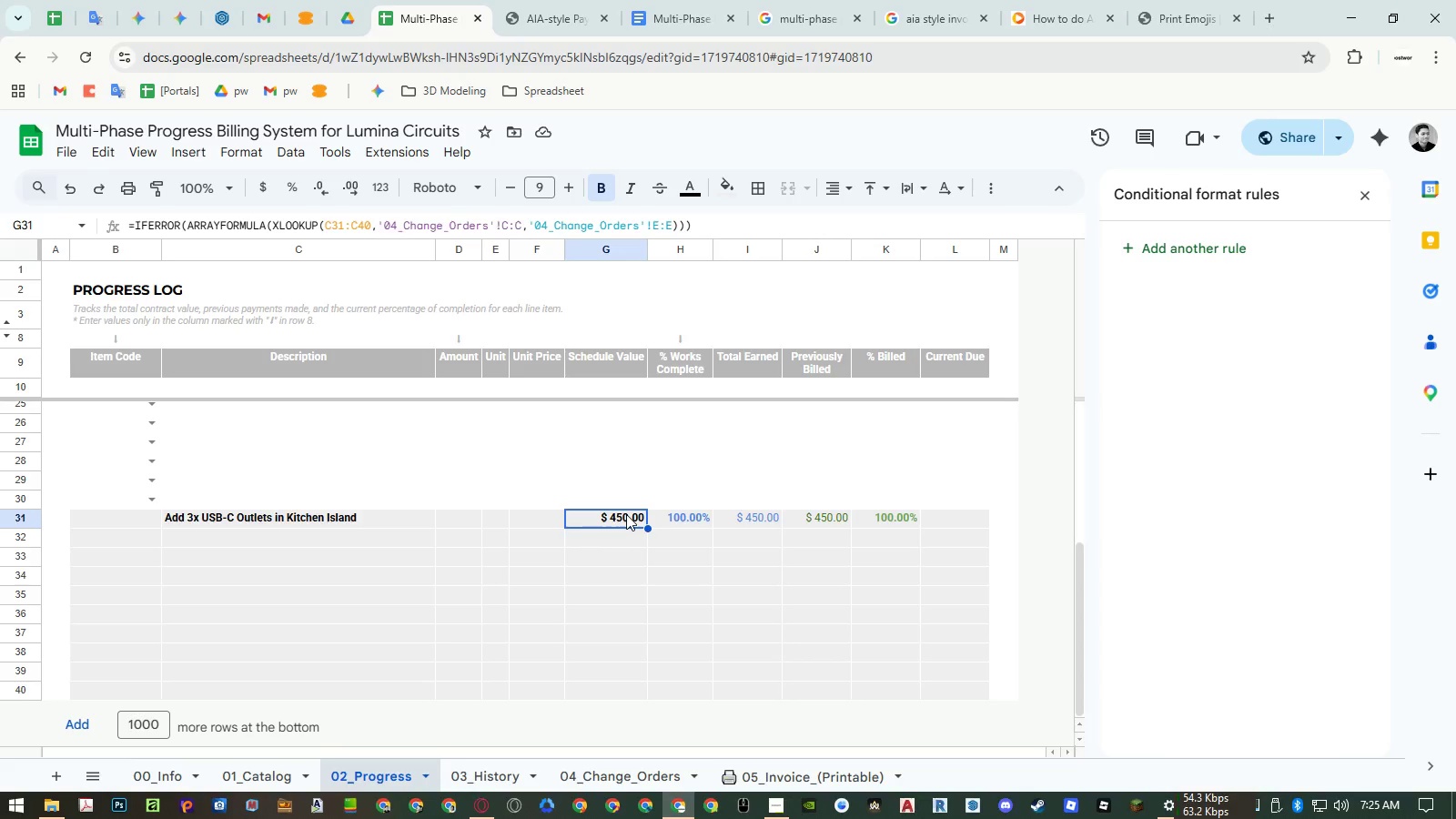 
wait(7.17)
 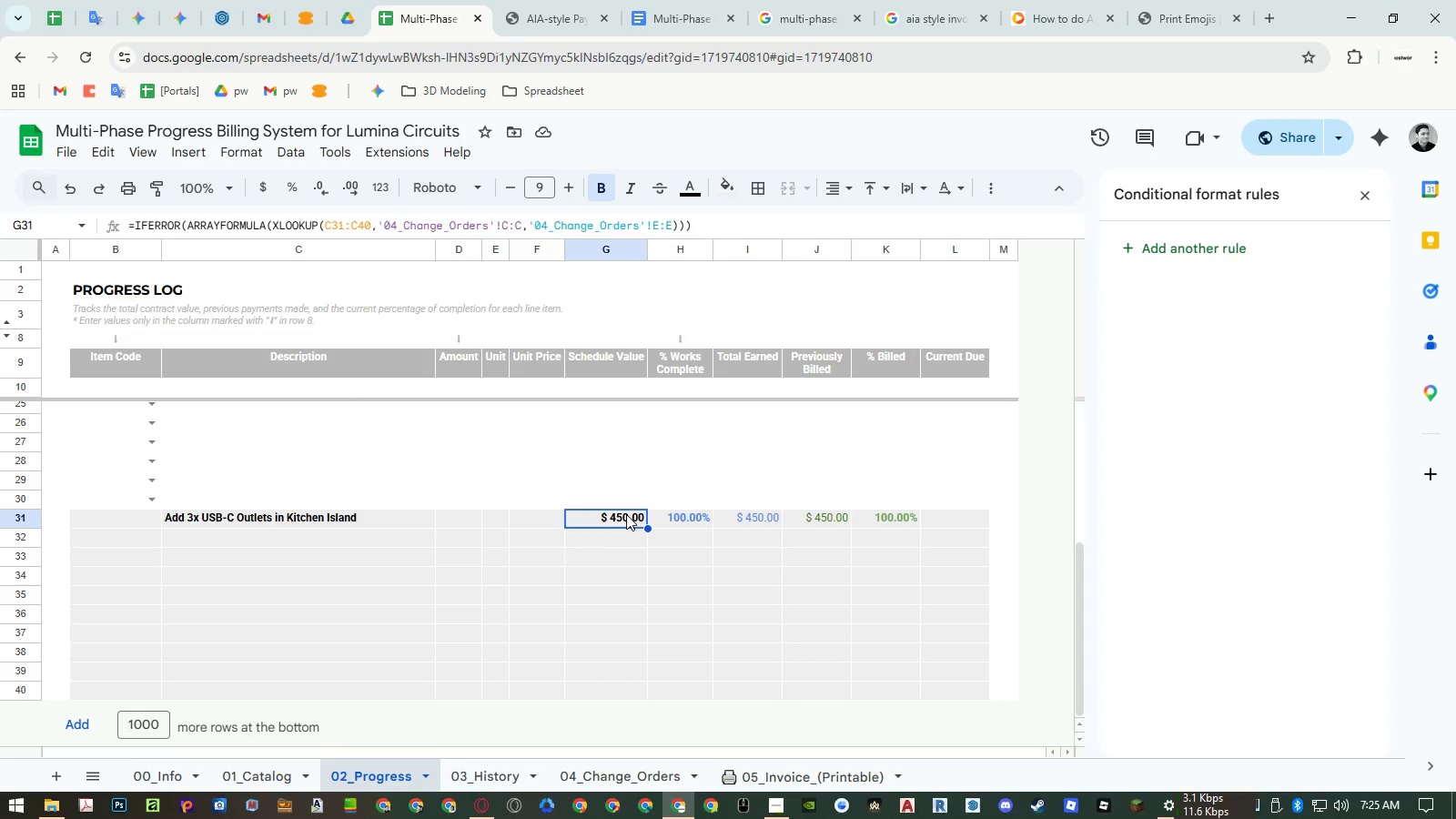 
scroll: coordinate [745, 490], scroll_direction: up, amount: 3.0
 